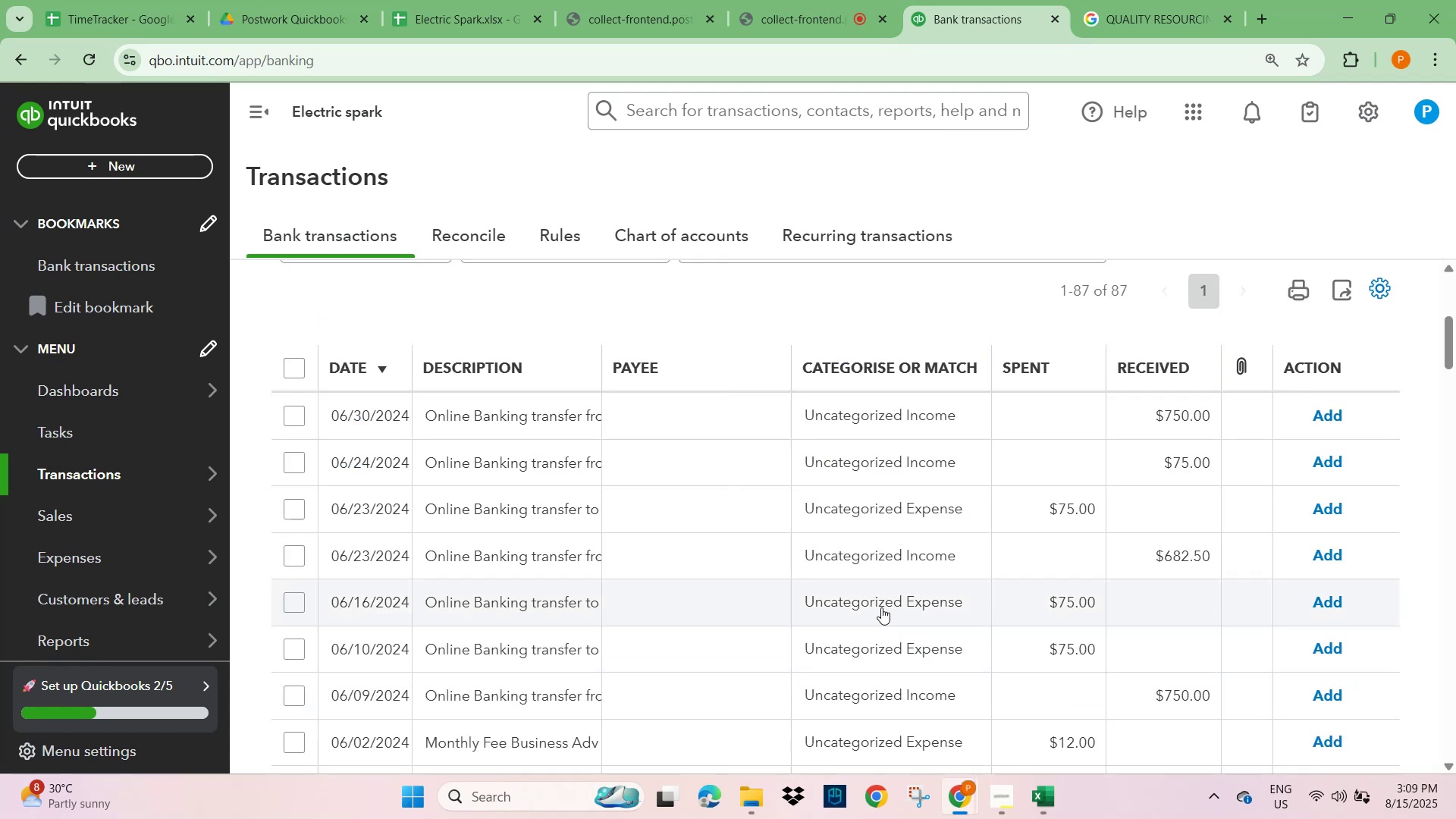 
left_click([554, 503])
 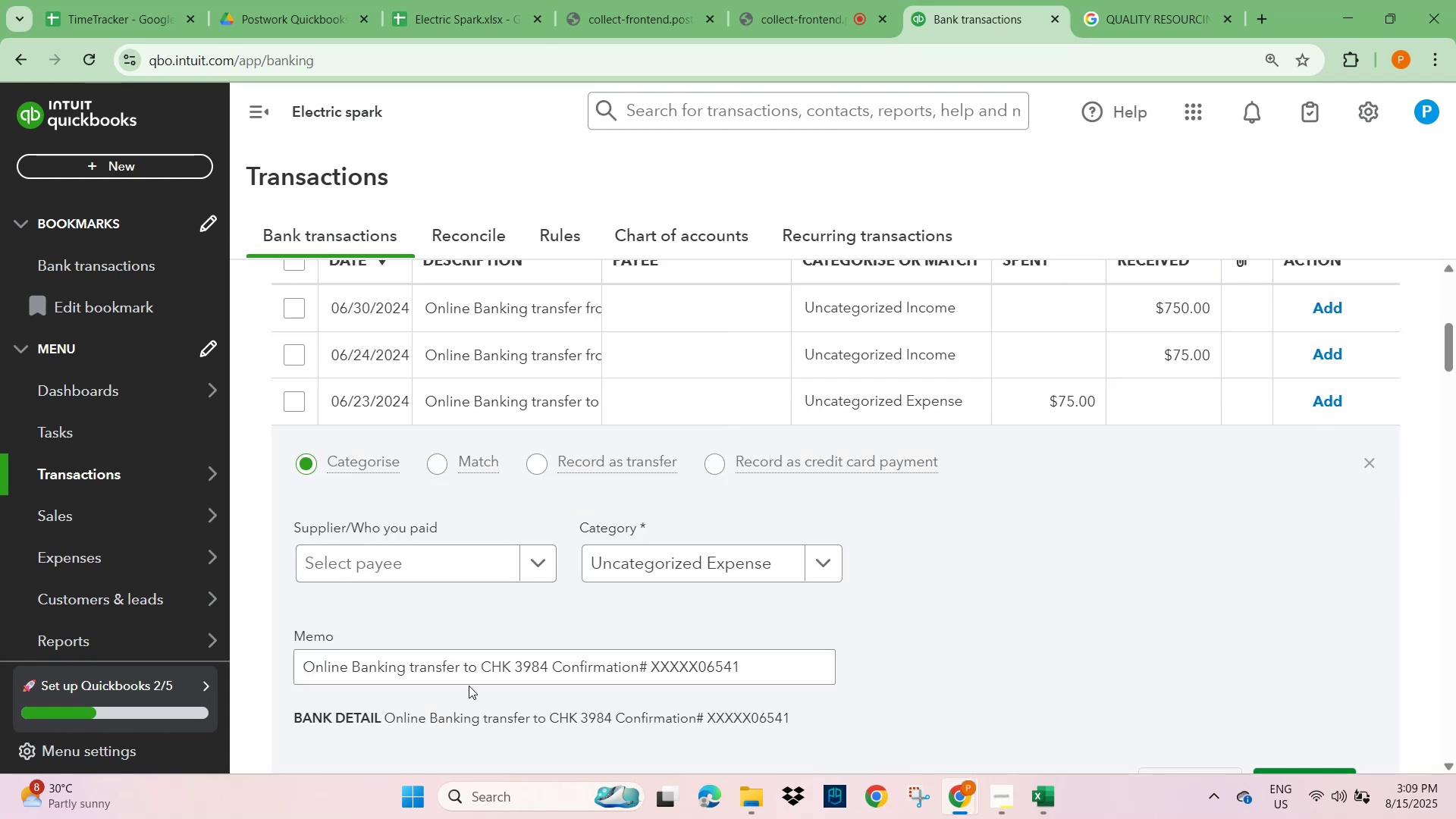 
wait(6.81)
 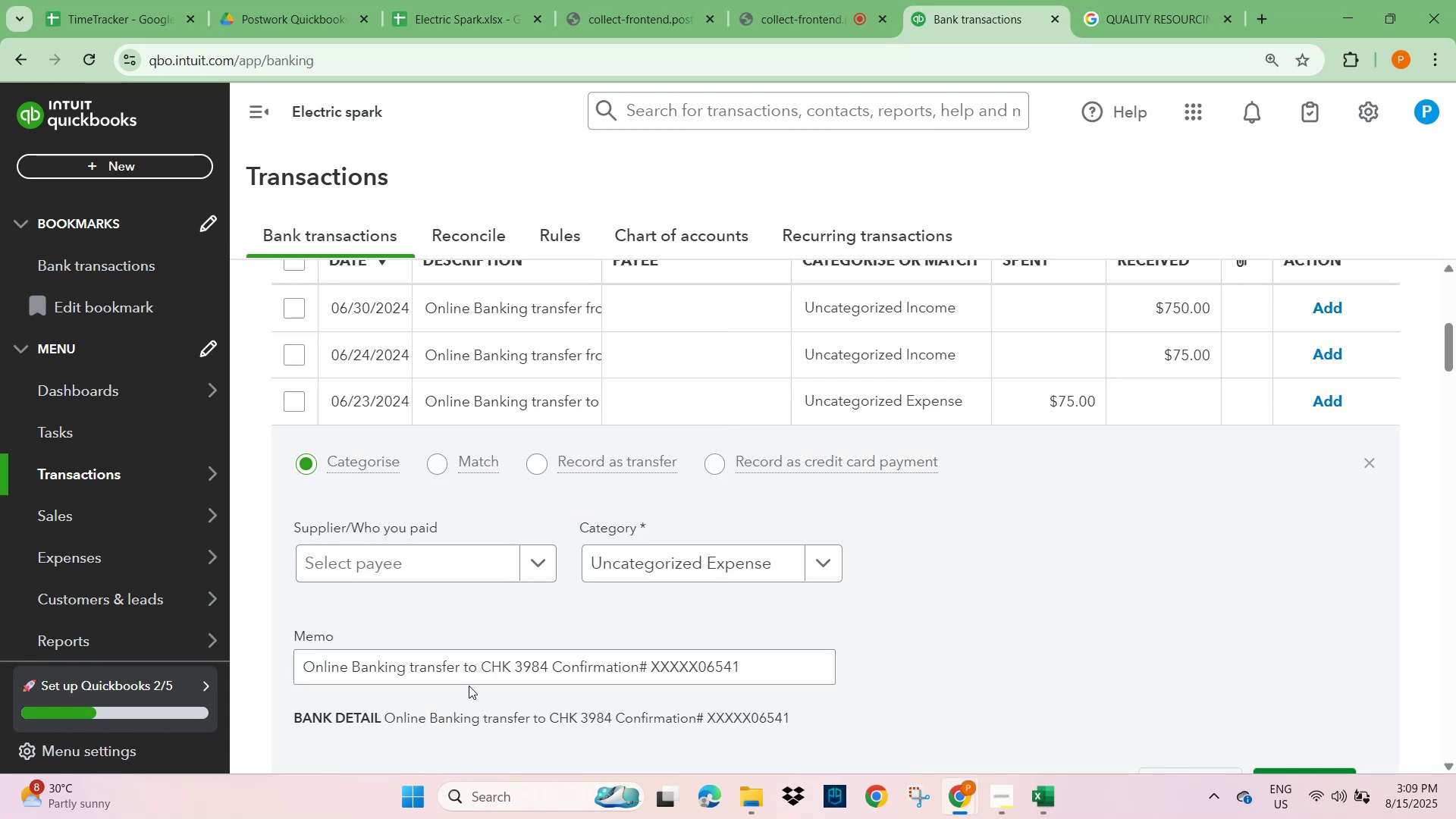 
scroll: coordinate [969, 626], scroll_direction: up, amount: 2.0
 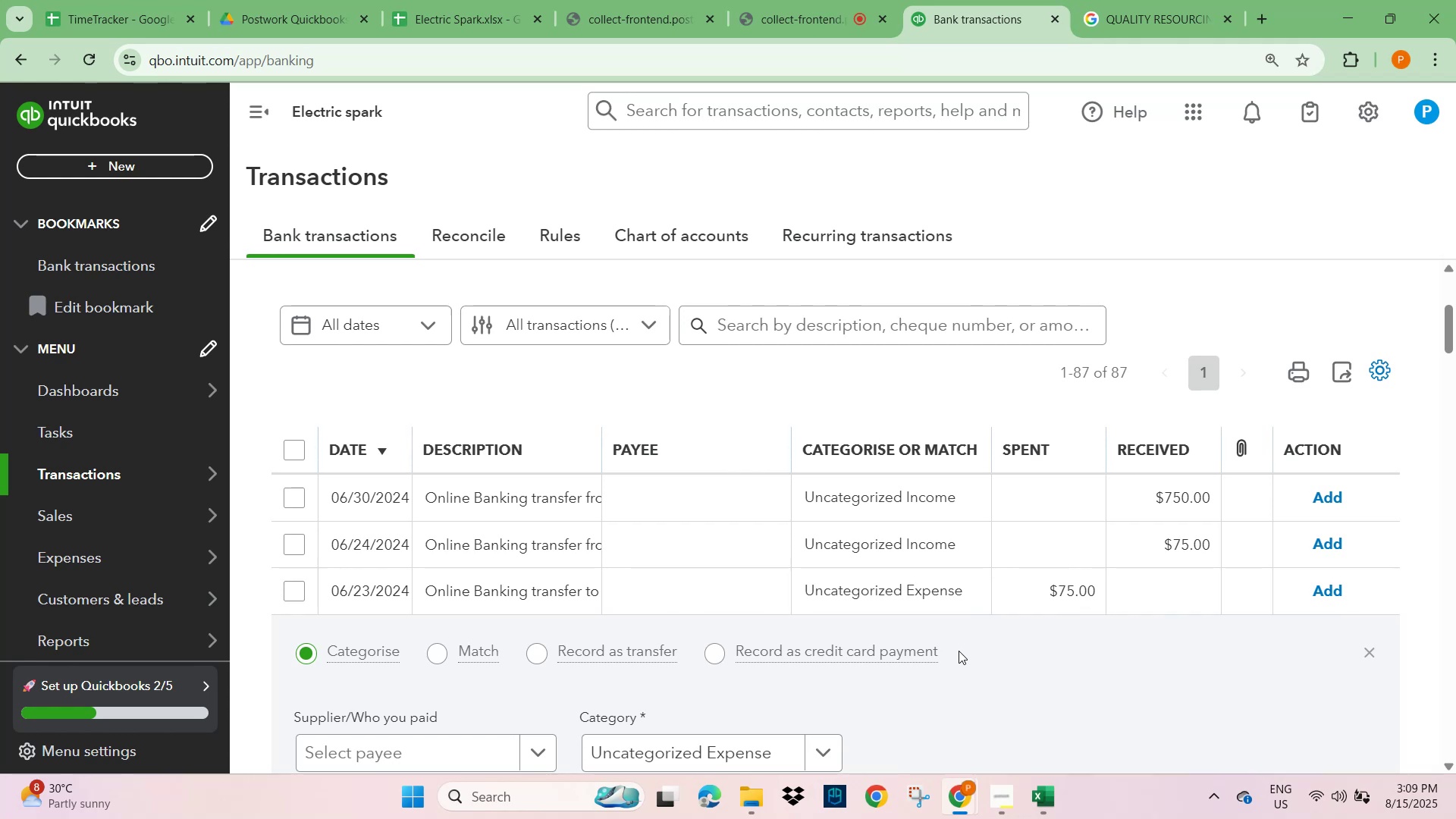 
wait(9.33)
 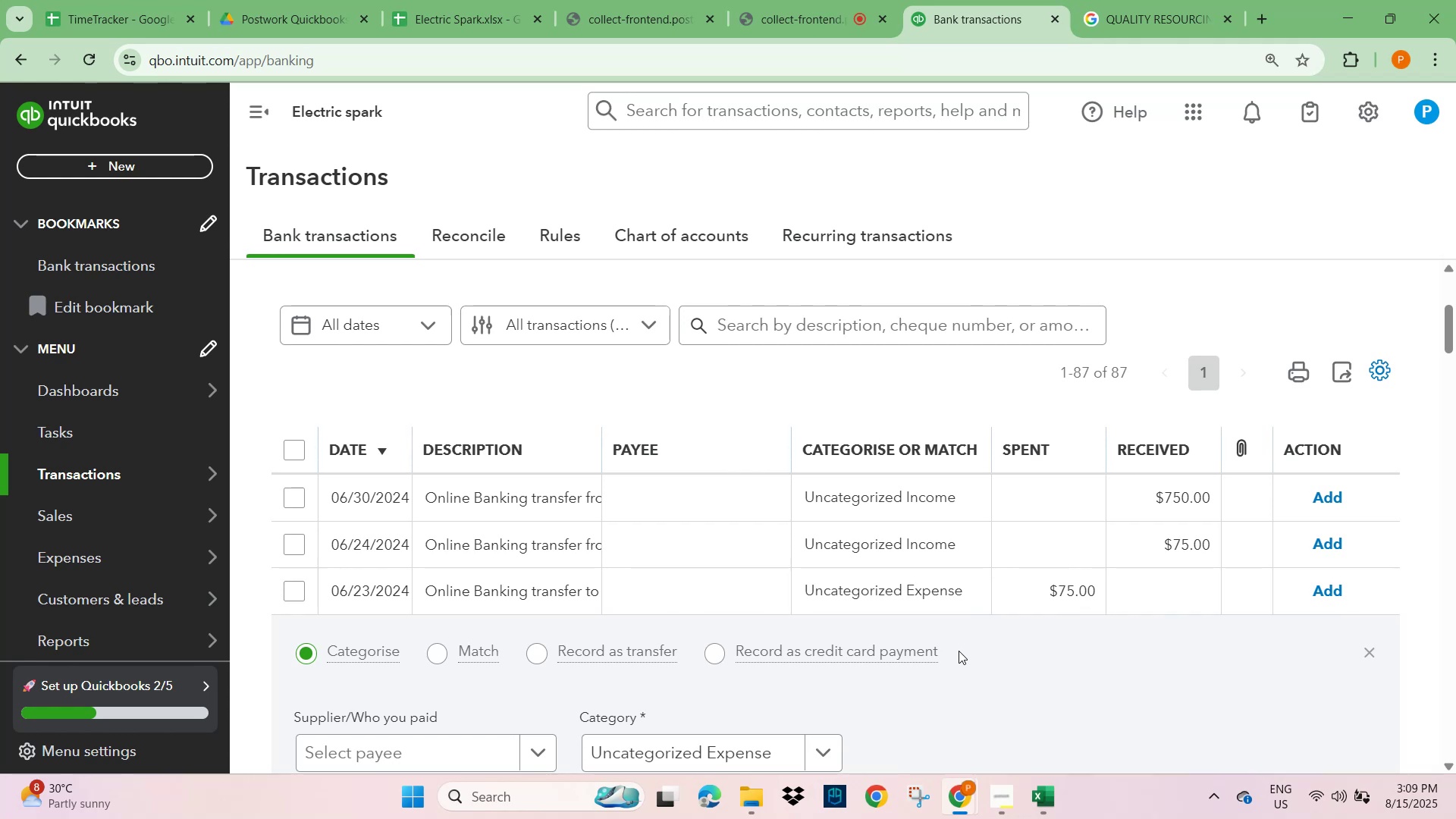 
left_click([566, 559])
 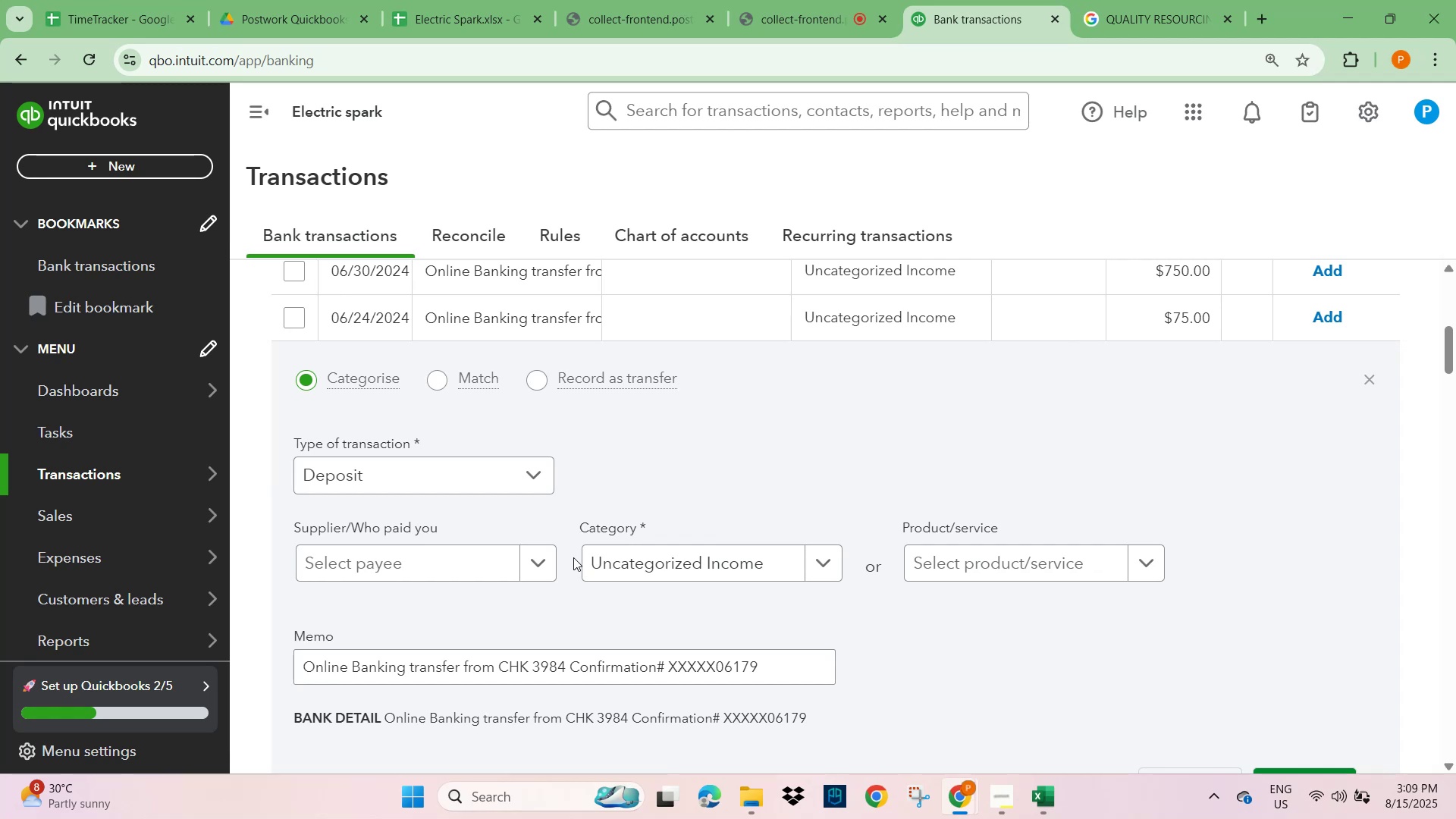 
scroll: coordinate [564, 434], scroll_direction: up, amount: 4.0
 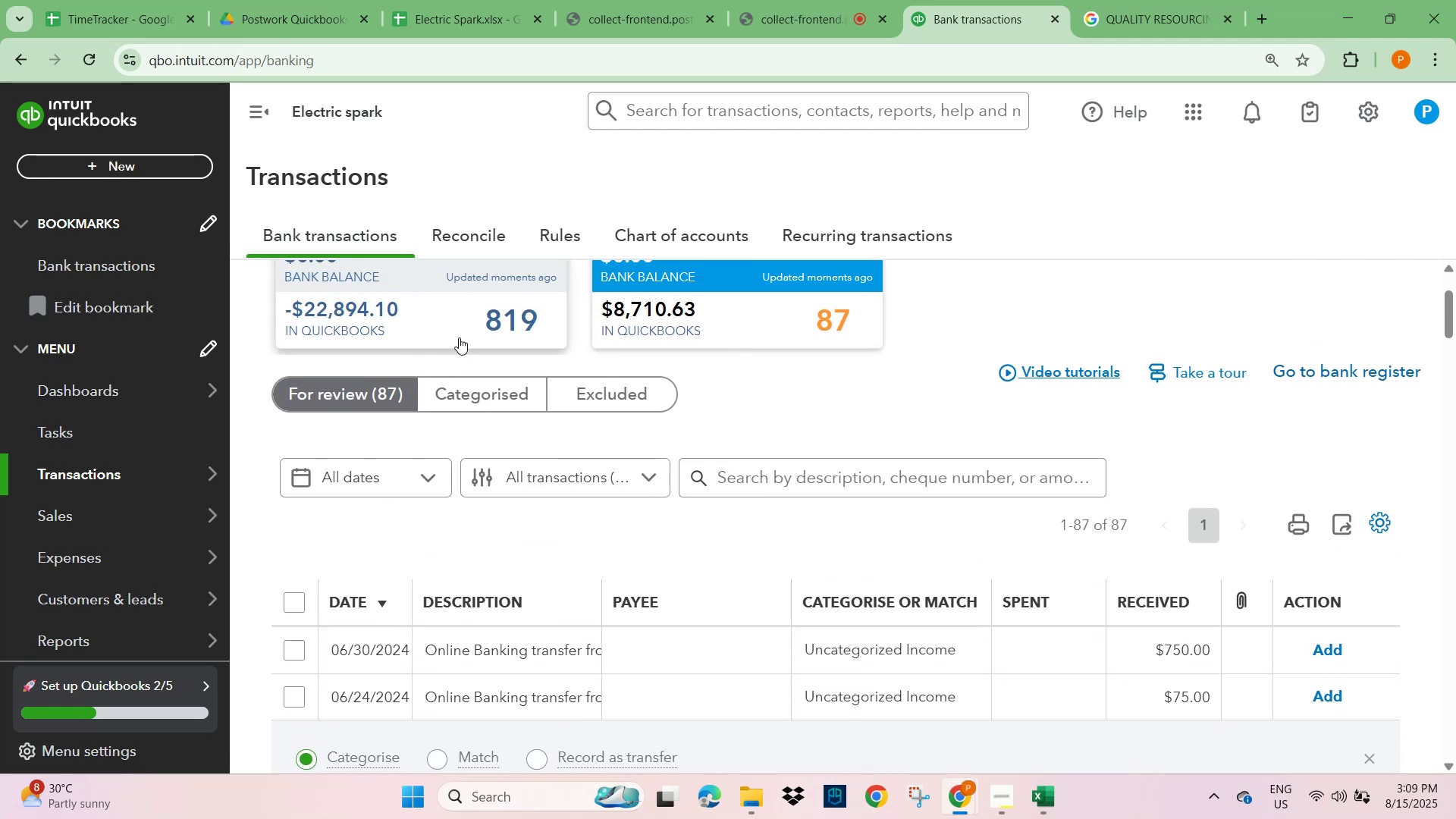 
left_click([462, 327])
 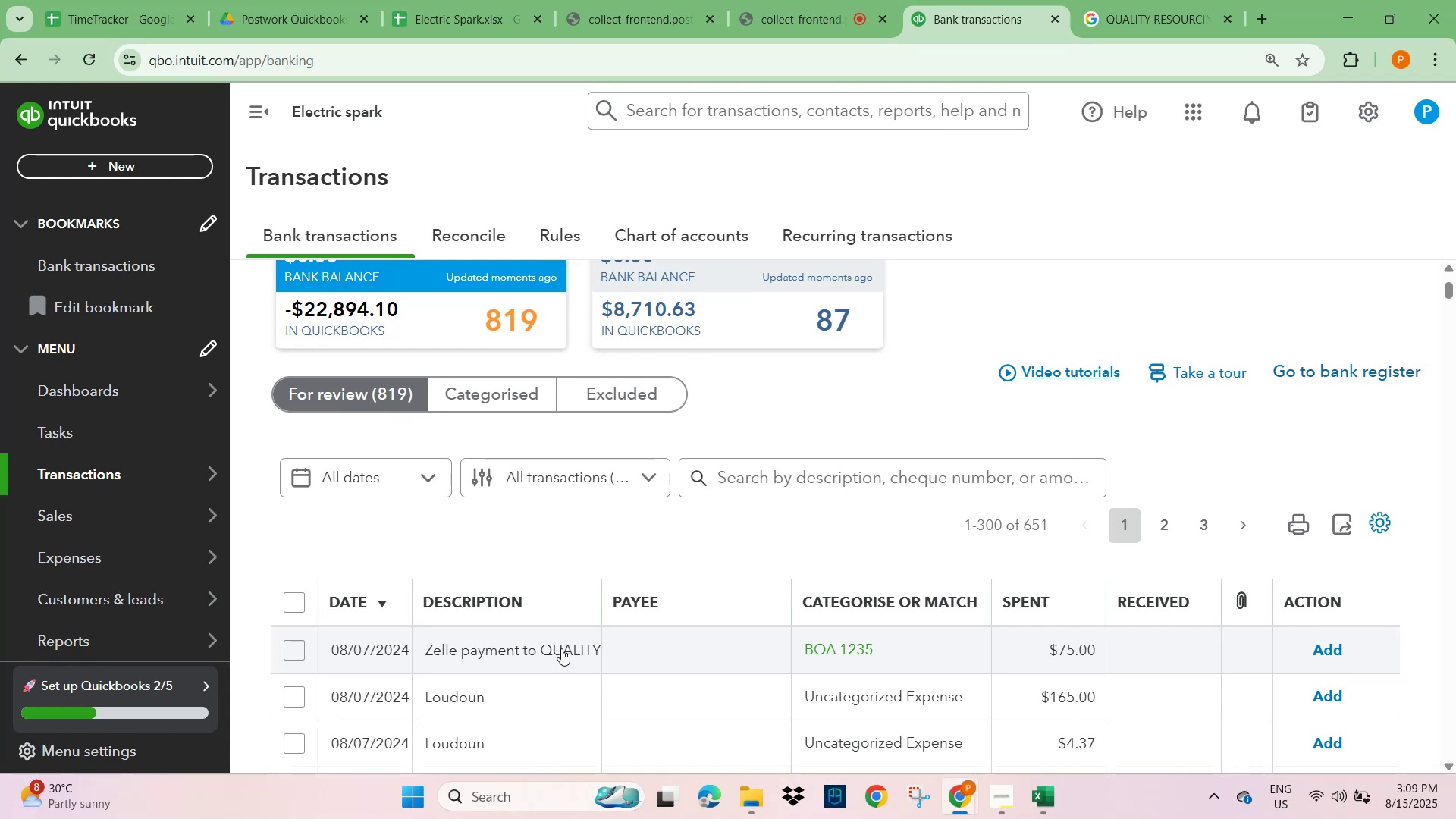 
wait(13.04)
 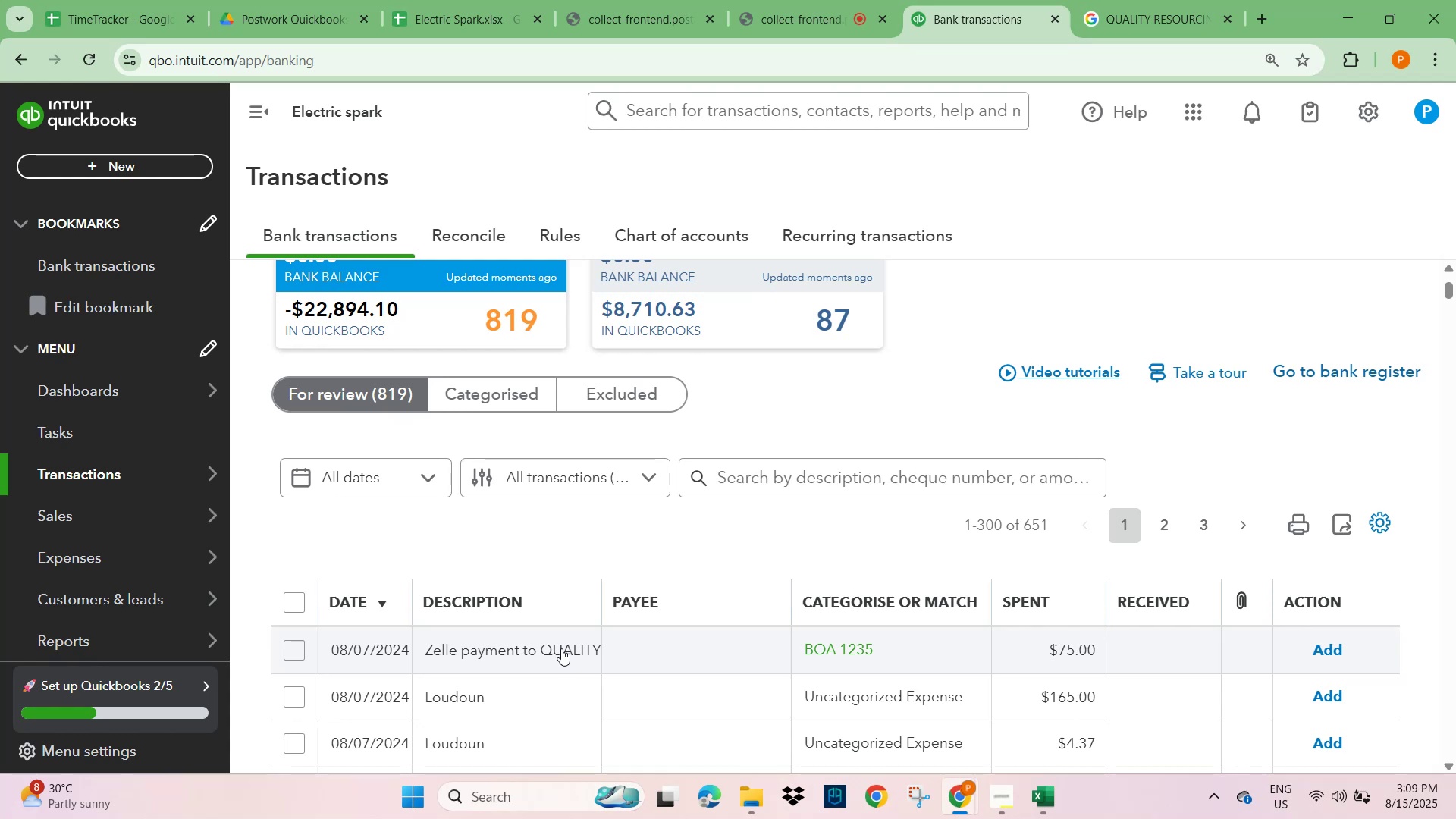 
left_click([854, 645])
 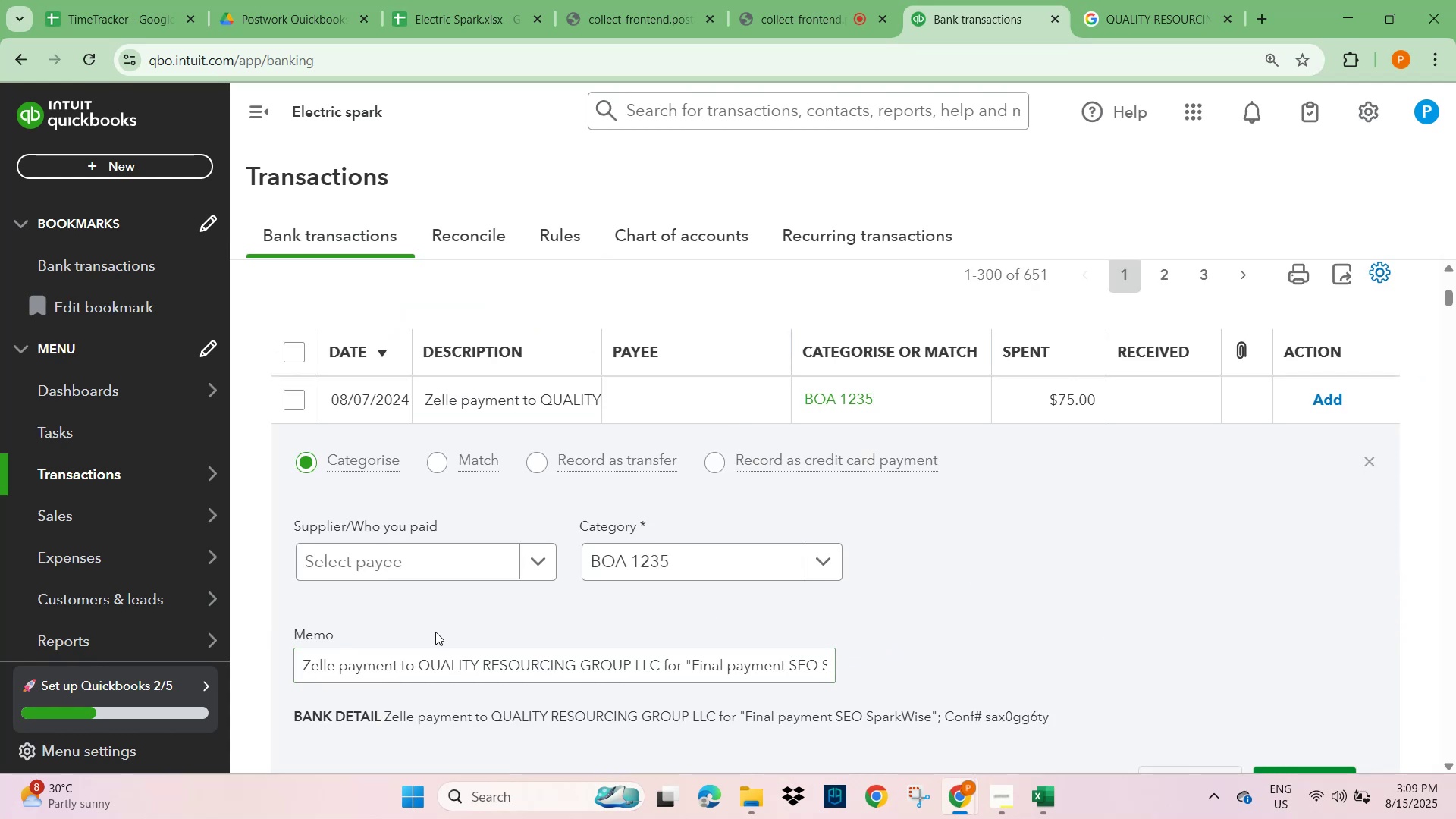 
left_click([438, 563])
 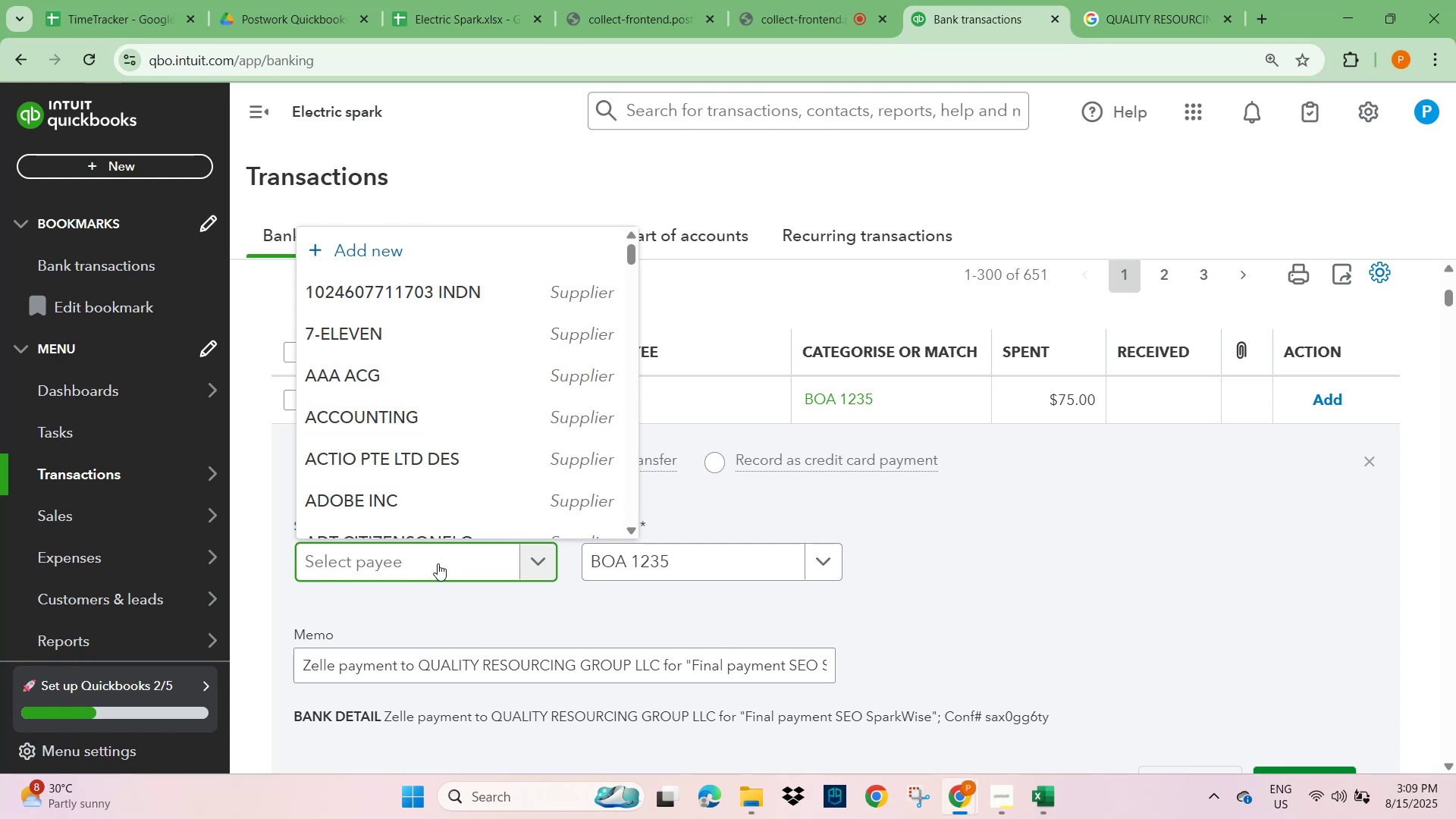 
key(Control+V)
 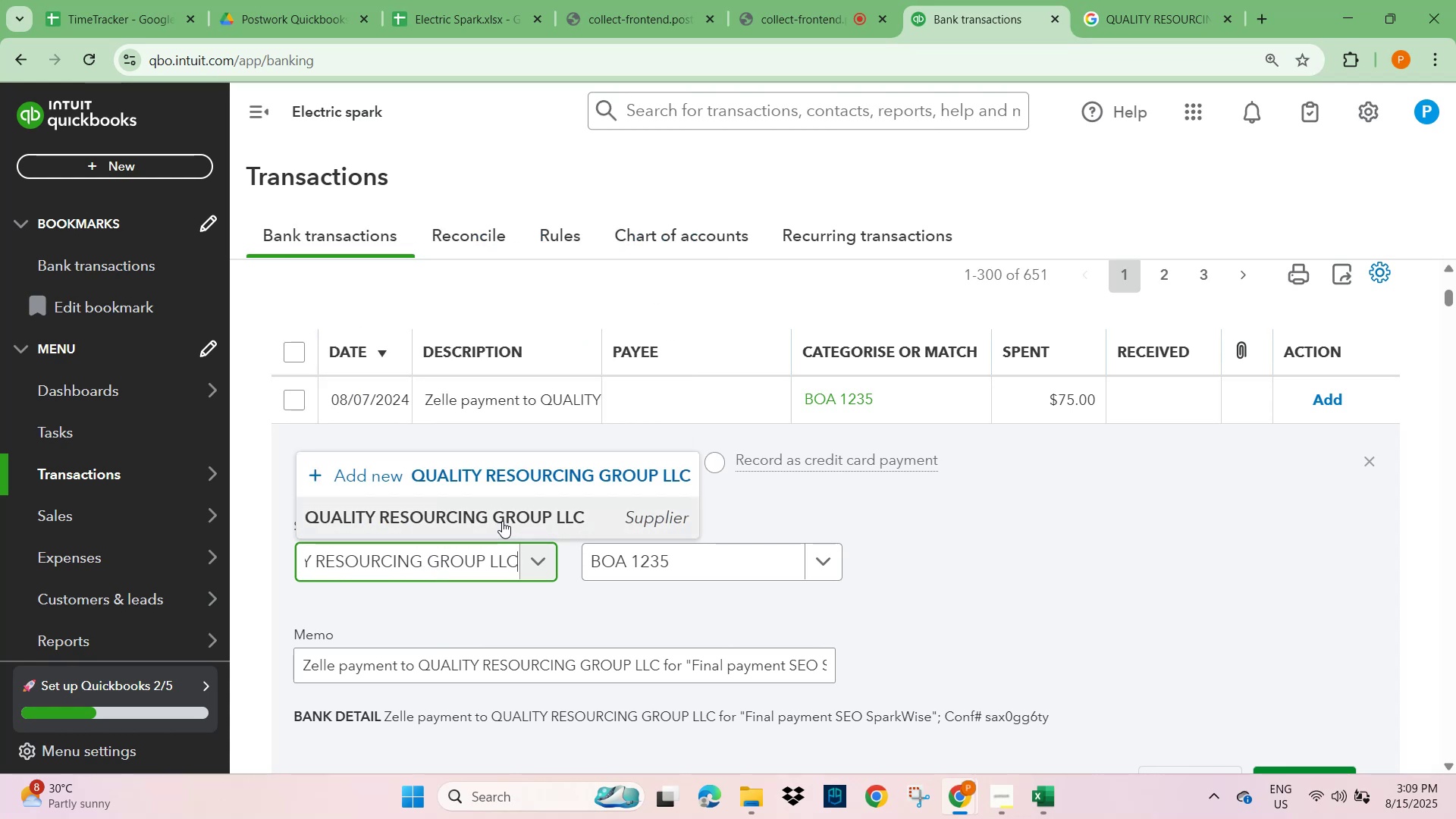 
left_click([1094, 560])
 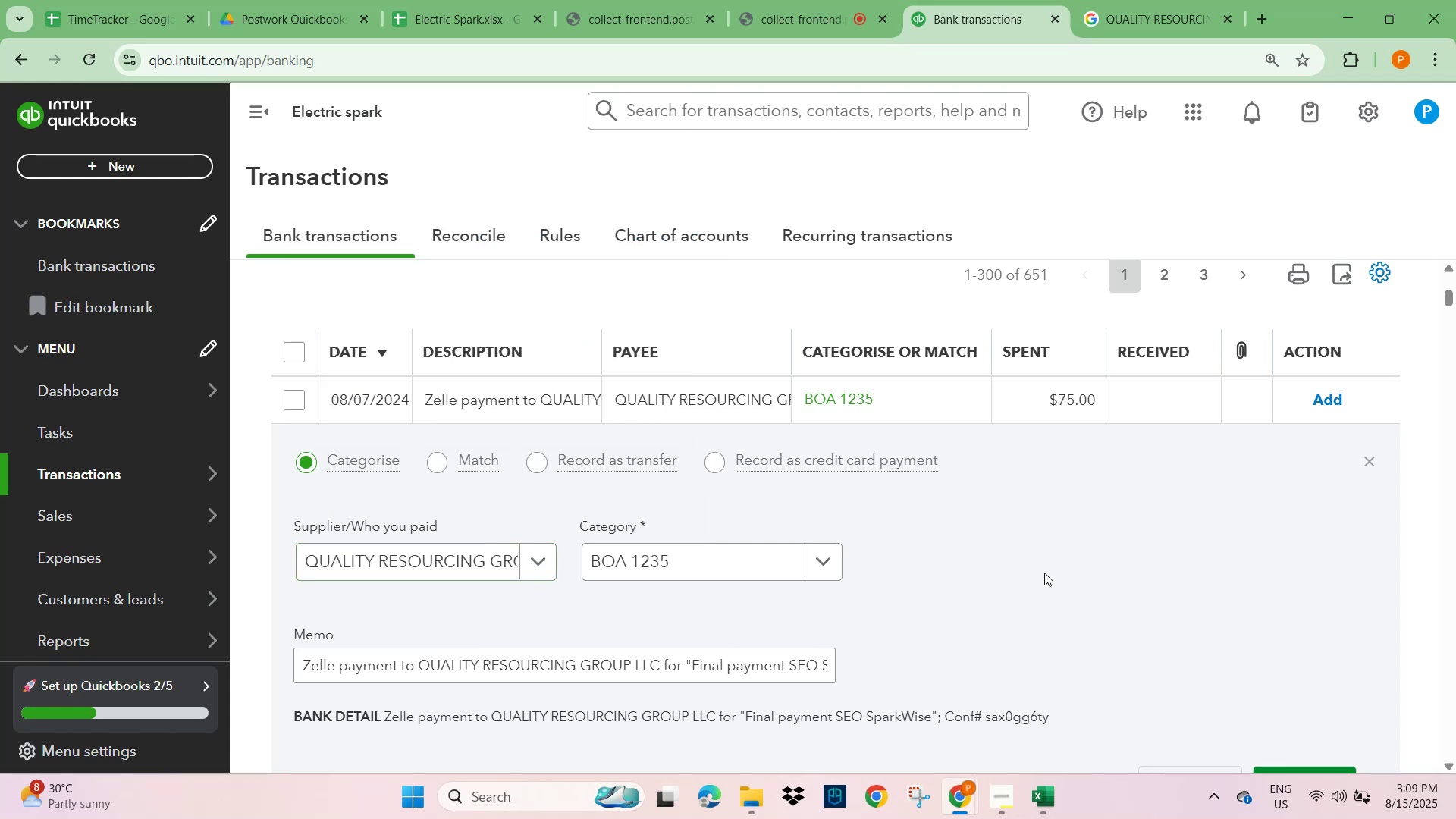 
scroll: coordinate [1045, 575], scroll_direction: down, amount: 1.0
 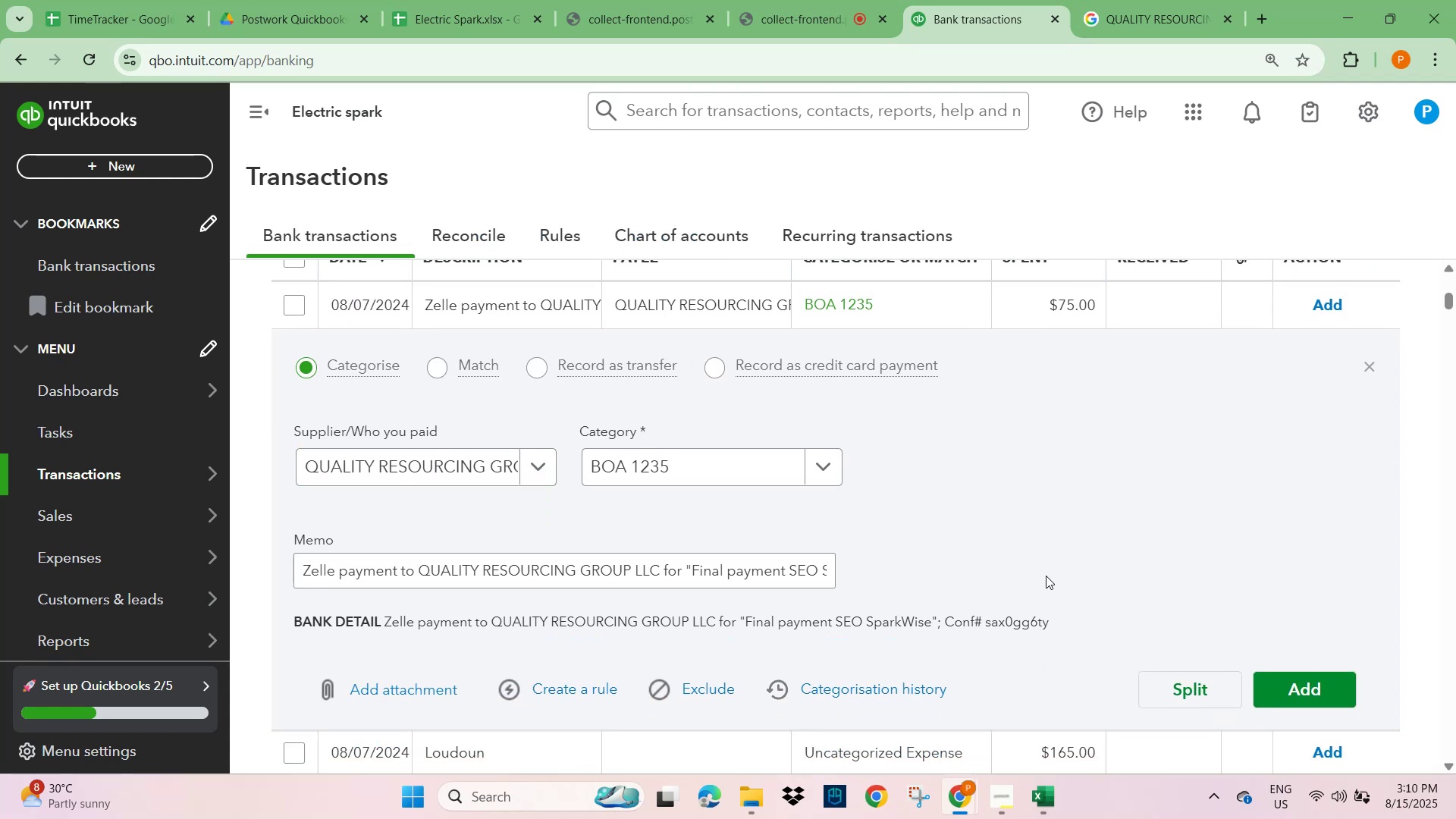 
wait(8.78)
 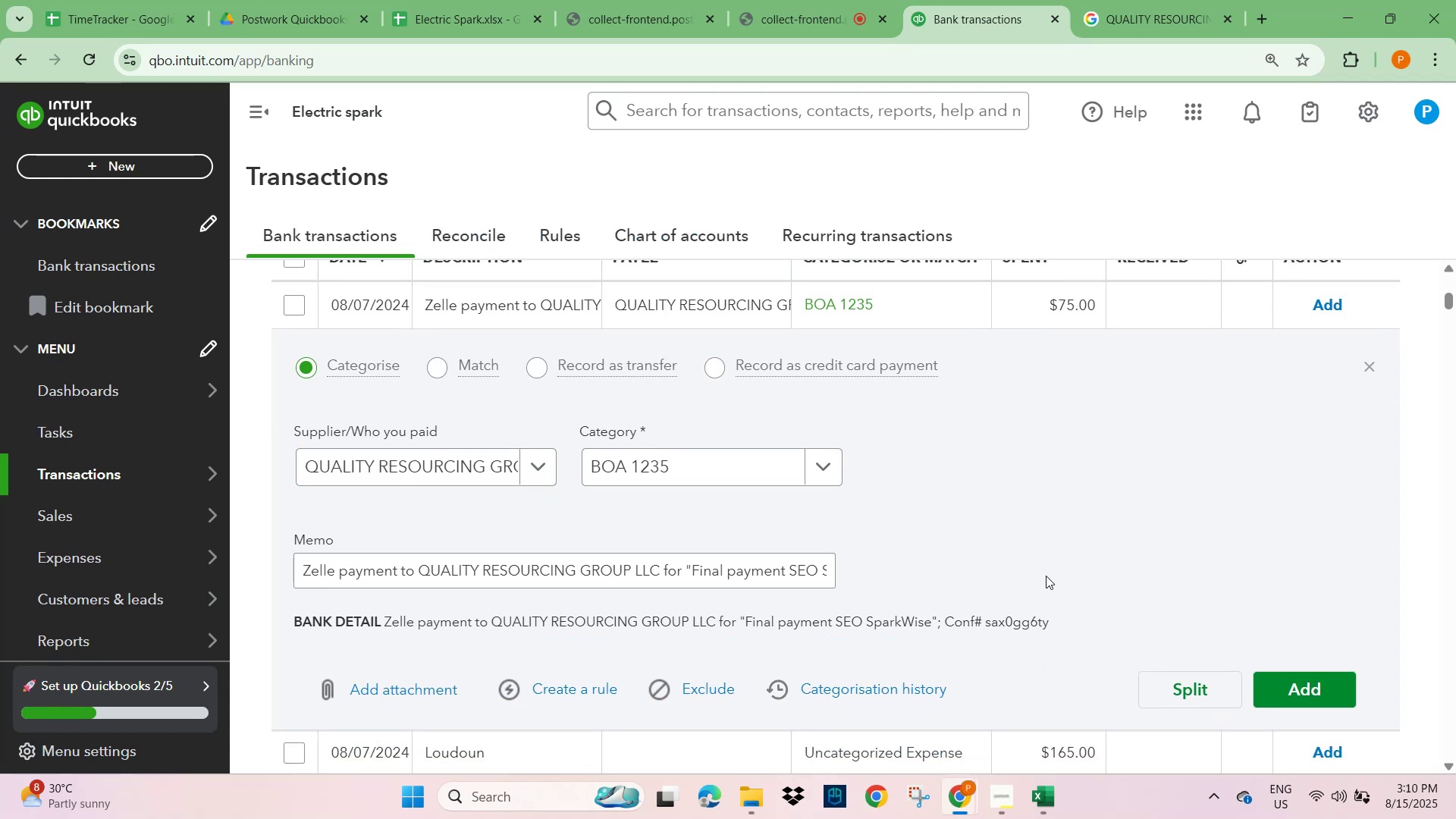 
scroll: coordinate [967, 503], scroll_direction: up, amount: 2.0
 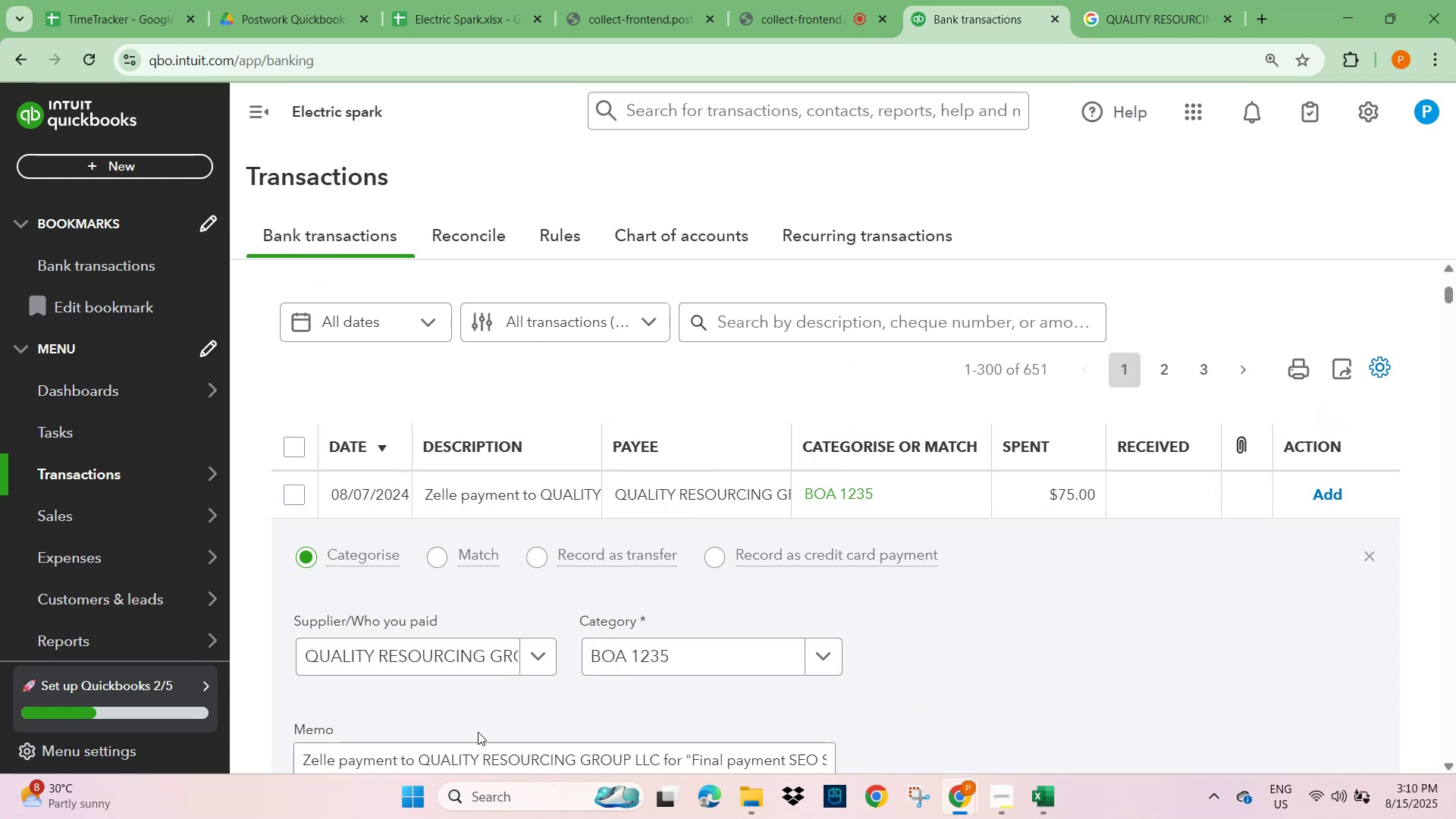 
left_click([748, 764])
 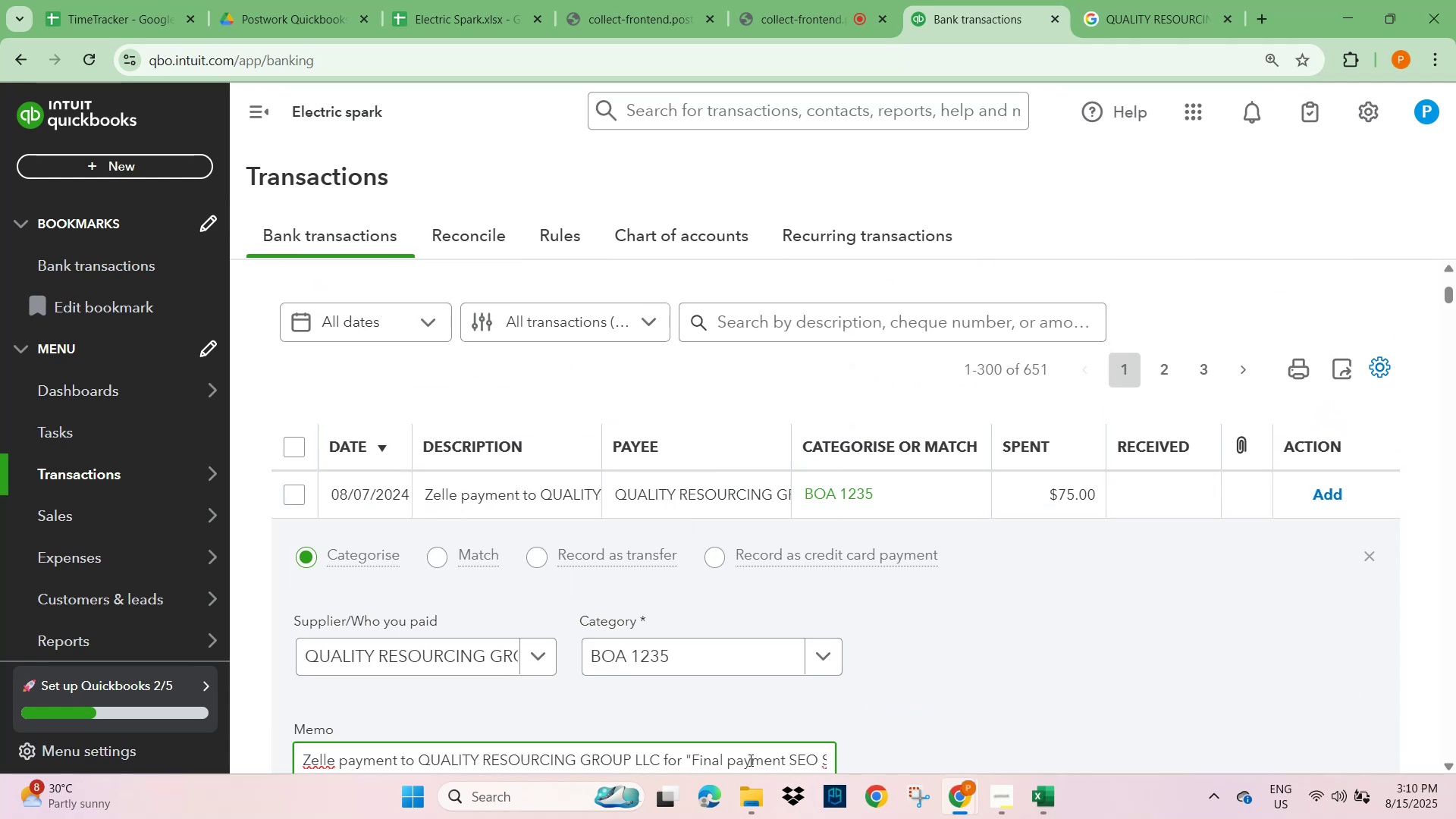 
hold_key(key=ArrowRight, duration=1.5)
 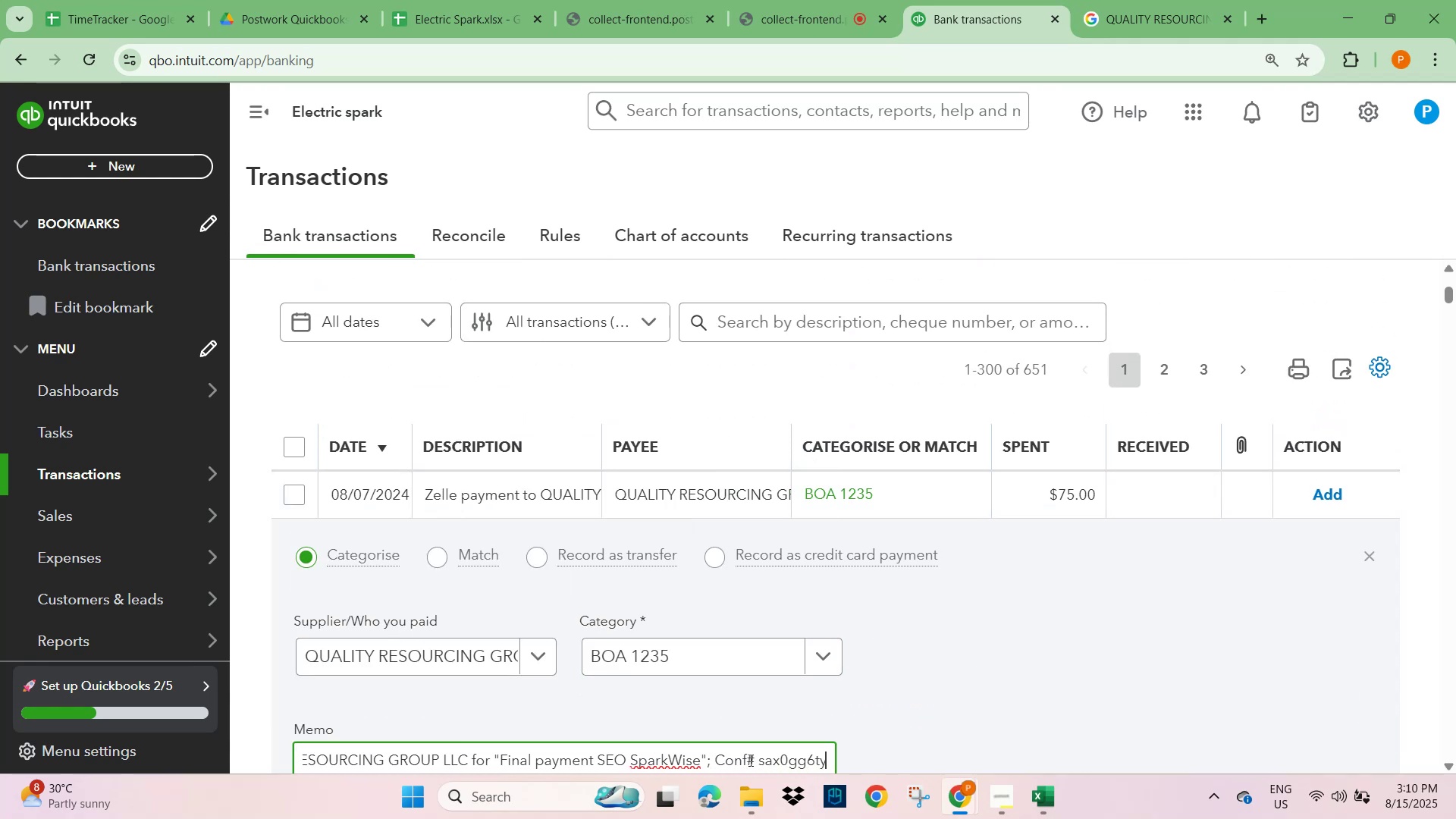 
hold_key(key=ArrowRight, duration=0.7)
 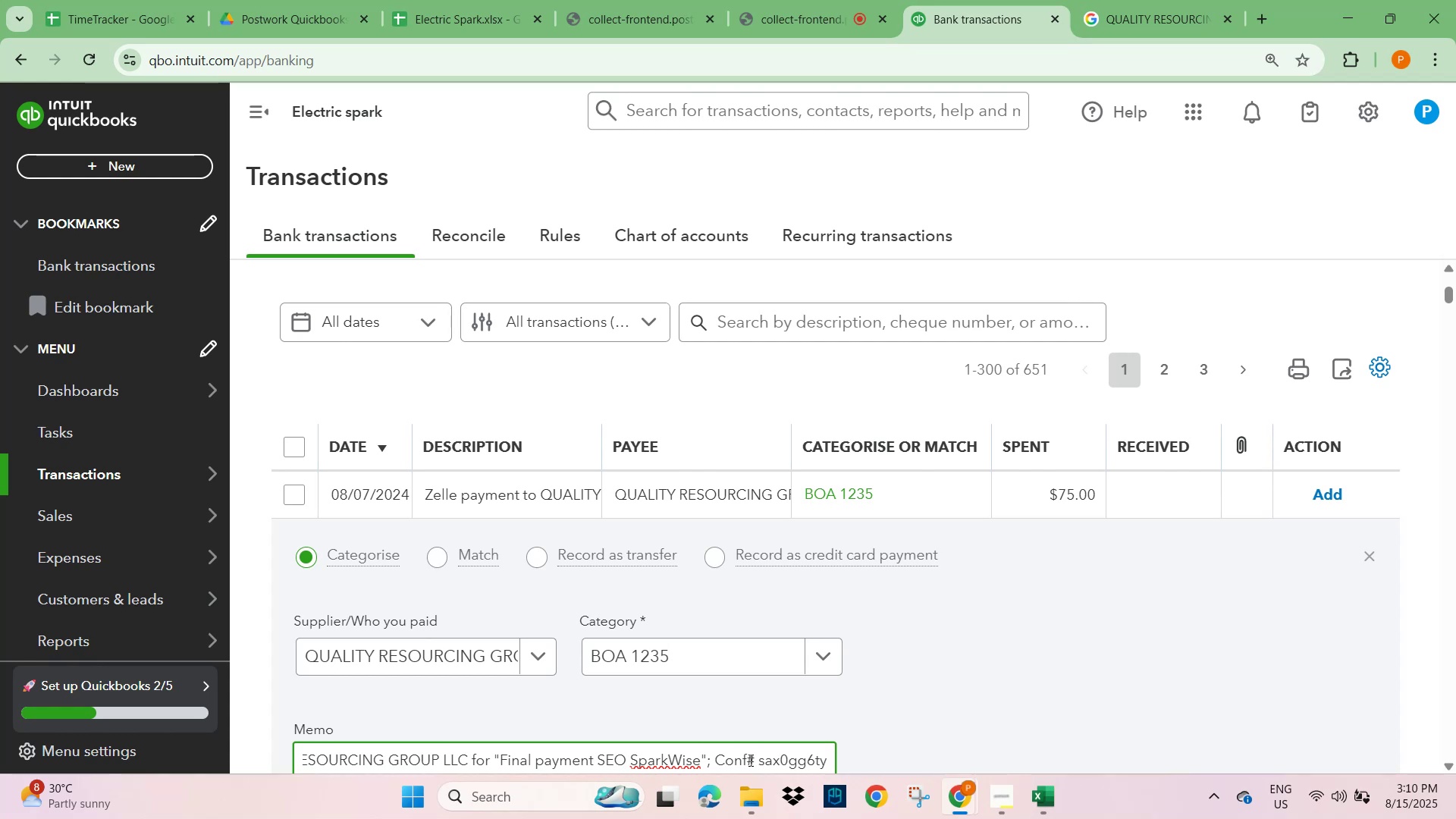 
key(ArrowRight)
 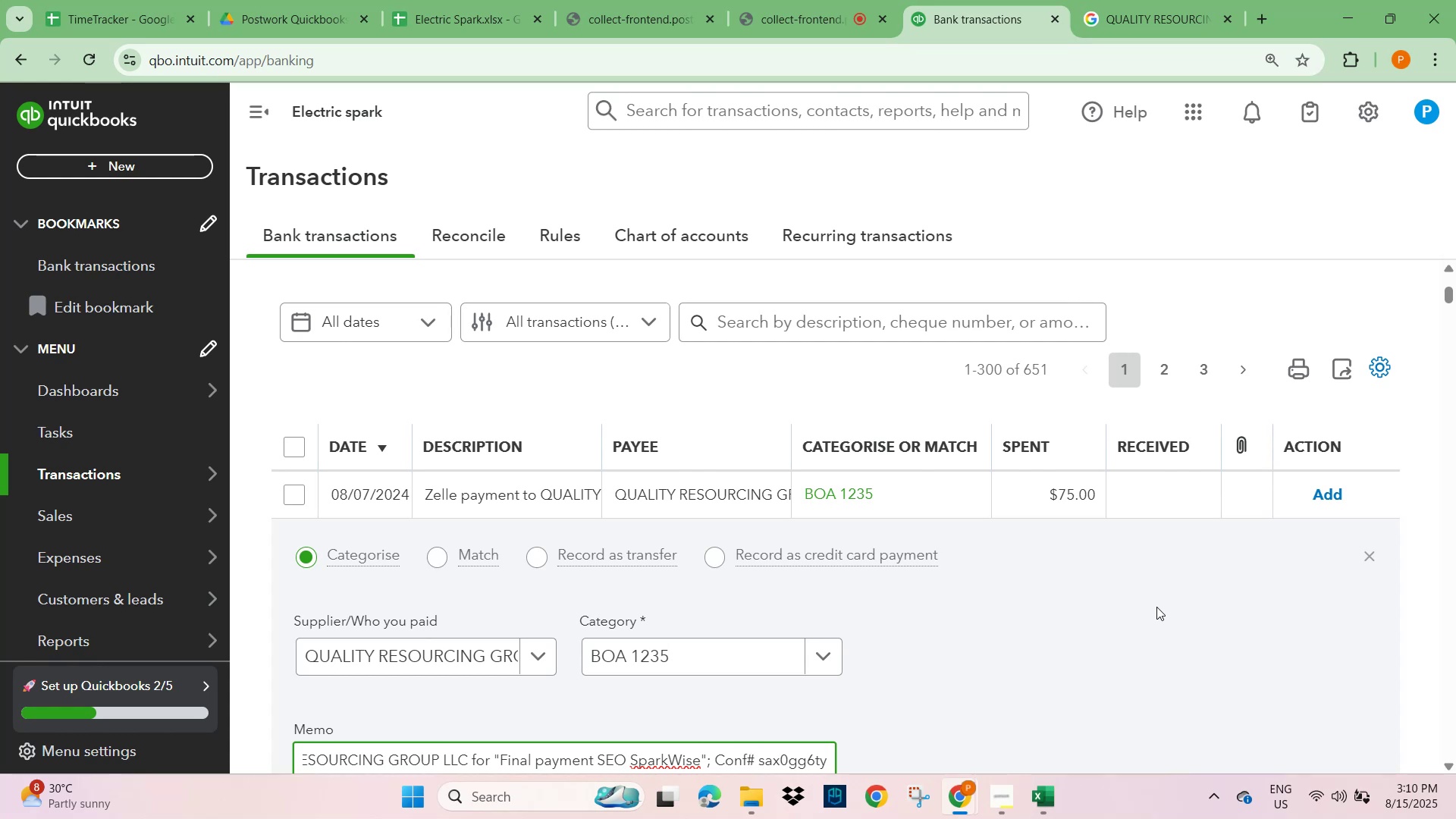 
scroll: coordinate [774, 428], scroll_direction: up, amount: 3.0
 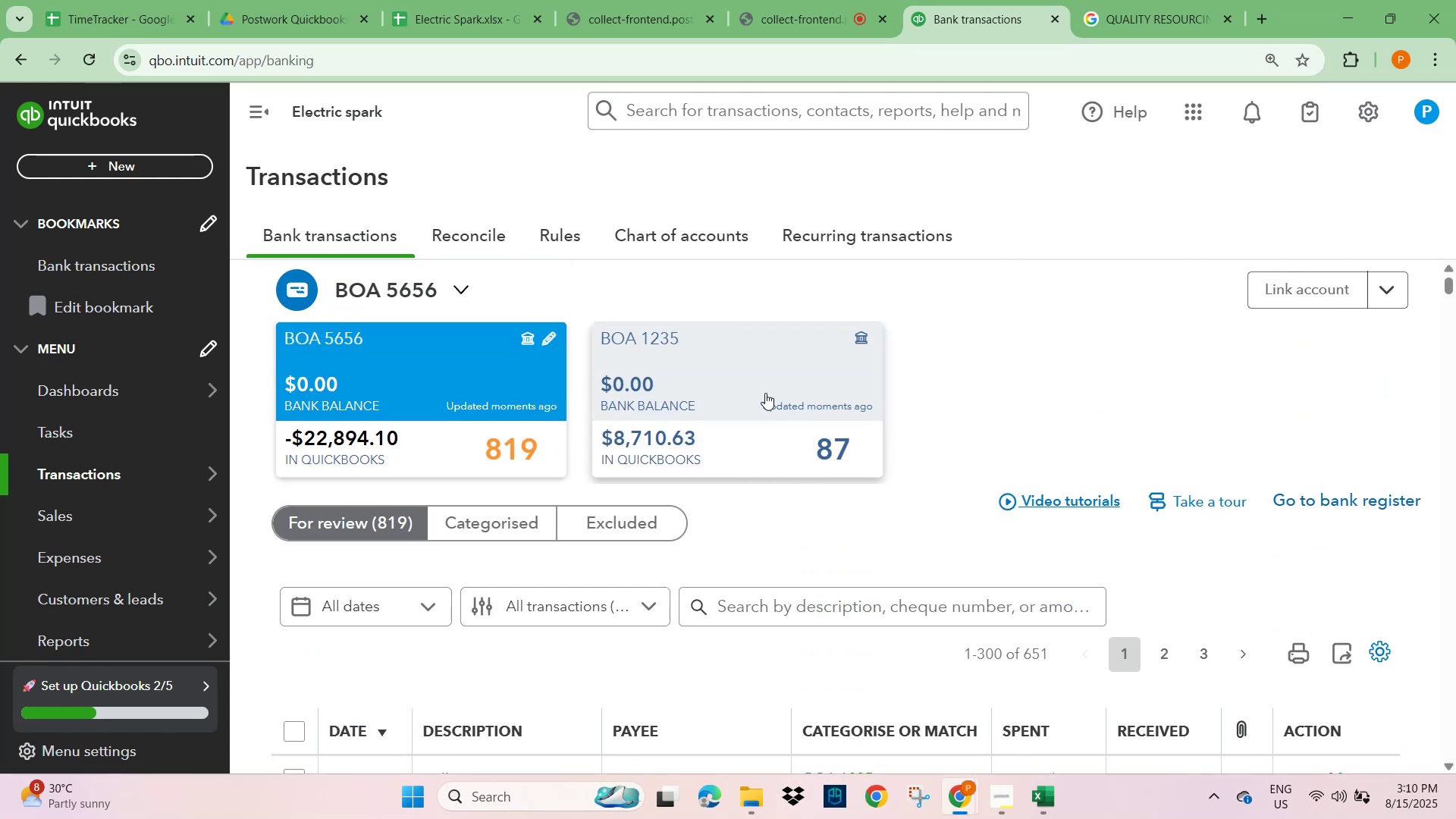 
left_click([745, 447])
 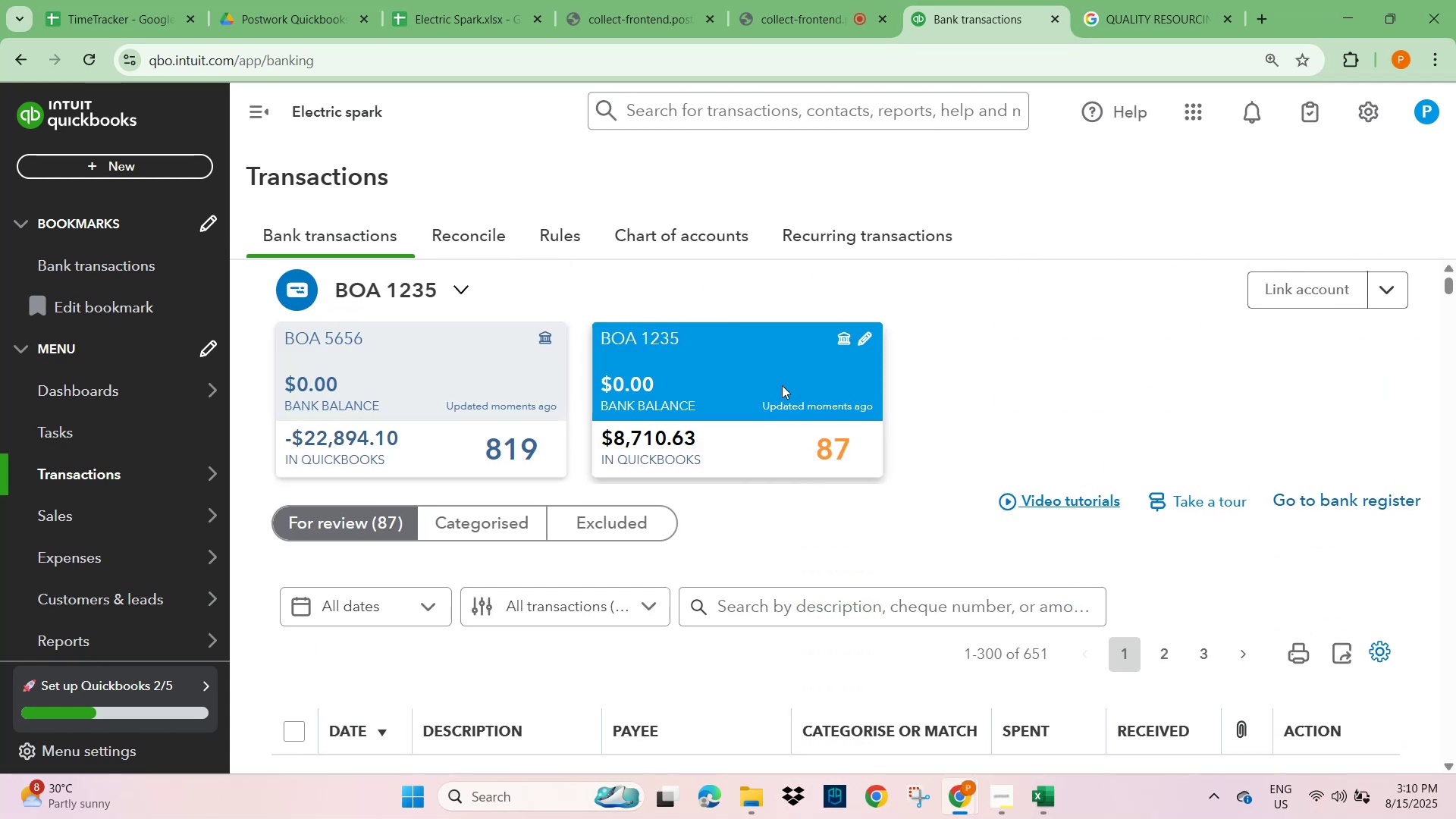 
left_click([783, 375])
 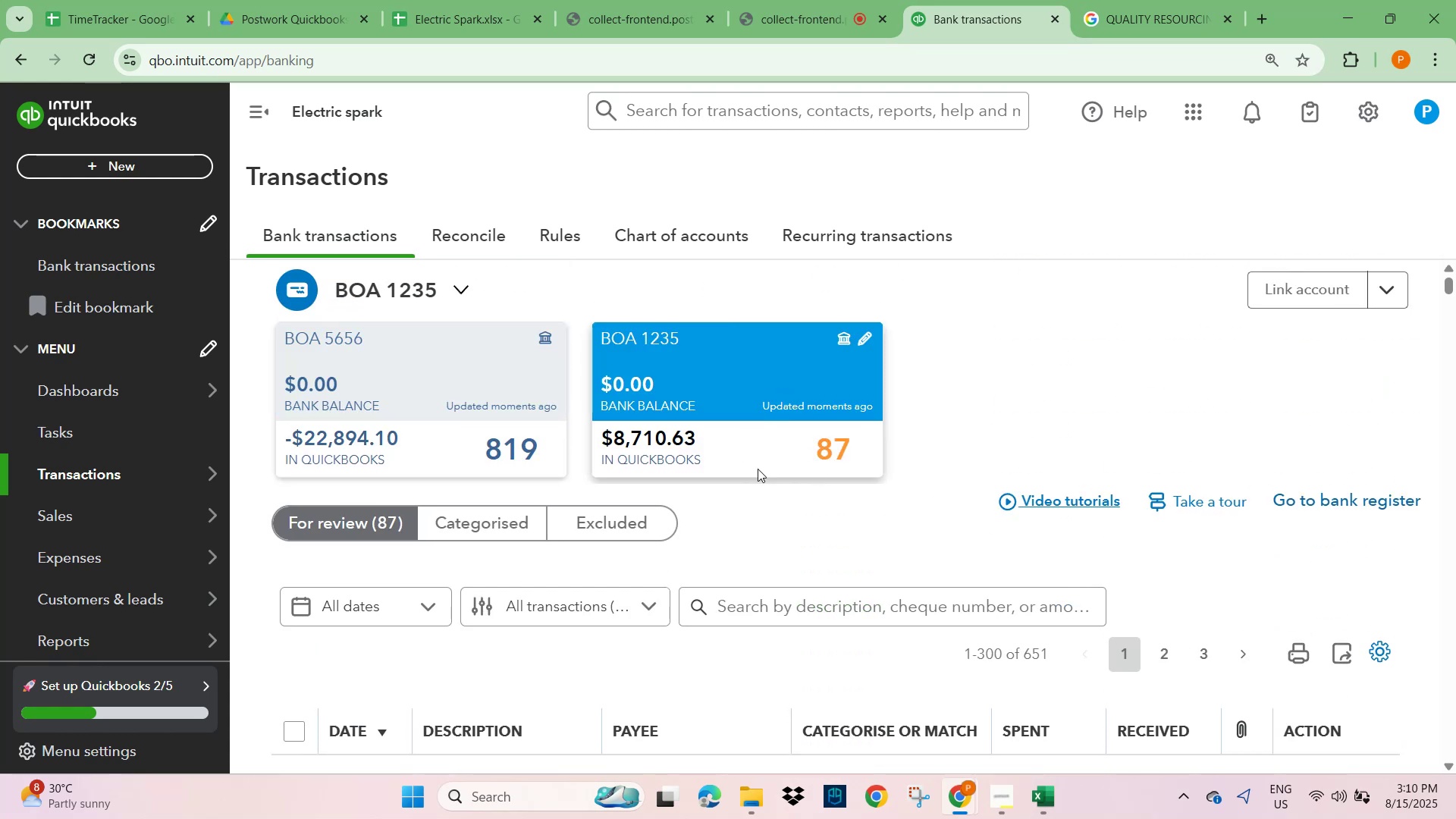 
scroll: coordinate [838, 617], scroll_direction: down, amount: 32.0
 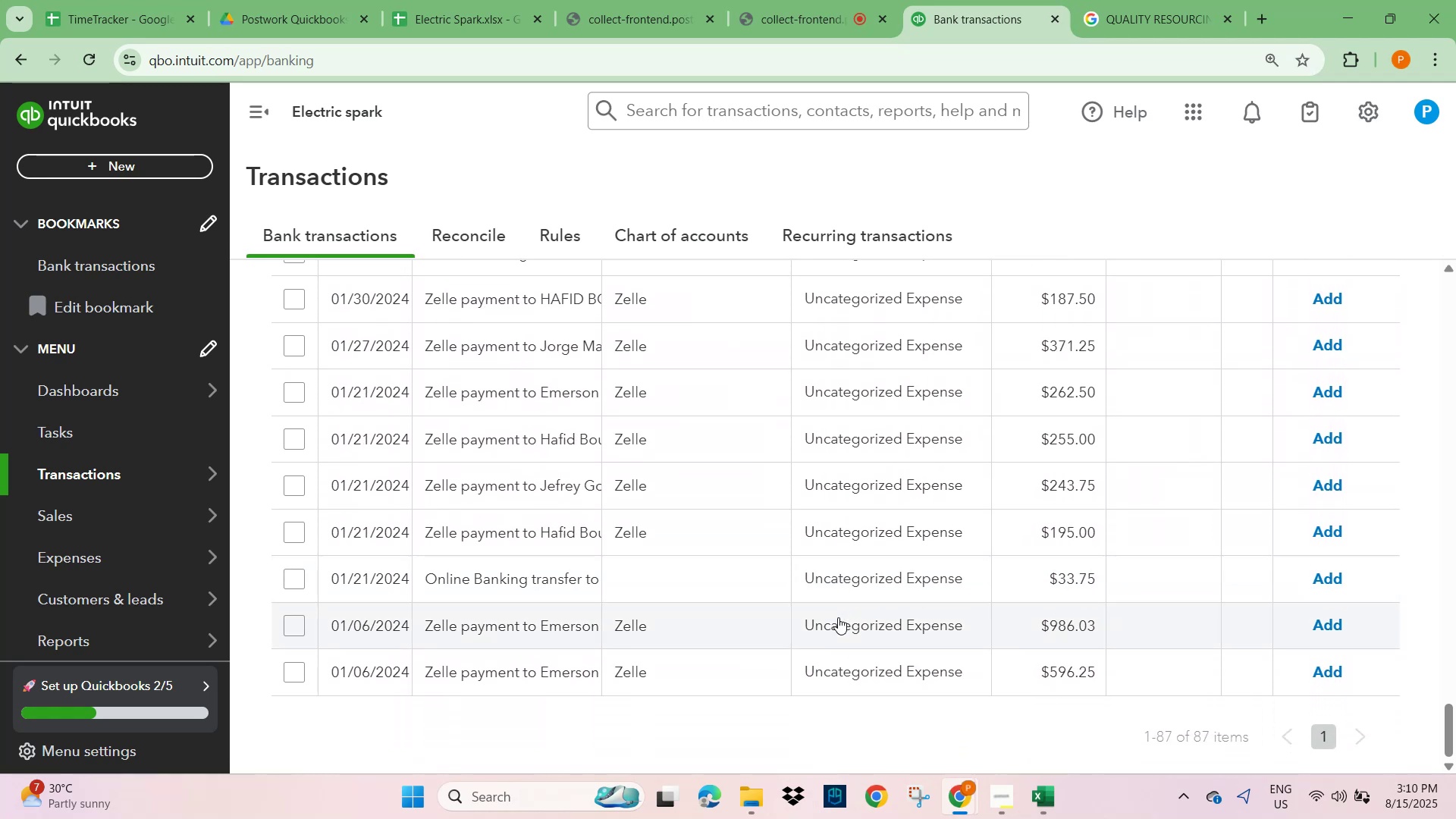 
scroll: coordinate [838, 617], scroll_direction: up, amount: 9.0
 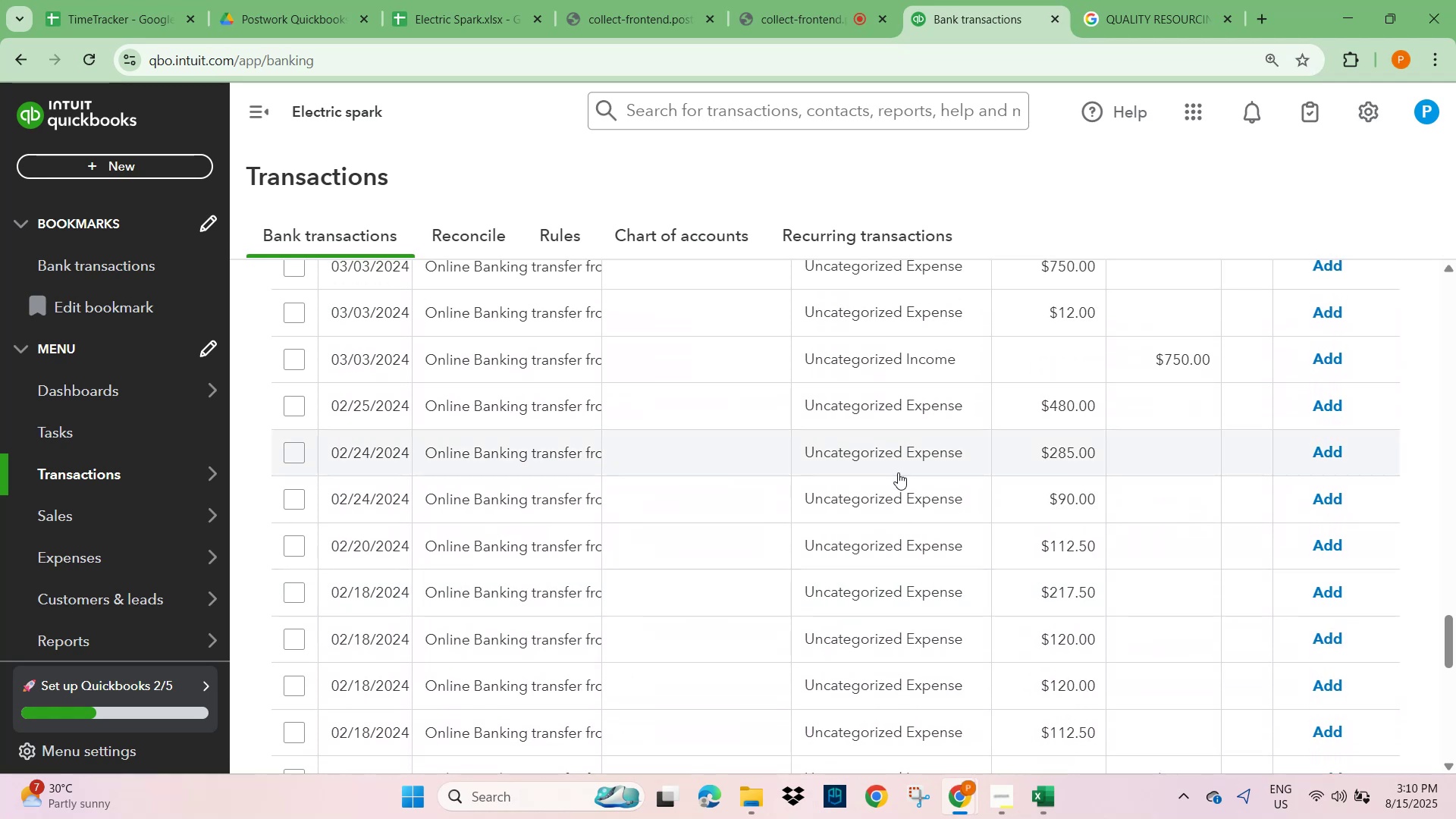 
scroll: coordinate [955, 602], scroll_direction: down, amount: 22.0
 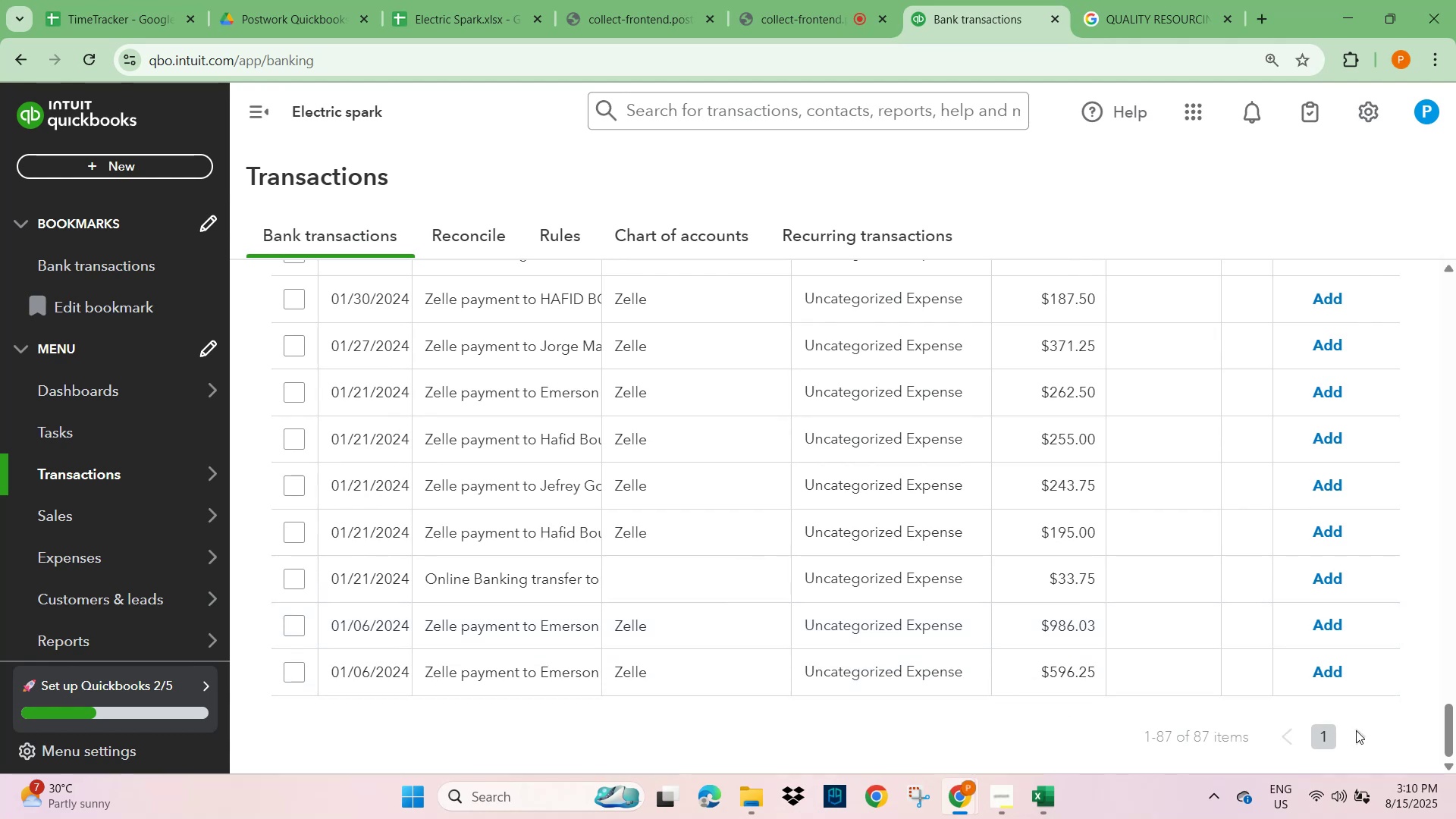 
left_click([1362, 735])
 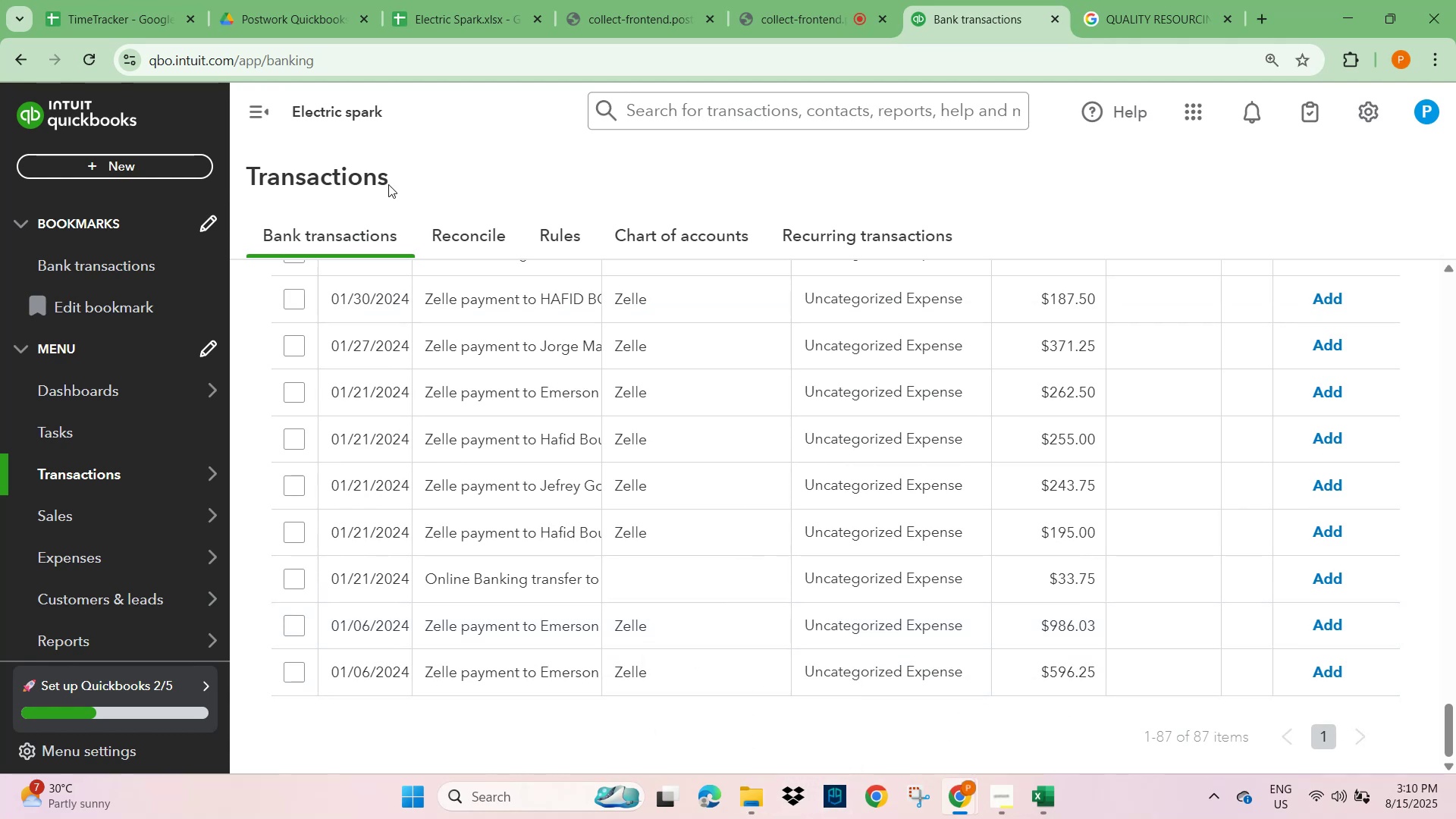 
scroll: coordinate [634, 507], scroll_direction: up, amount: 43.0
 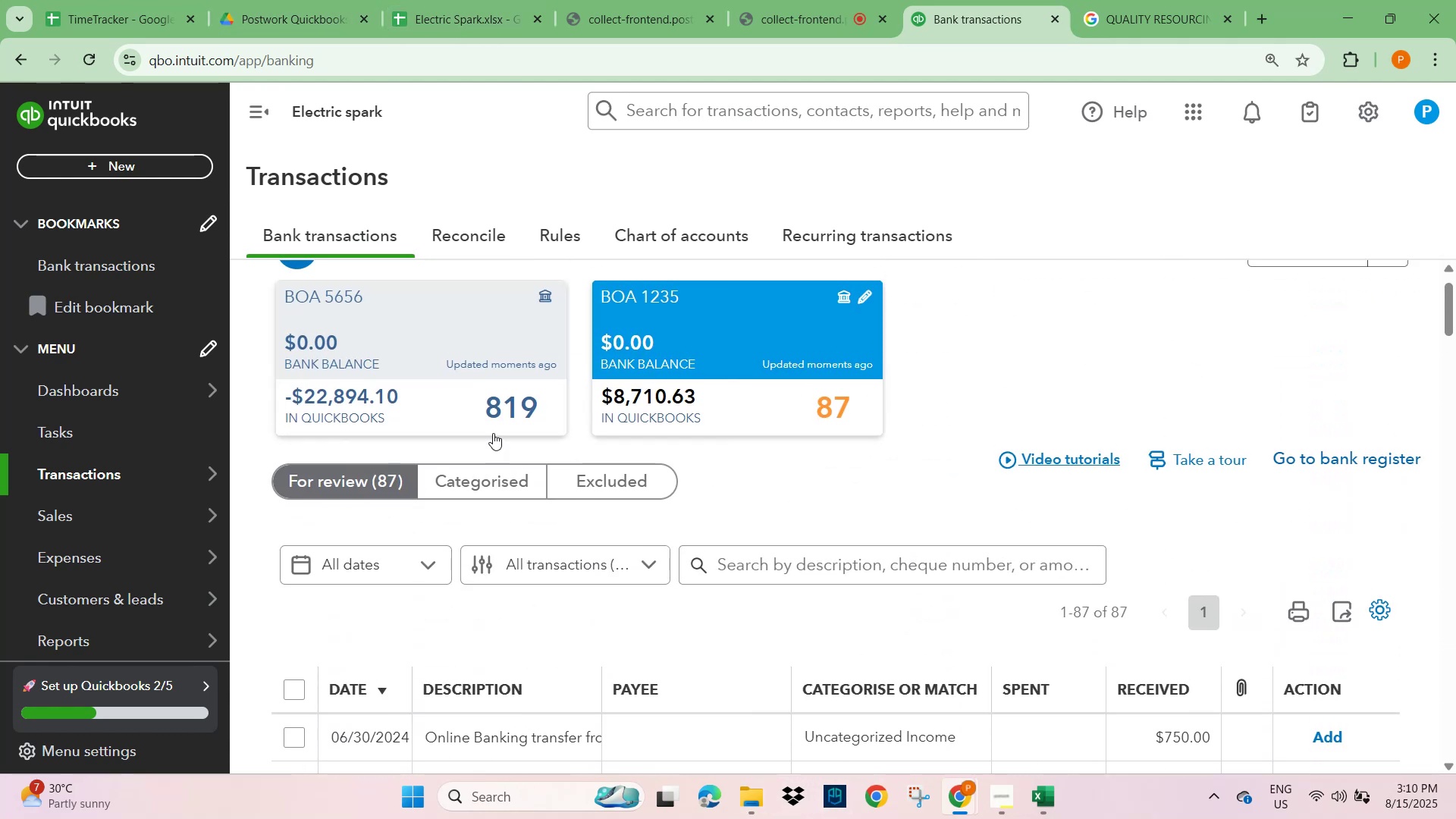 
left_click([451, 338])
 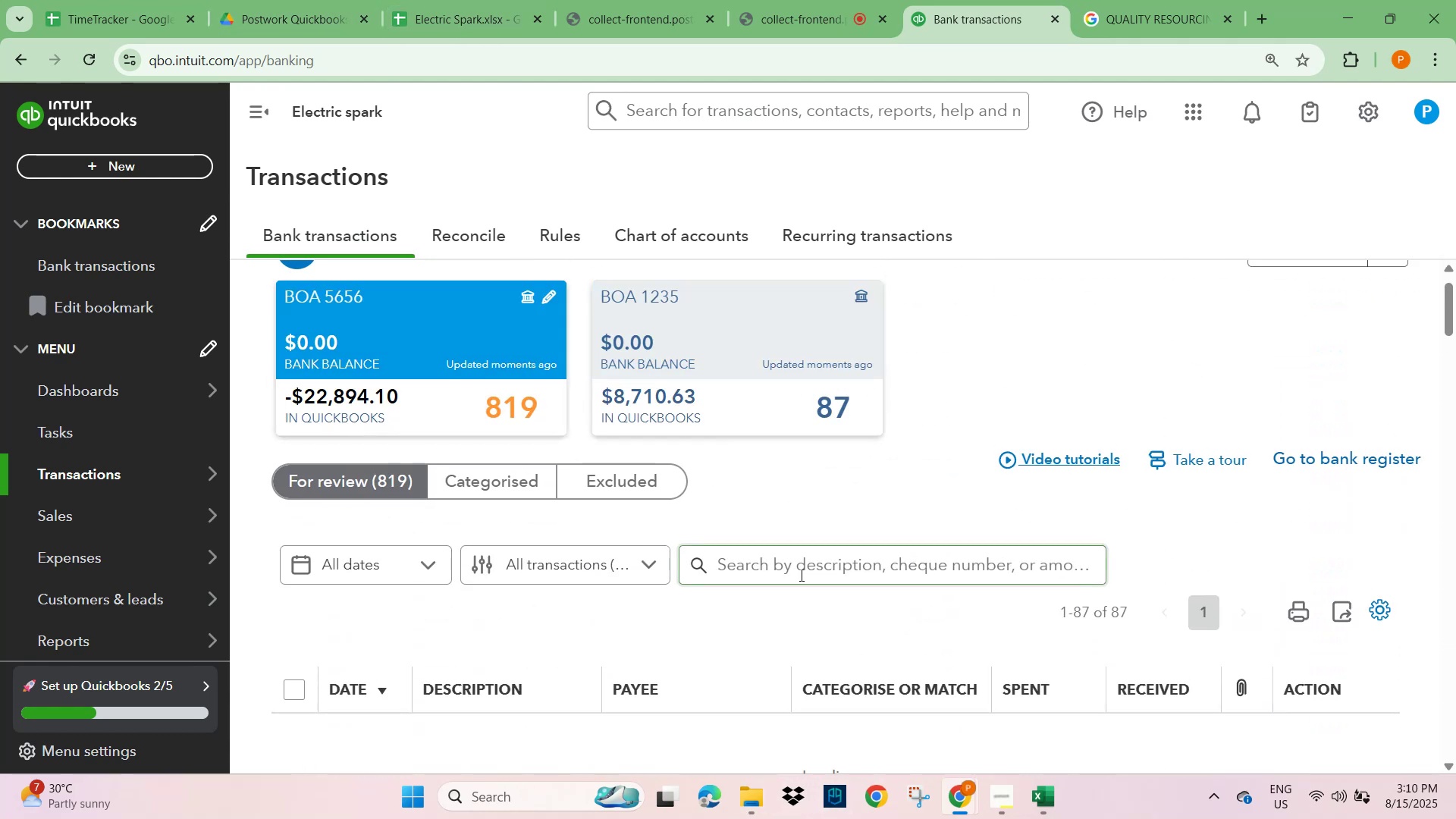 
scroll: coordinate [982, 589], scroll_direction: down, amount: 16.0
 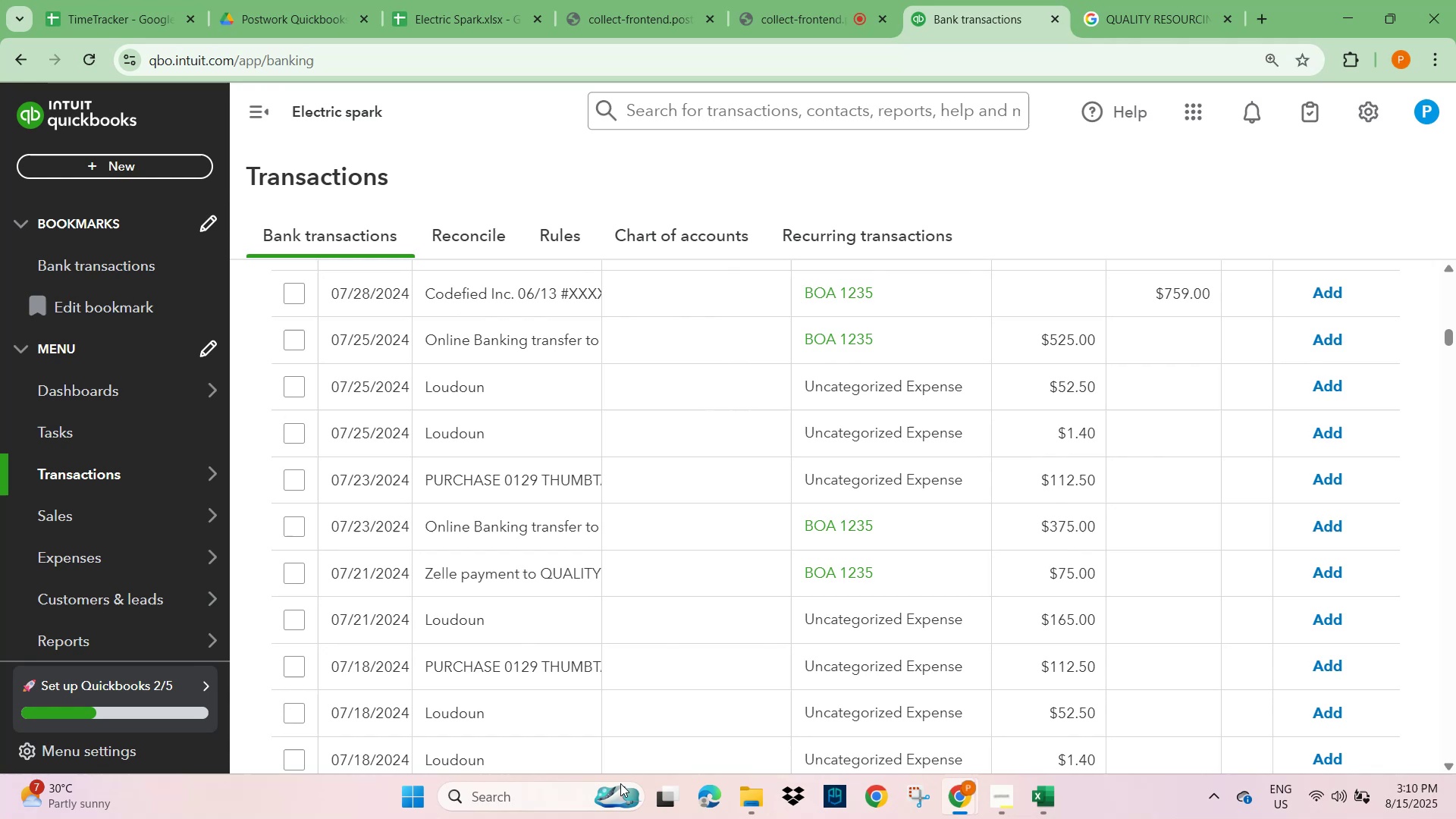 
scroll: coordinate [689, 695], scroll_direction: down, amount: 6.0
 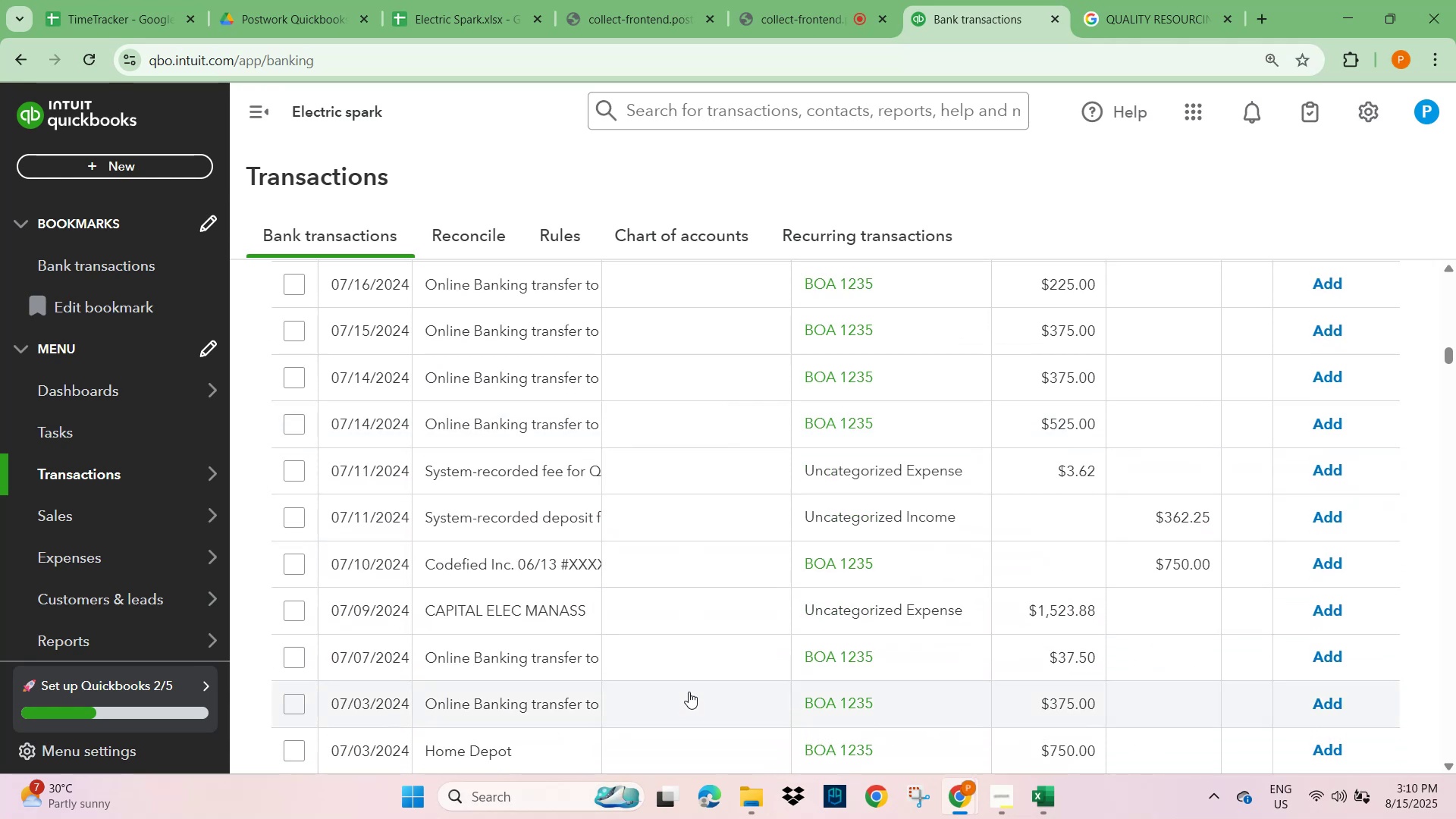 
wait(5.51)
 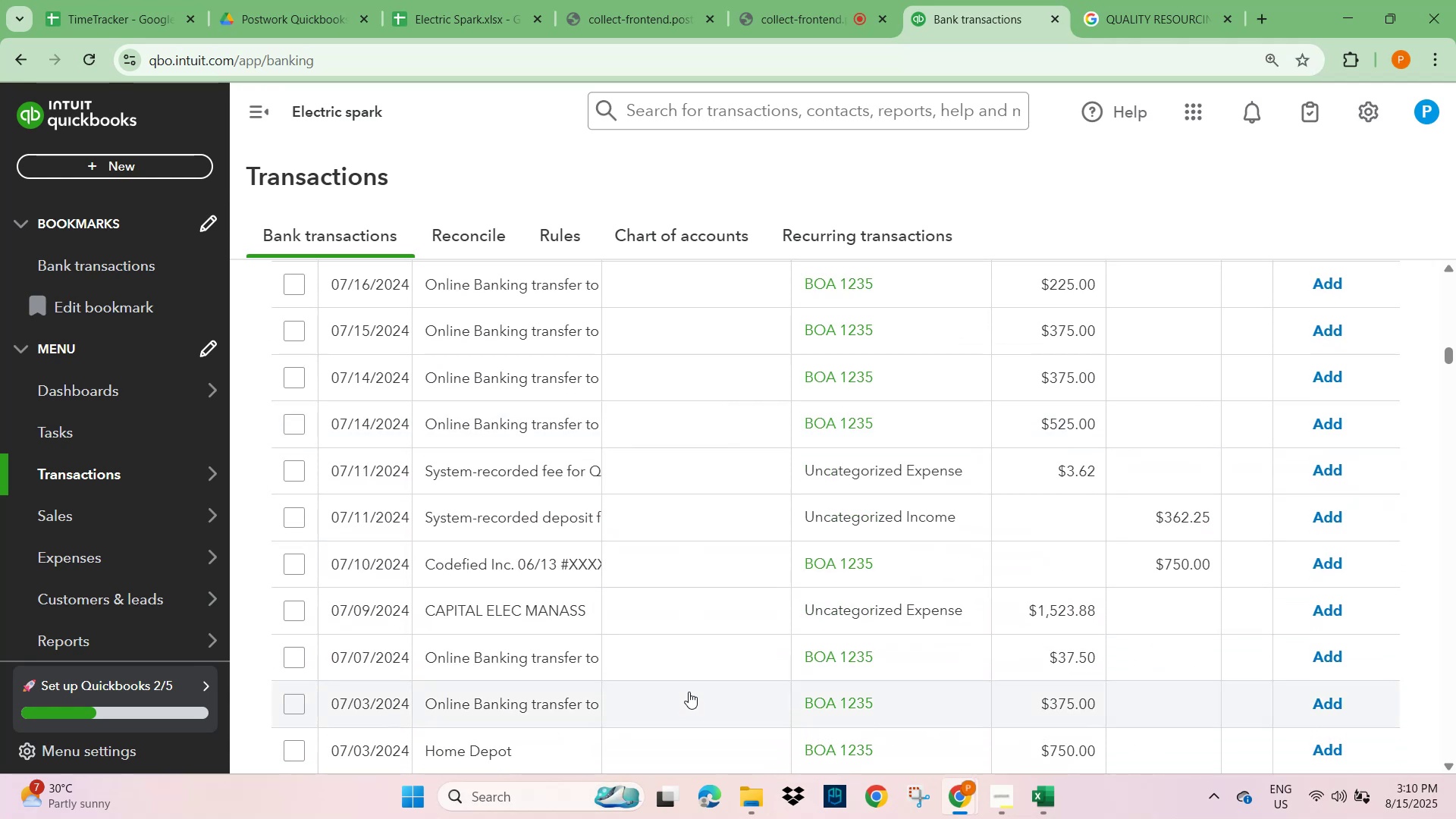 
left_click([830, 662])
 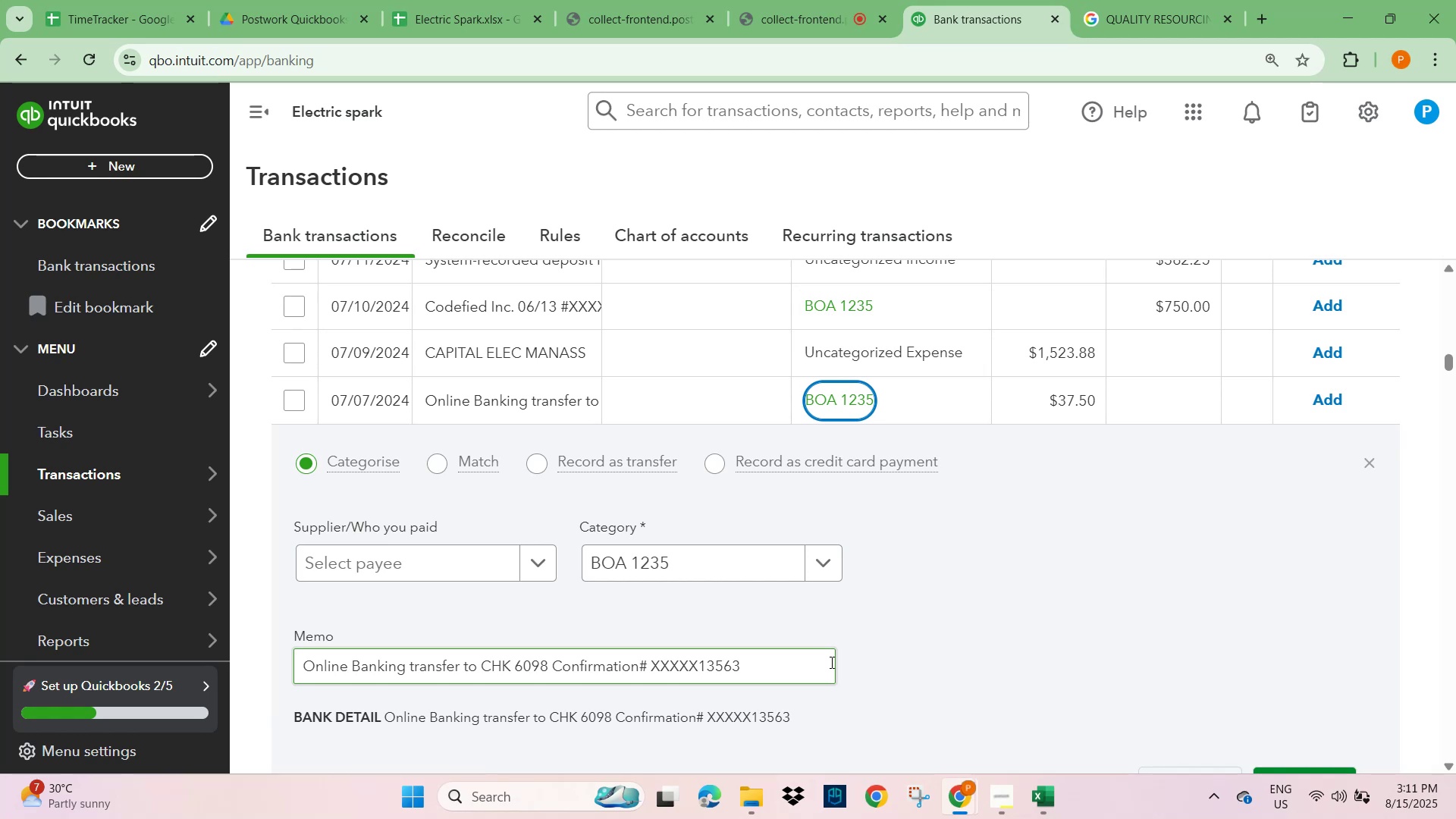 
scroll: coordinate [901, 628], scroll_direction: up, amount: 34.0
 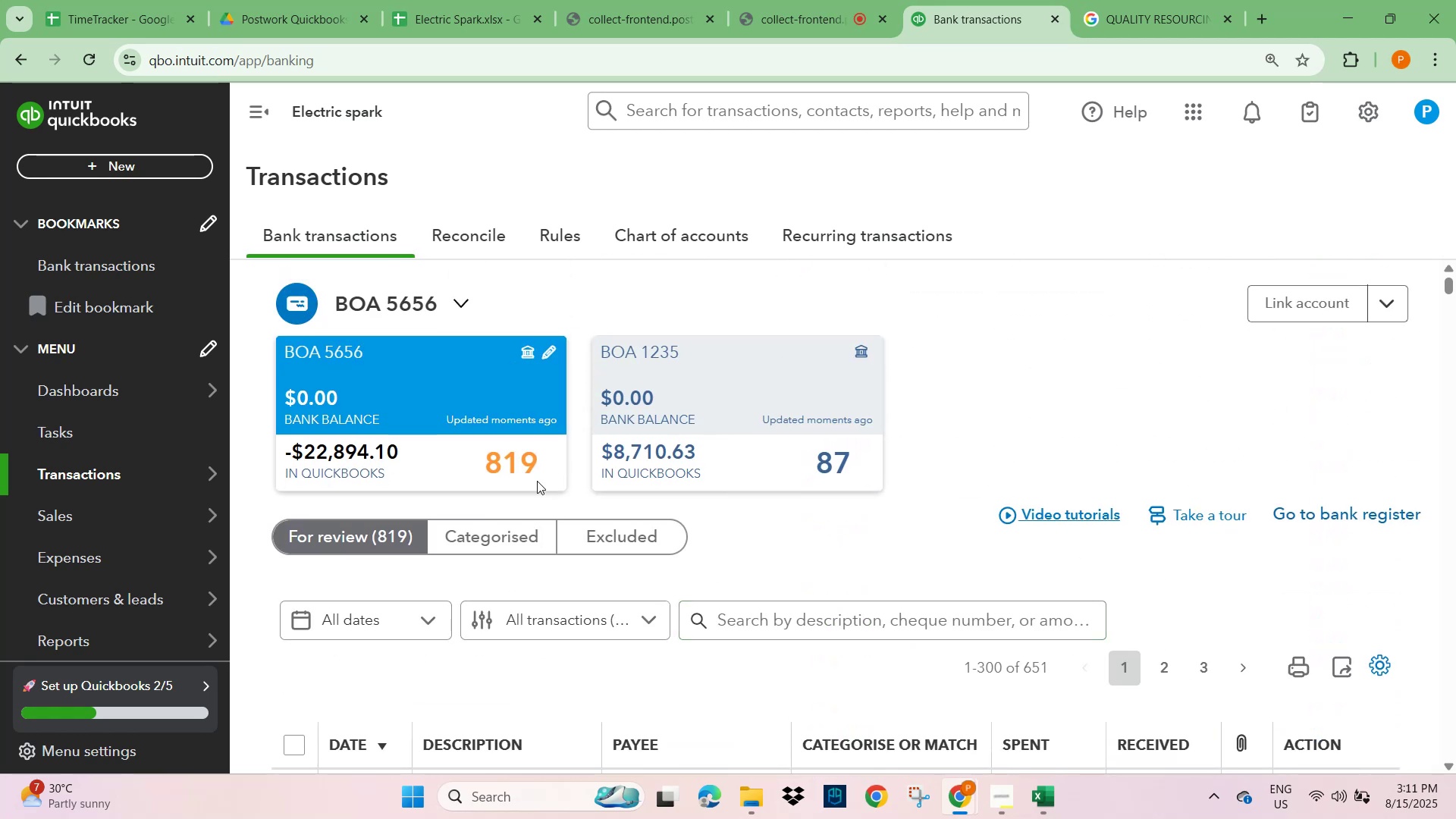 
left_click([467, 420])
 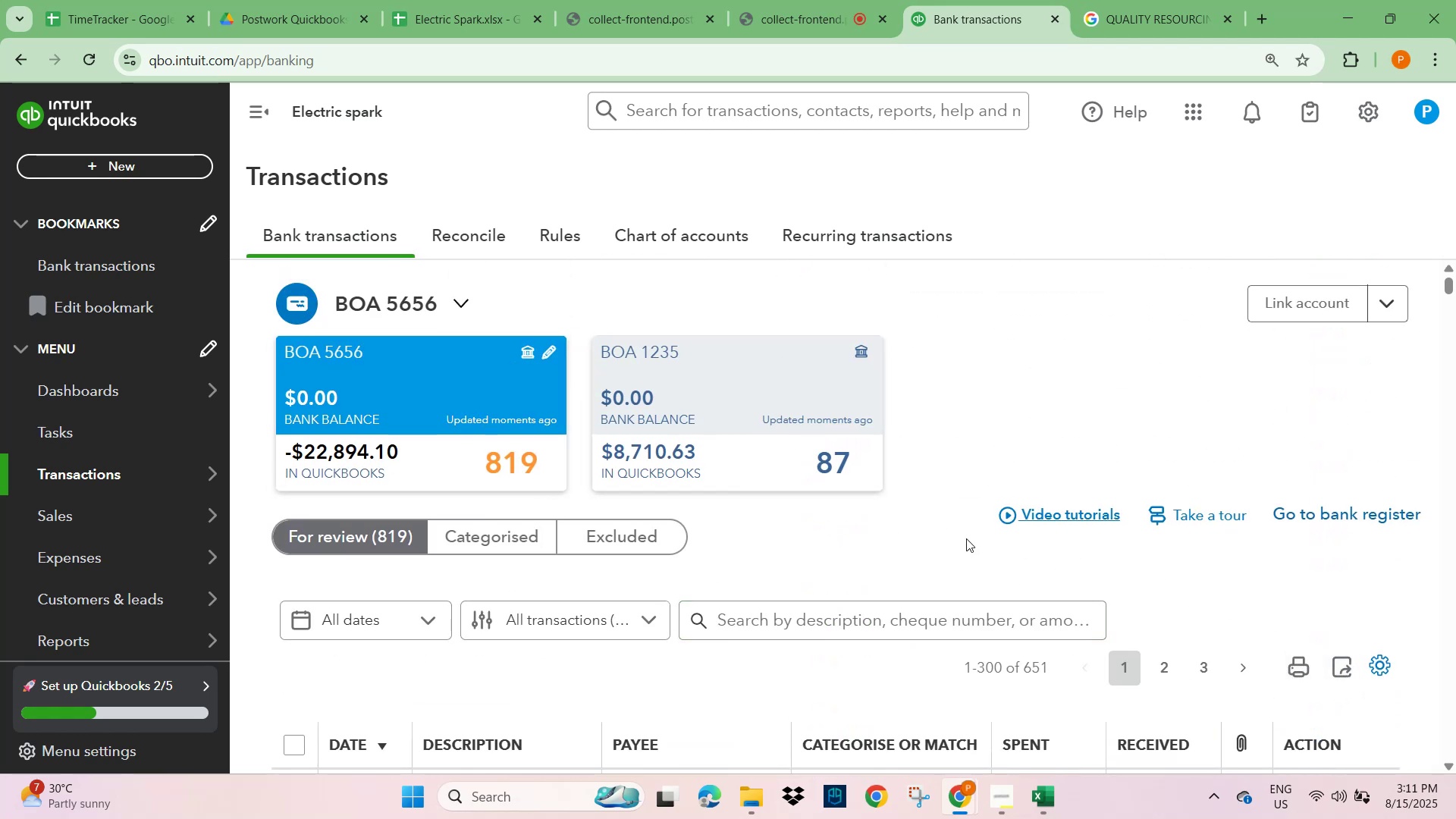 
wait(5.17)
 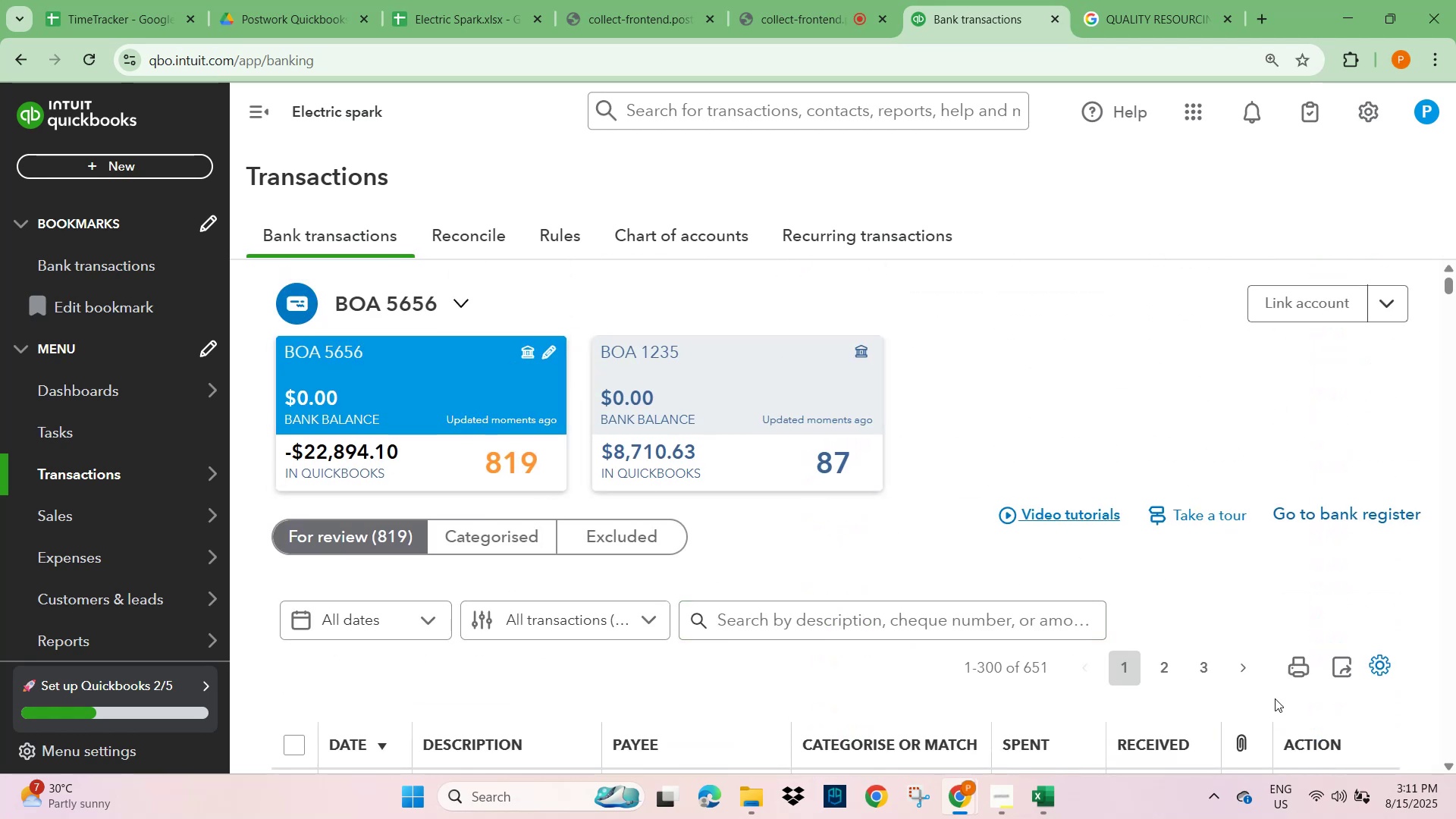 
left_click([768, 389])
 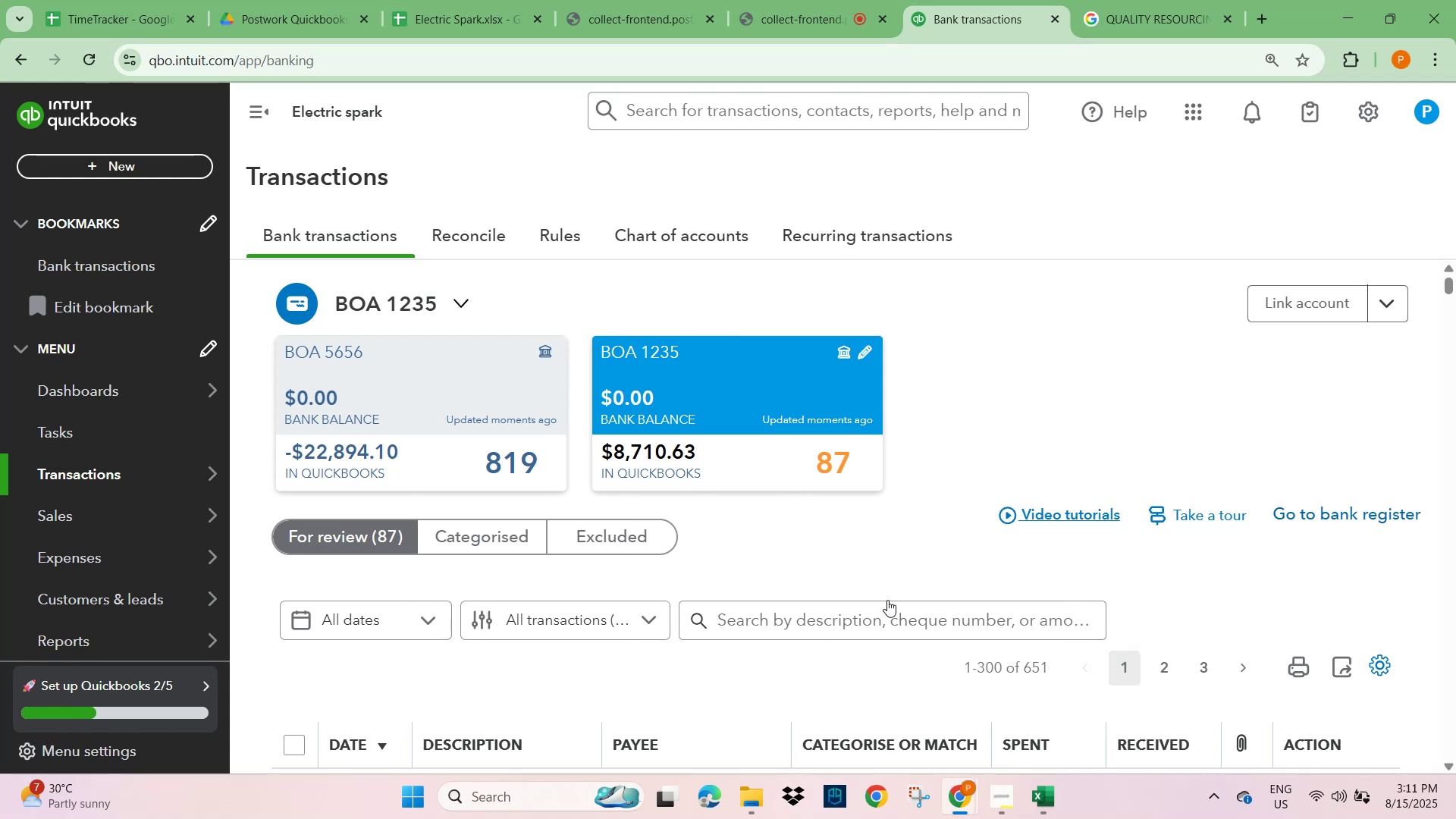 
scroll: coordinate [531, 602], scroll_direction: down, amount: 2.0
 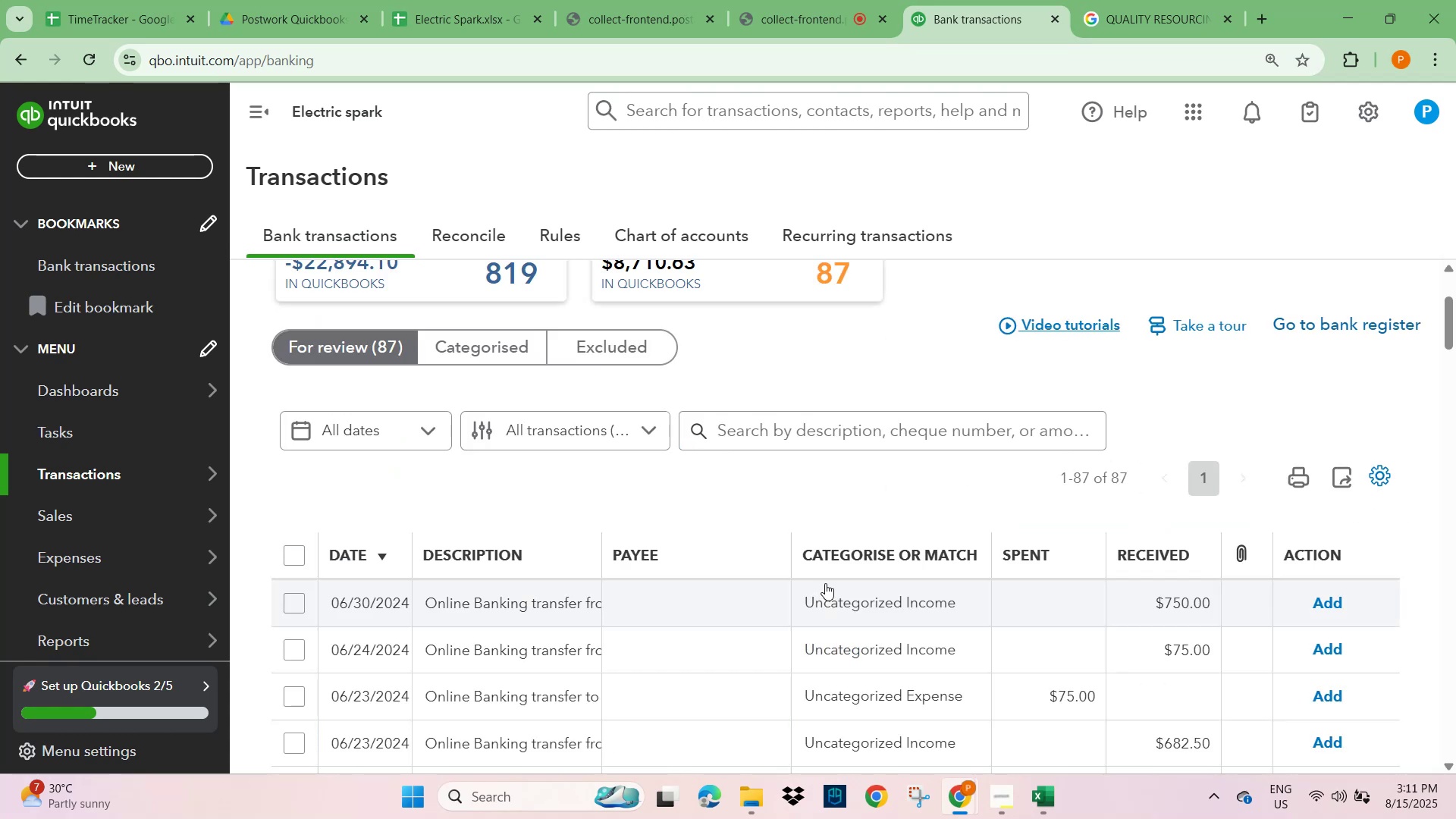 
scroll: coordinate [824, 583], scroll_direction: up, amount: 1.0
 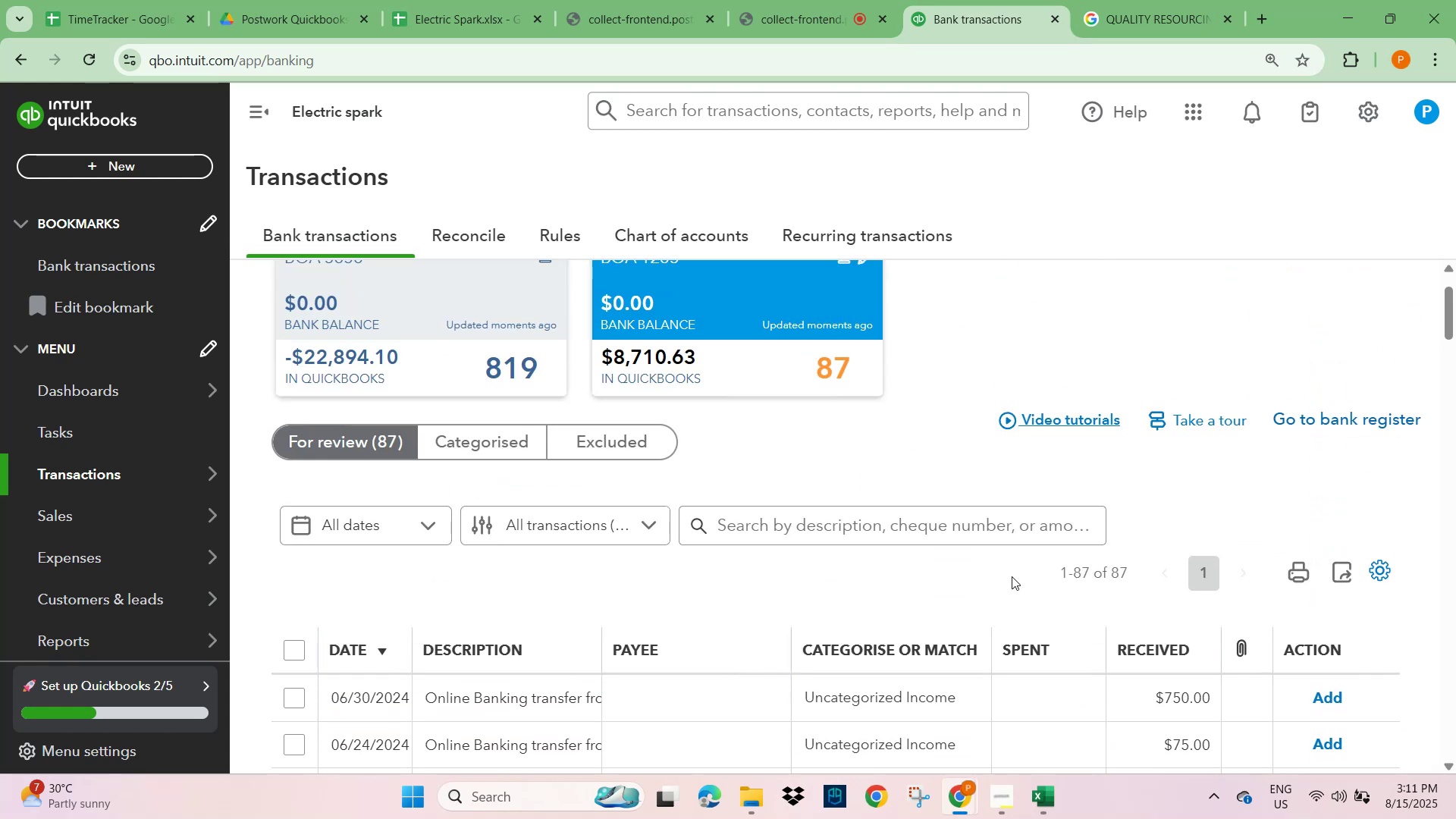 
scroll: coordinate [673, 620], scroll_direction: down, amount: 46.0
 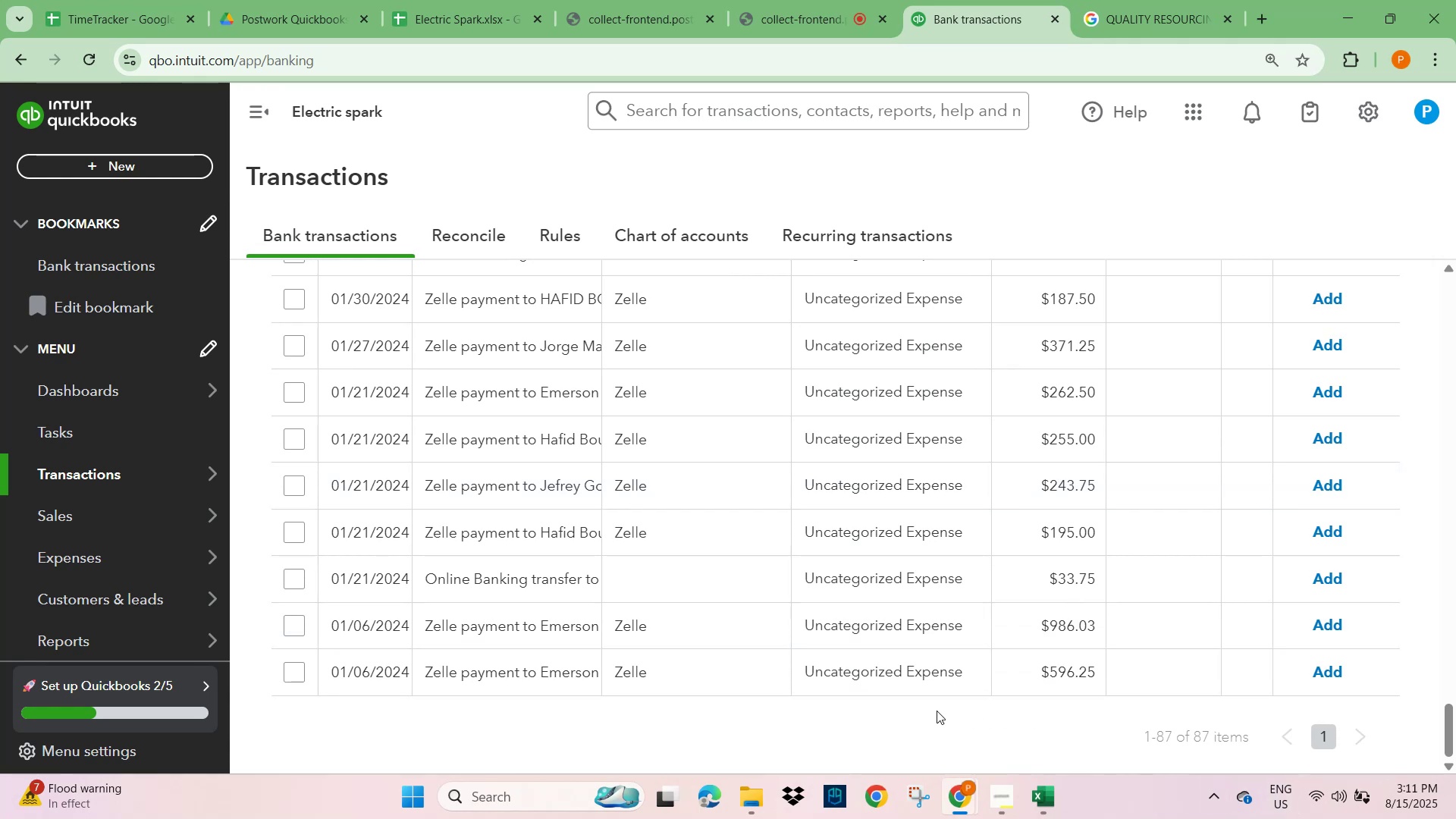 
scroll: coordinate [333, 529], scroll_direction: up, amount: 29.0
 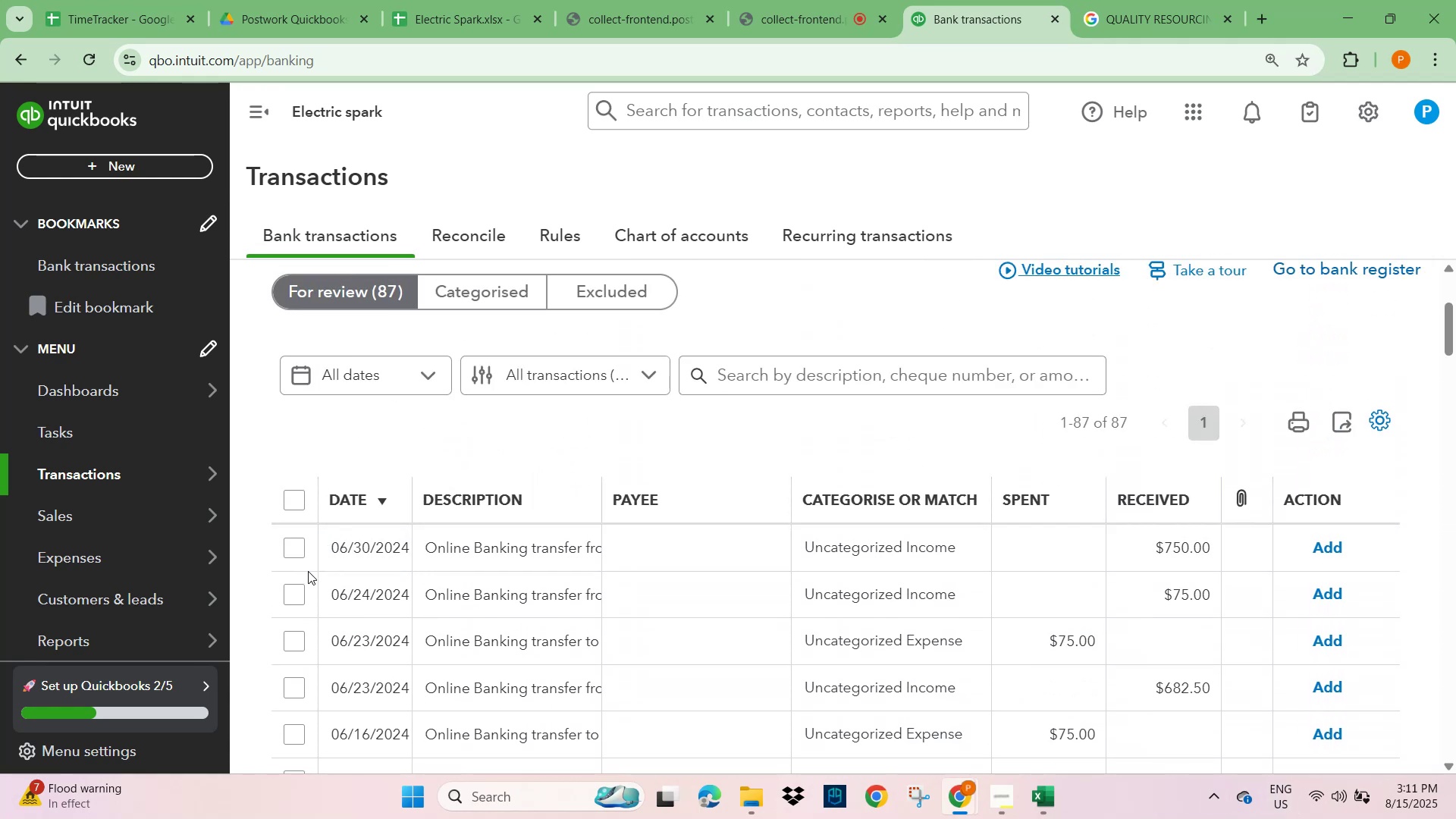 
left_click([297, 543])
 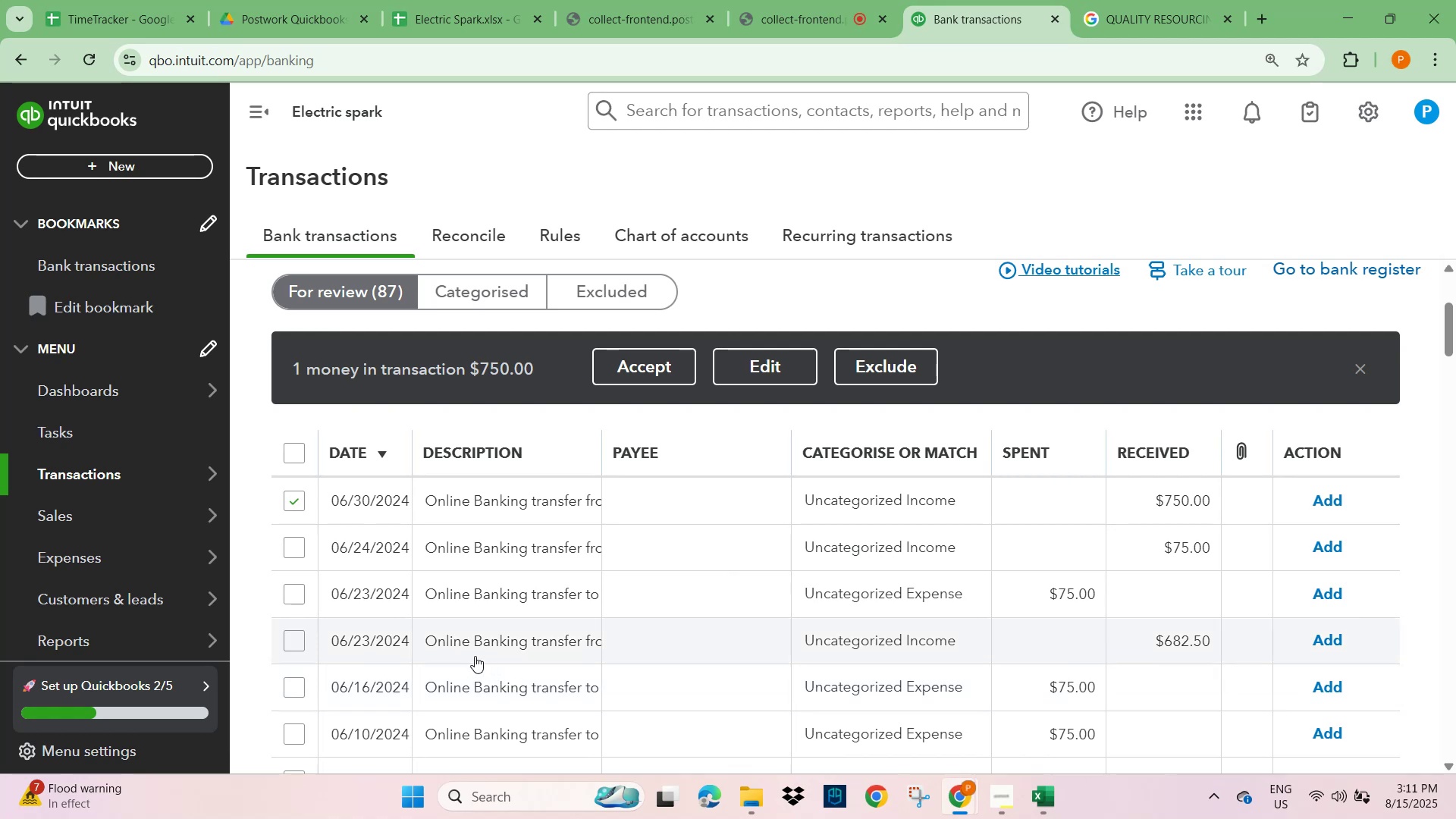 
left_click([295, 452])
 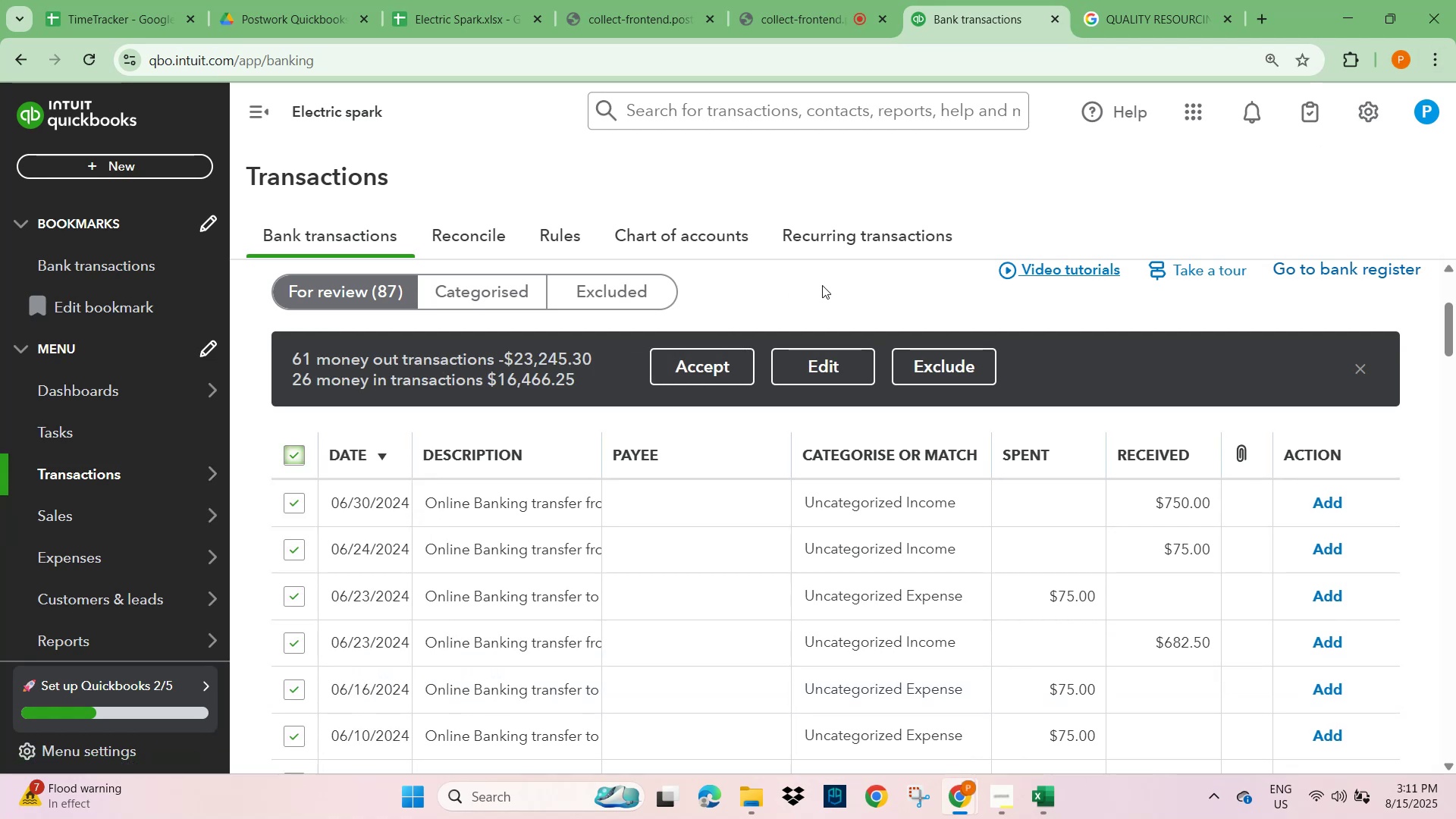 
wait(11.18)
 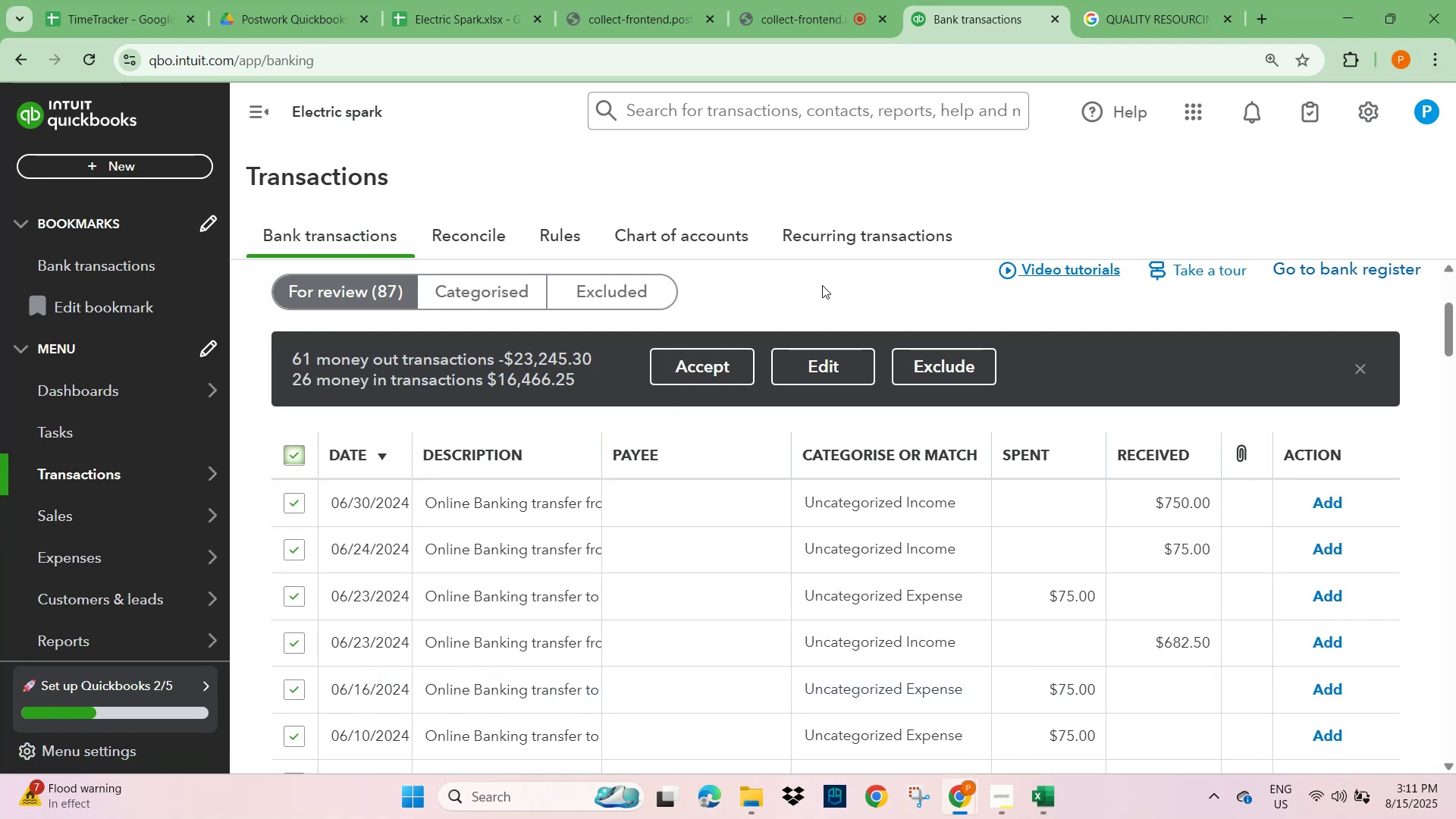 
left_click([288, 453])
 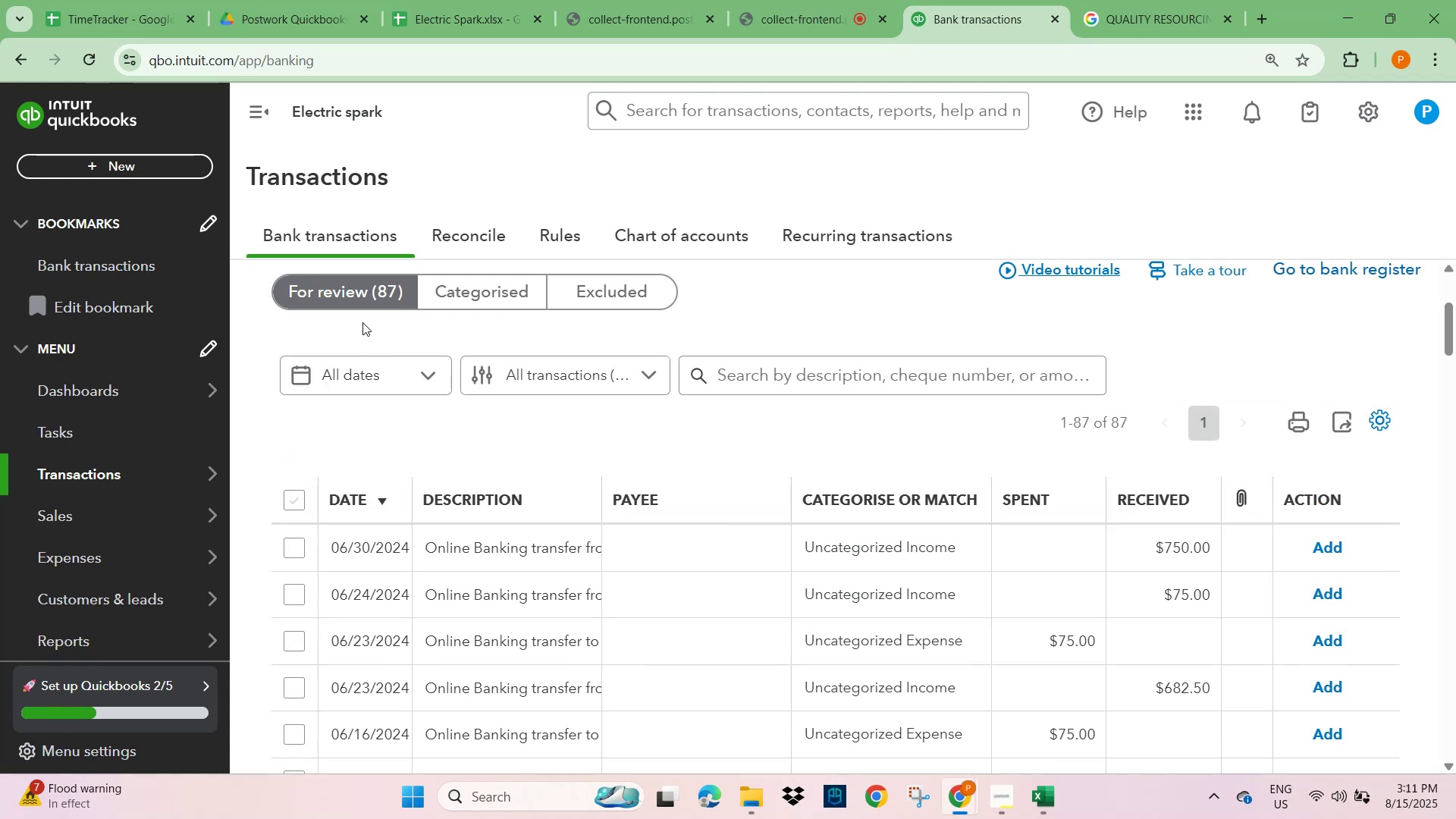 
left_click([356, 300])
 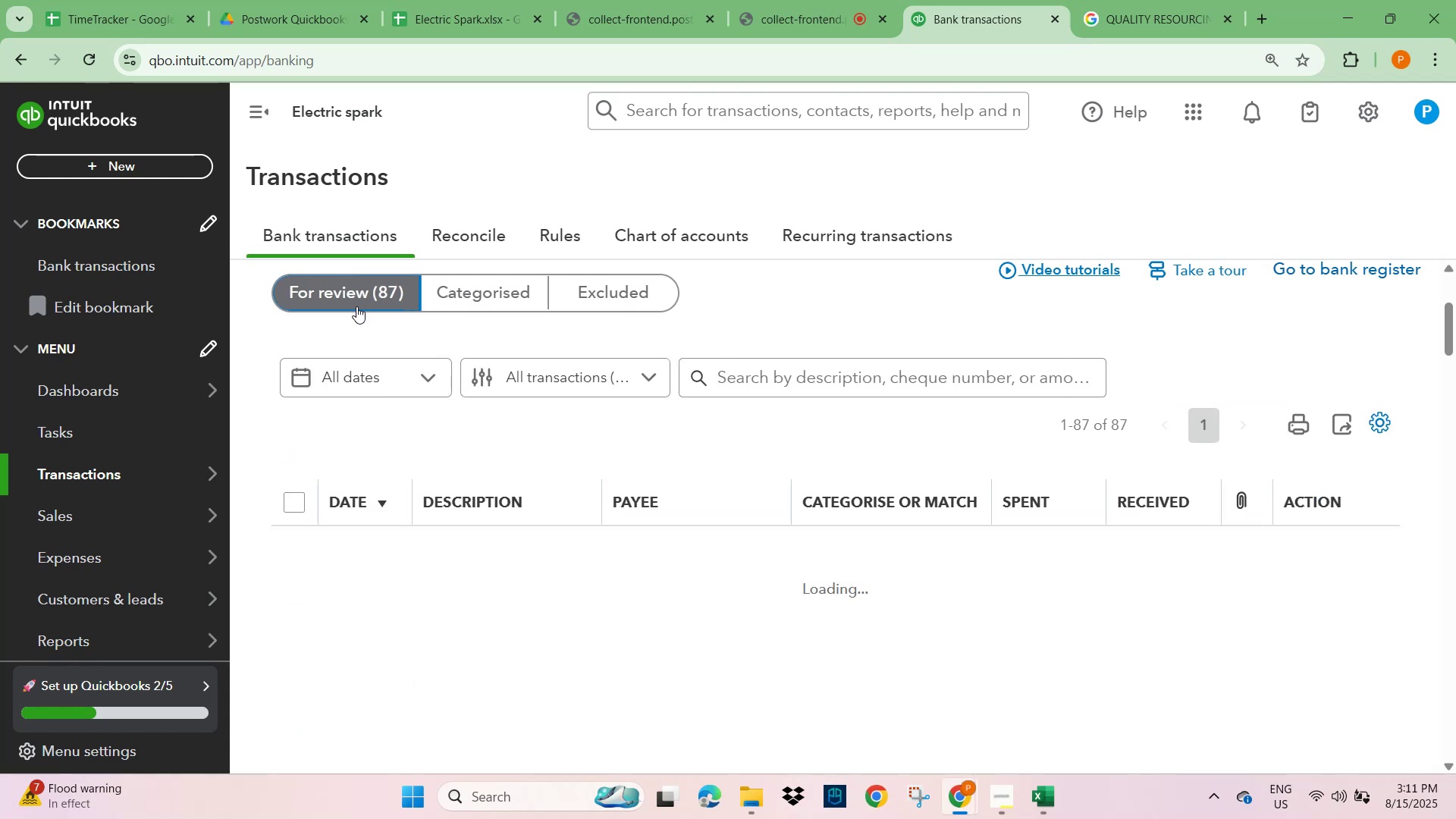 
scroll: coordinate [364, 359], scroll_direction: up, amount: 3.0
 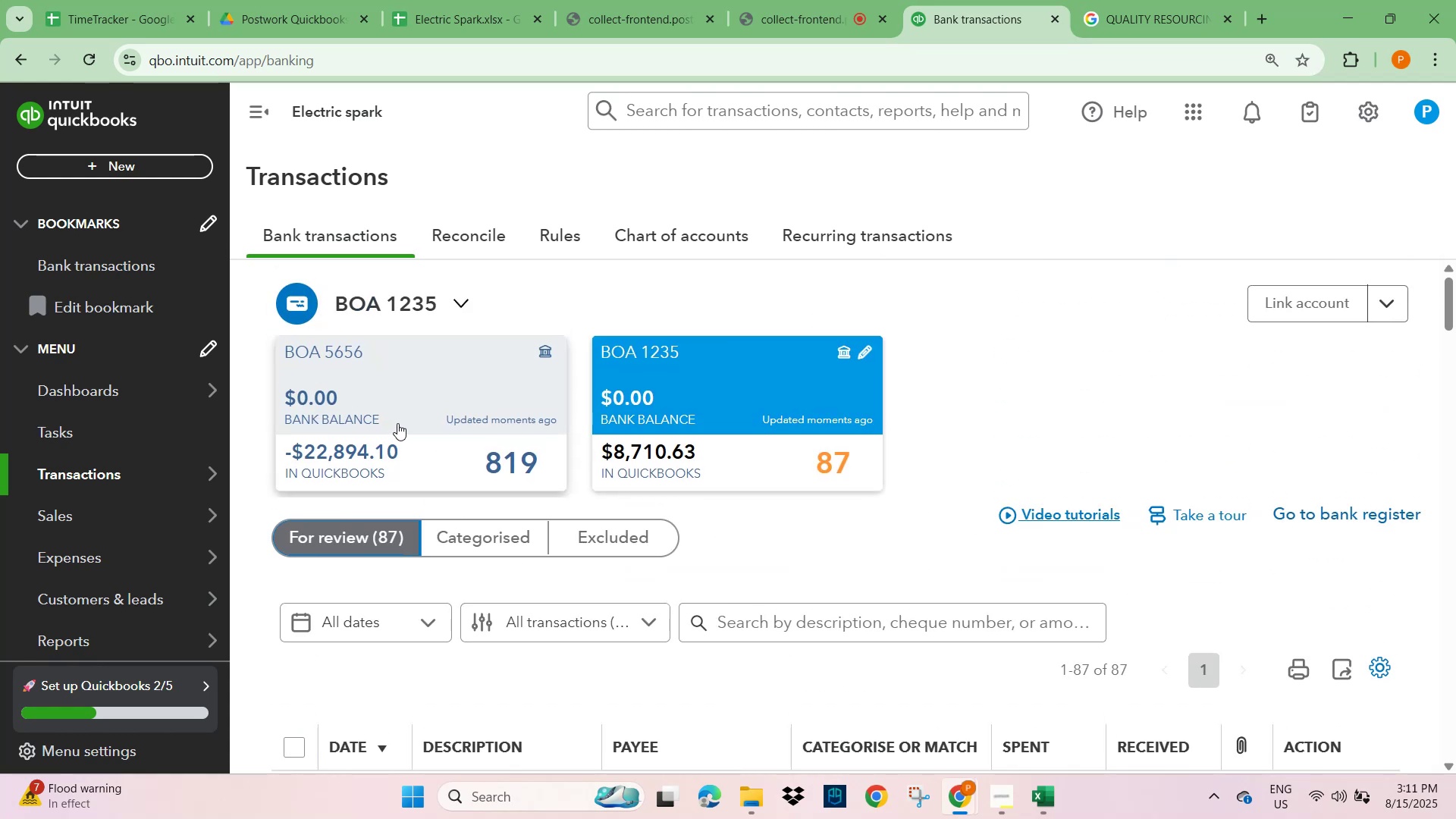 
left_click([403, 425])
 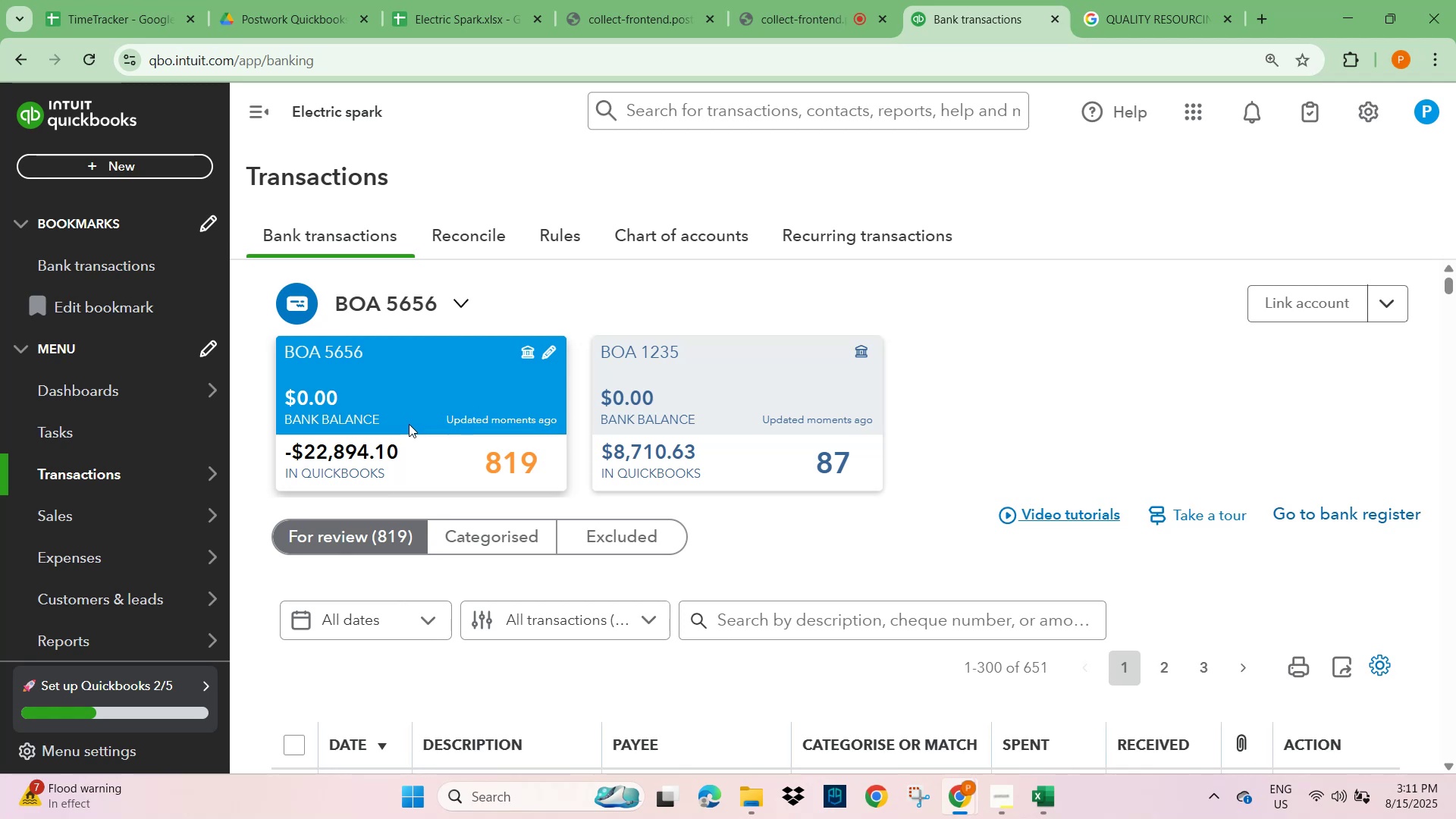 
left_click([444, 453])
 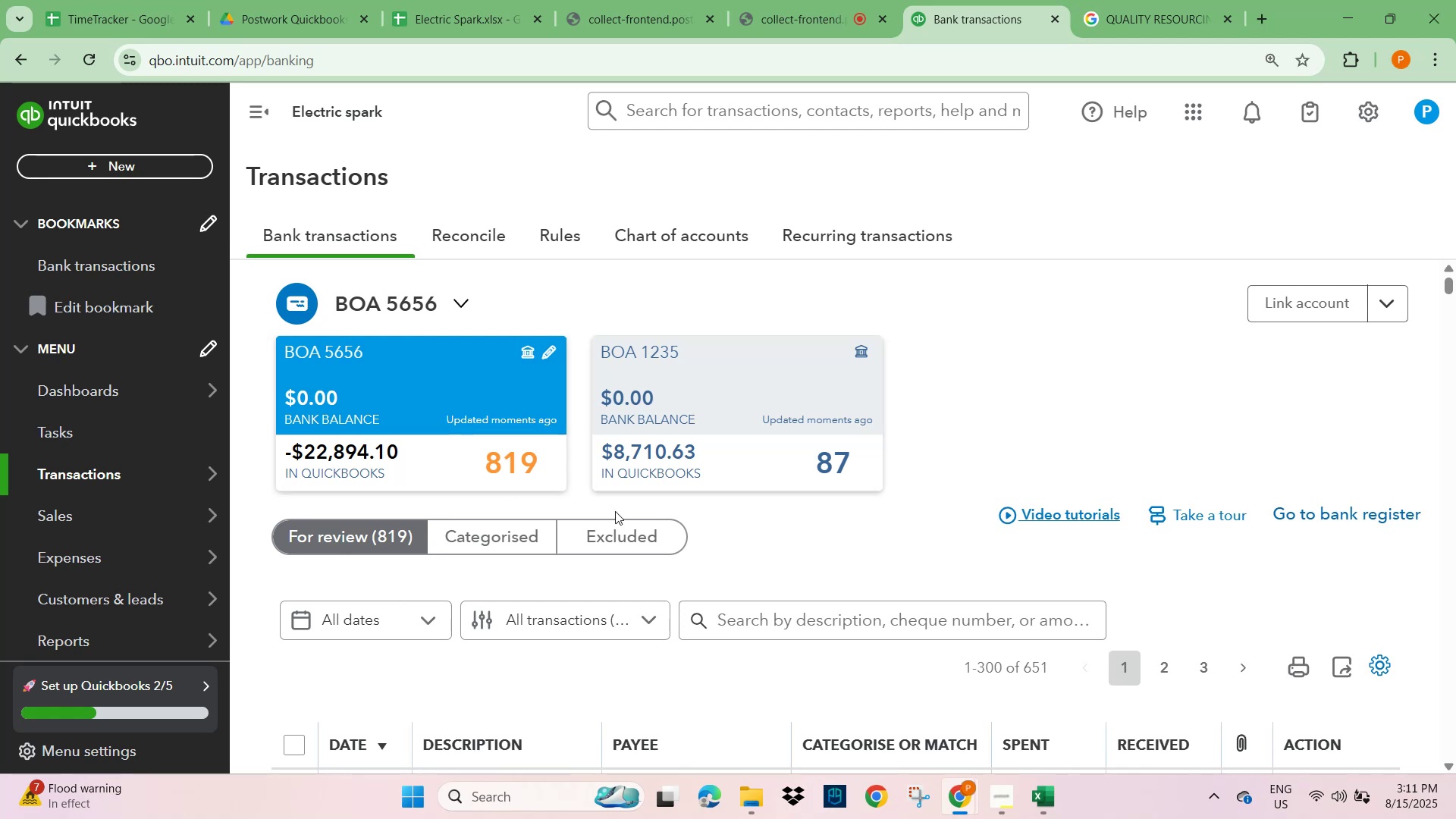 
scroll: coordinate [832, 558], scroll_direction: down, amount: 5.0
 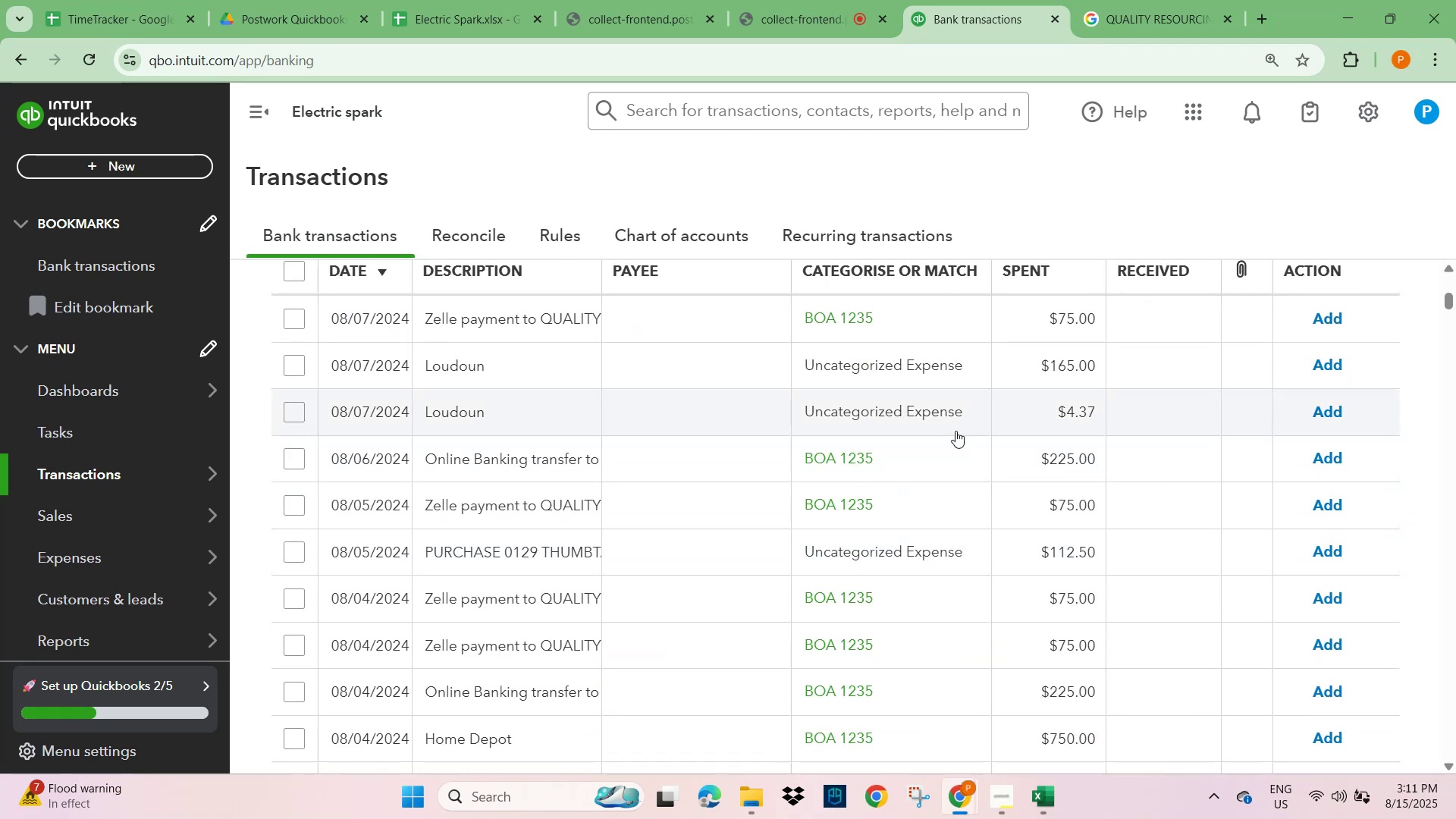 
wait(5.03)
 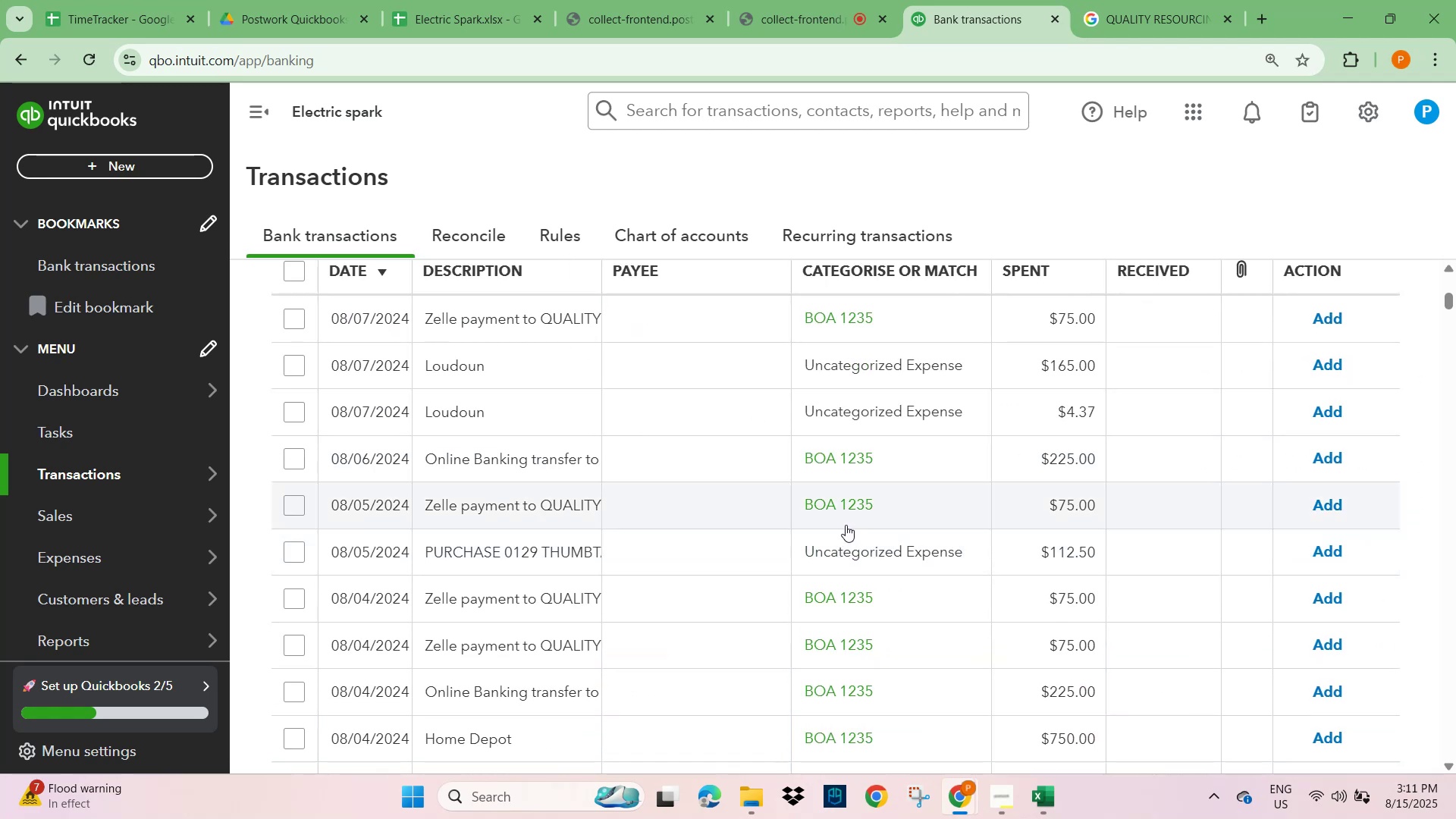 
scroll: coordinate [961, 439], scroll_direction: down, amount: 34.0
 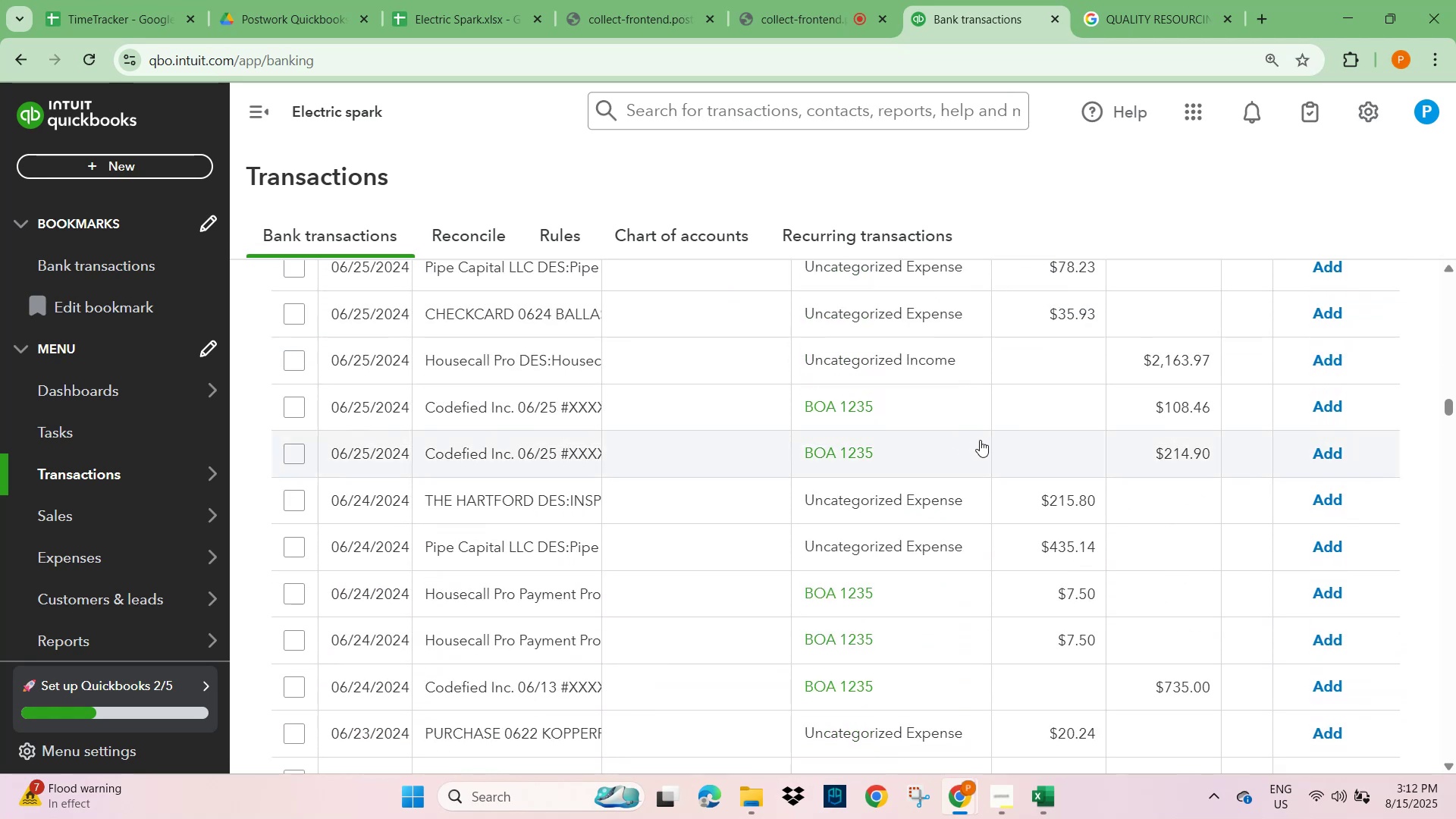 
wait(8.11)
 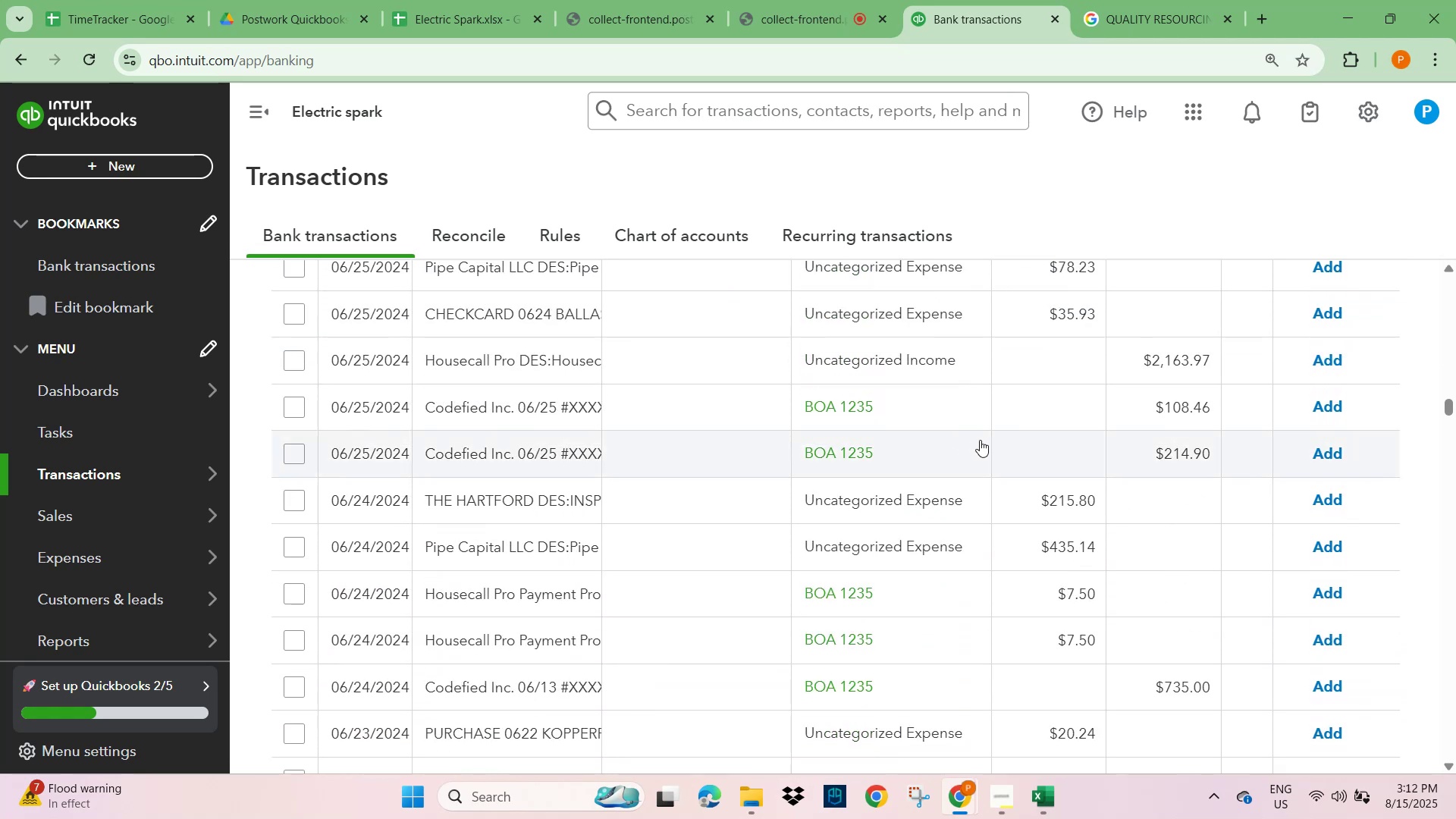 
scroll: coordinate [504, 573], scroll_direction: down, amount: 14.0
 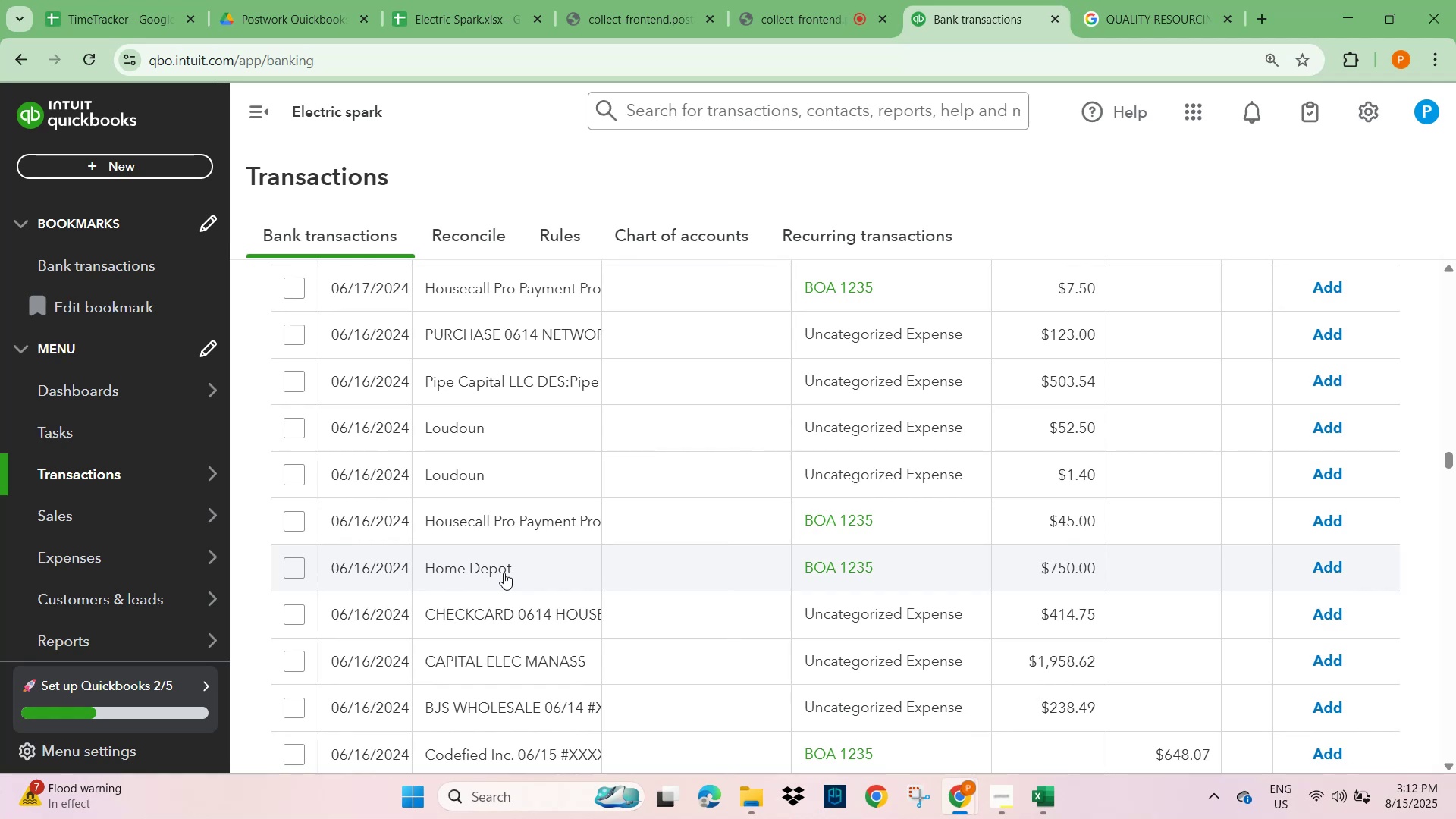 
scroll: coordinate [504, 572], scroll_direction: down, amount: 18.0
 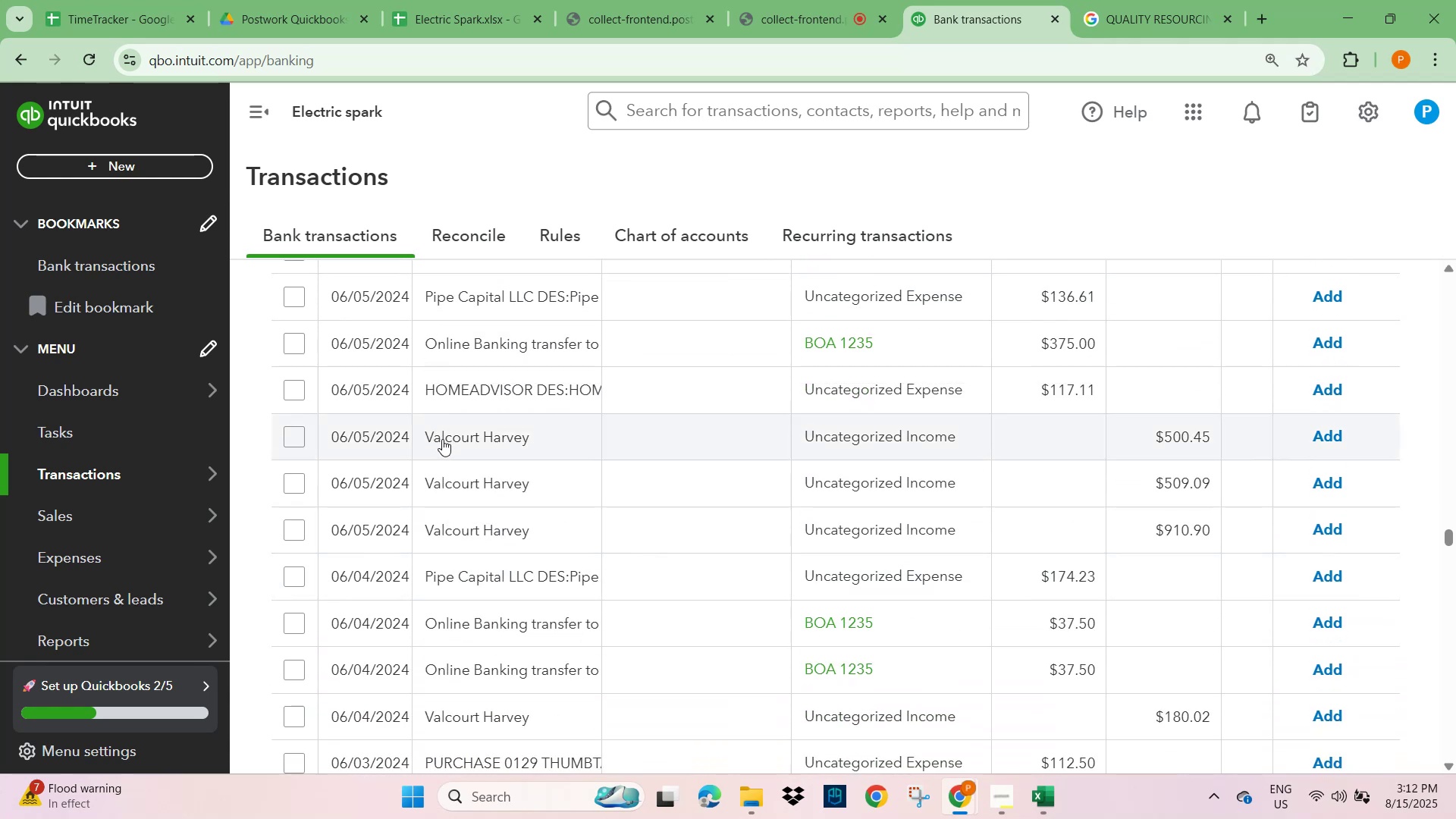 
wait(6.75)
 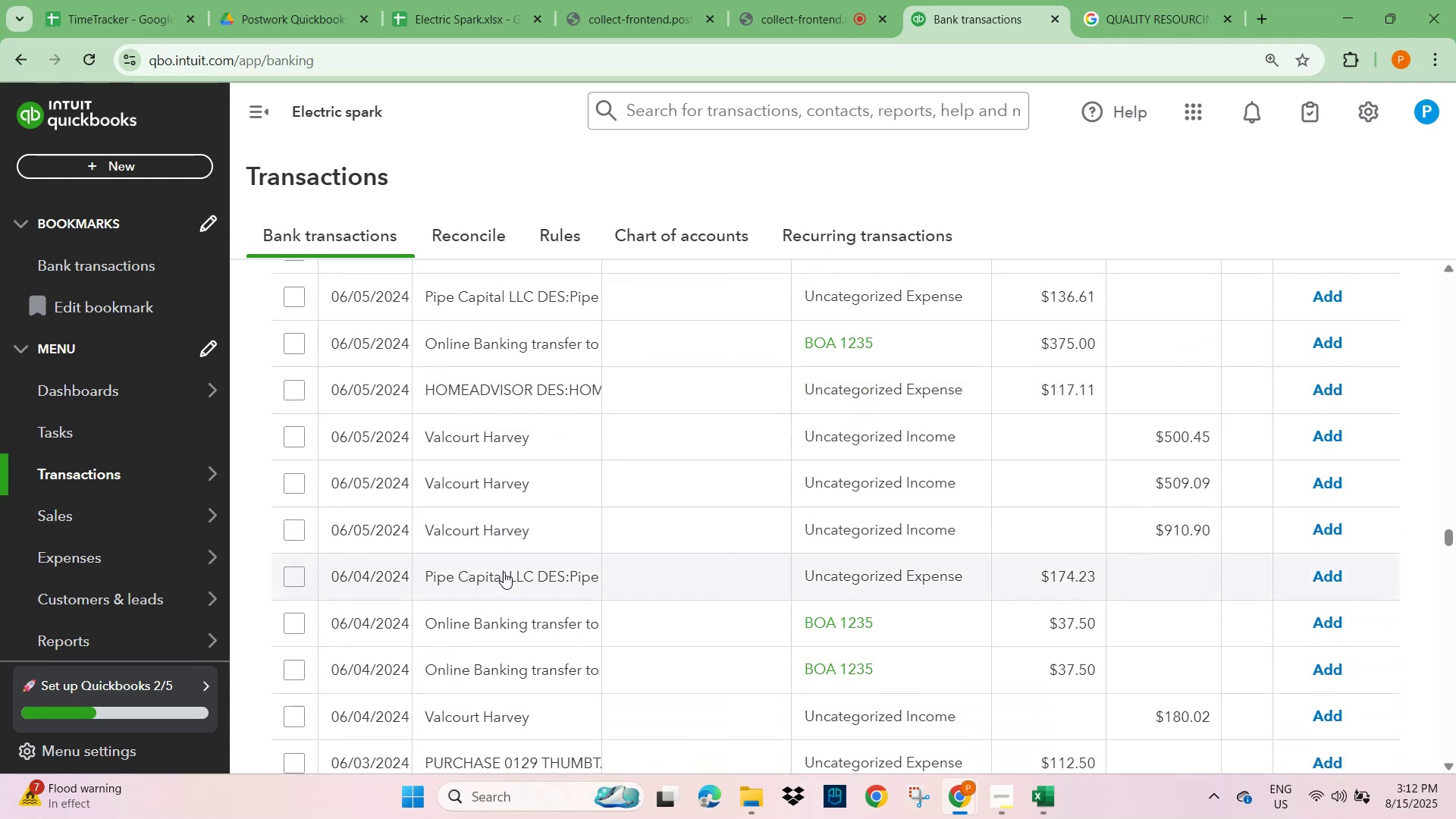 
scroll: coordinate [499, 543], scroll_direction: down, amount: 11.0
 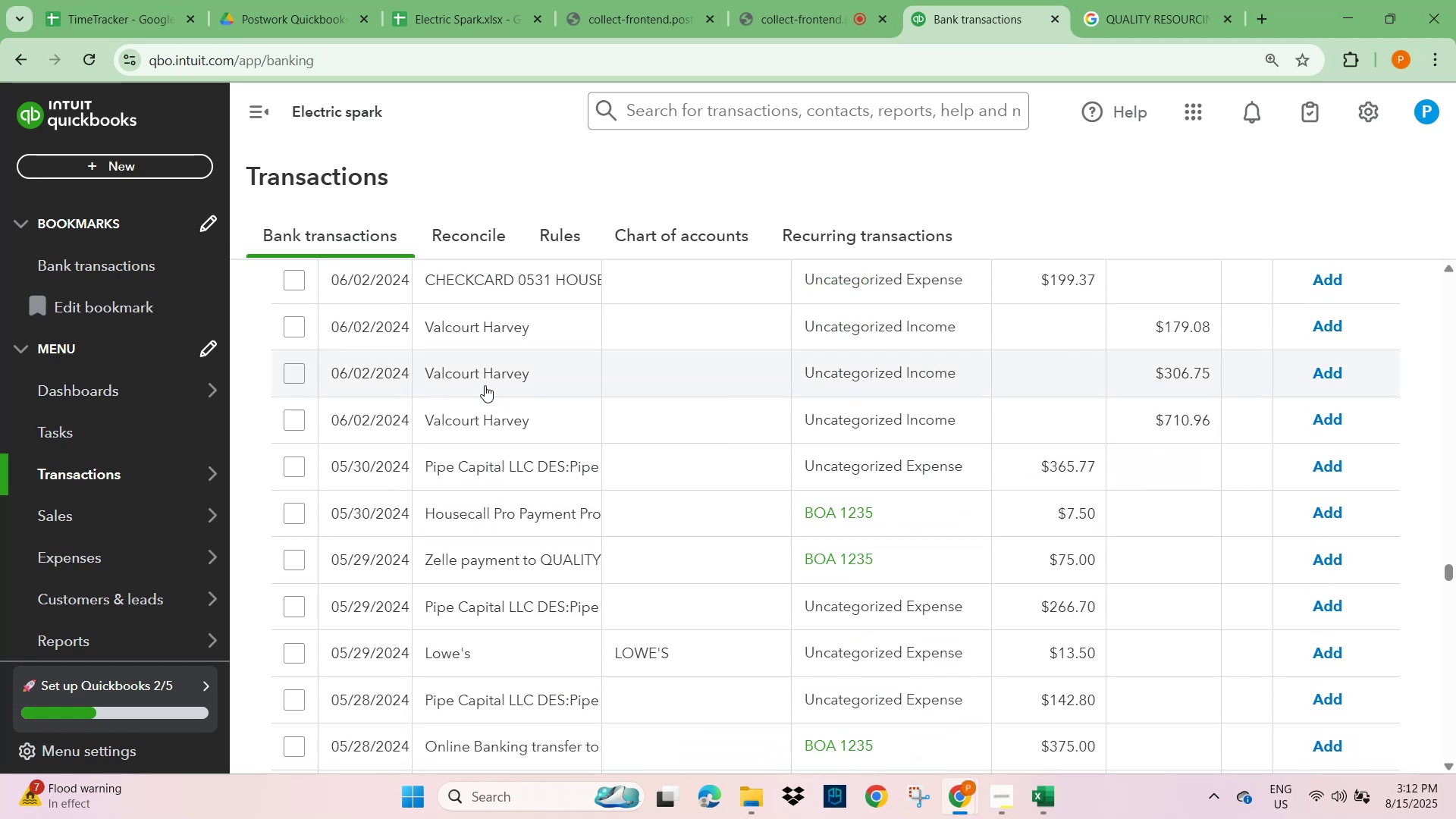 
left_click([487, 331])
 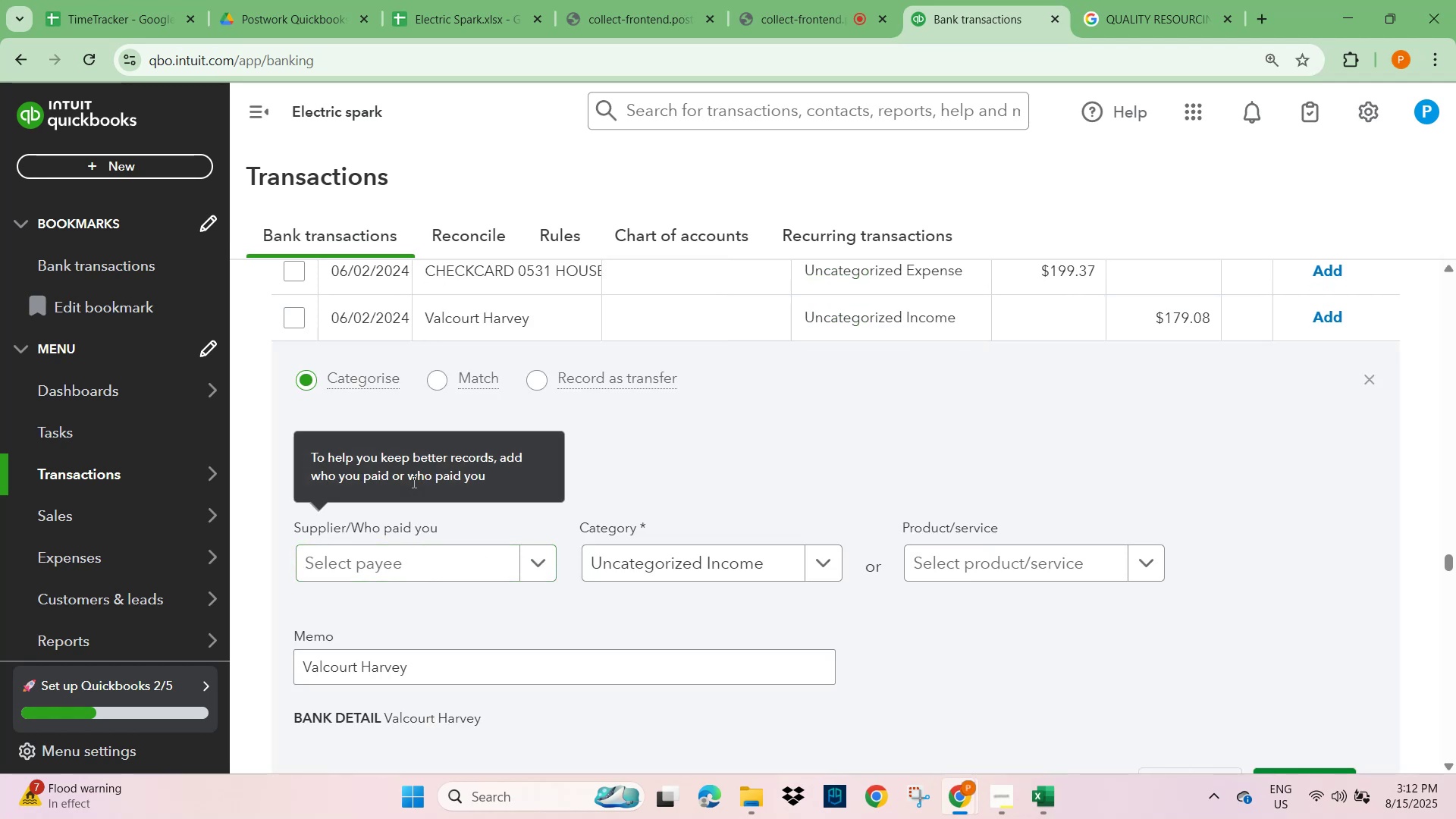 
left_click_drag(start_coordinate=[410, 671], to_coordinate=[278, 669])
 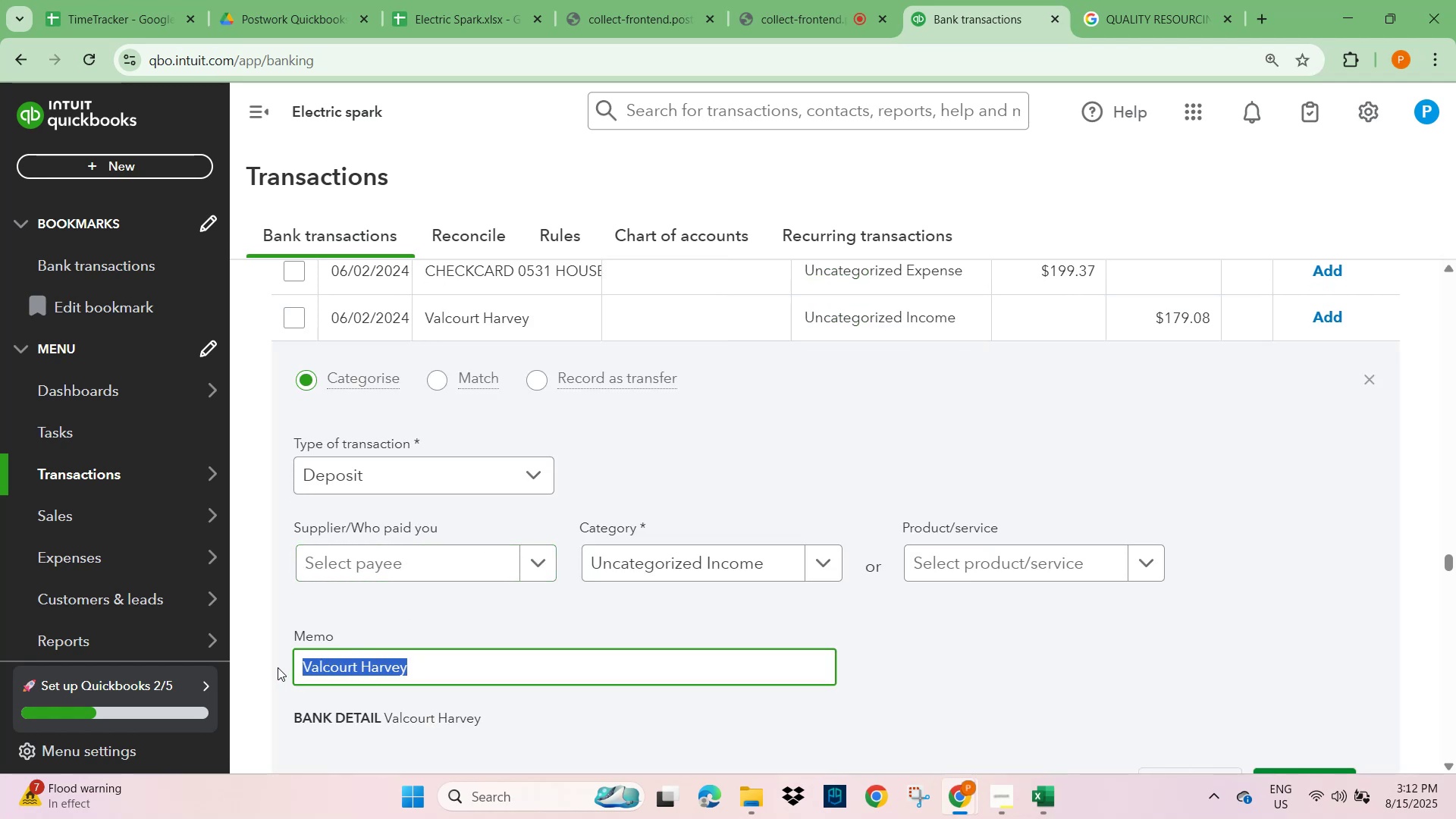 
key(Control+C)
 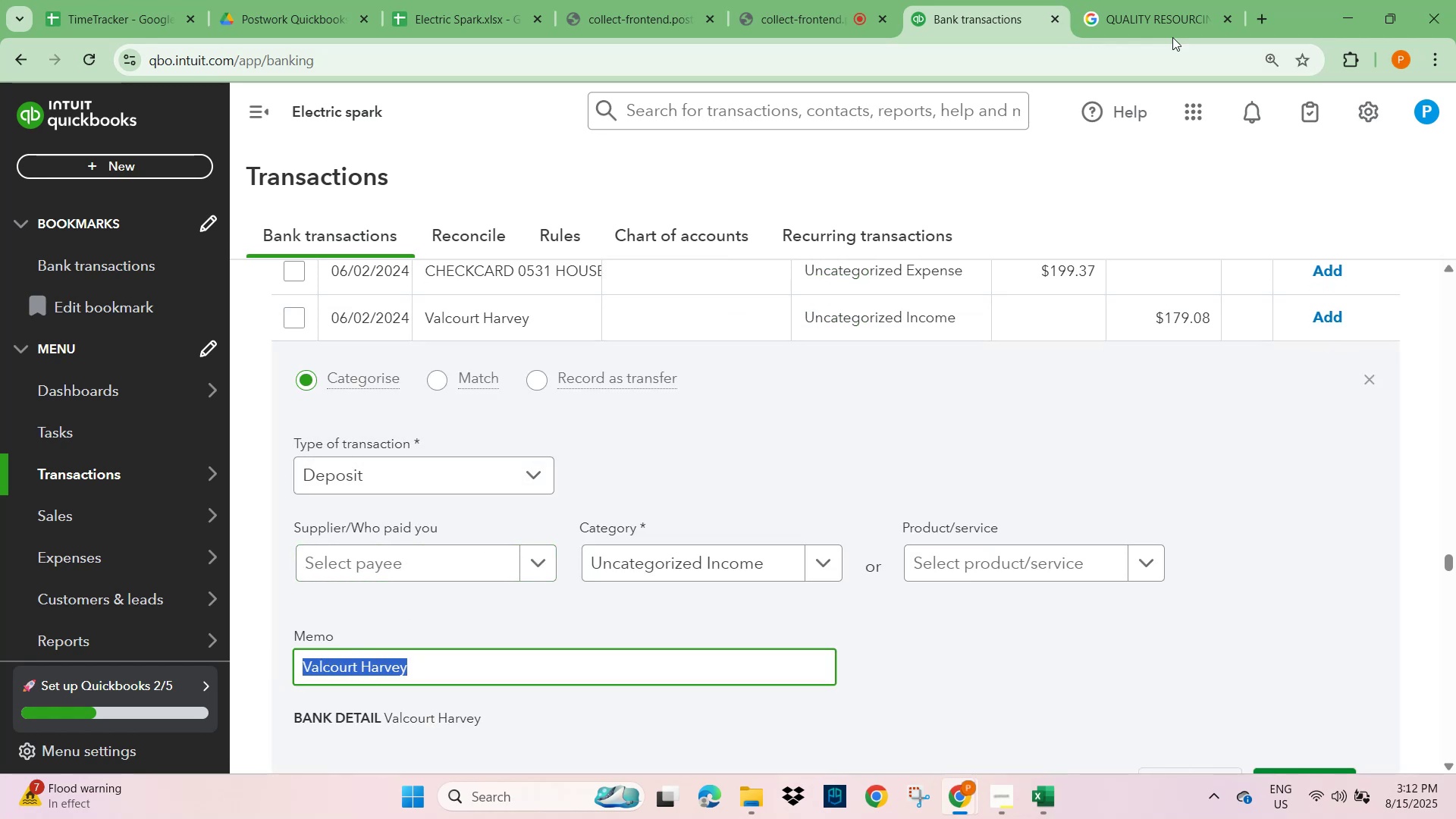 
left_click([1170, 8])
 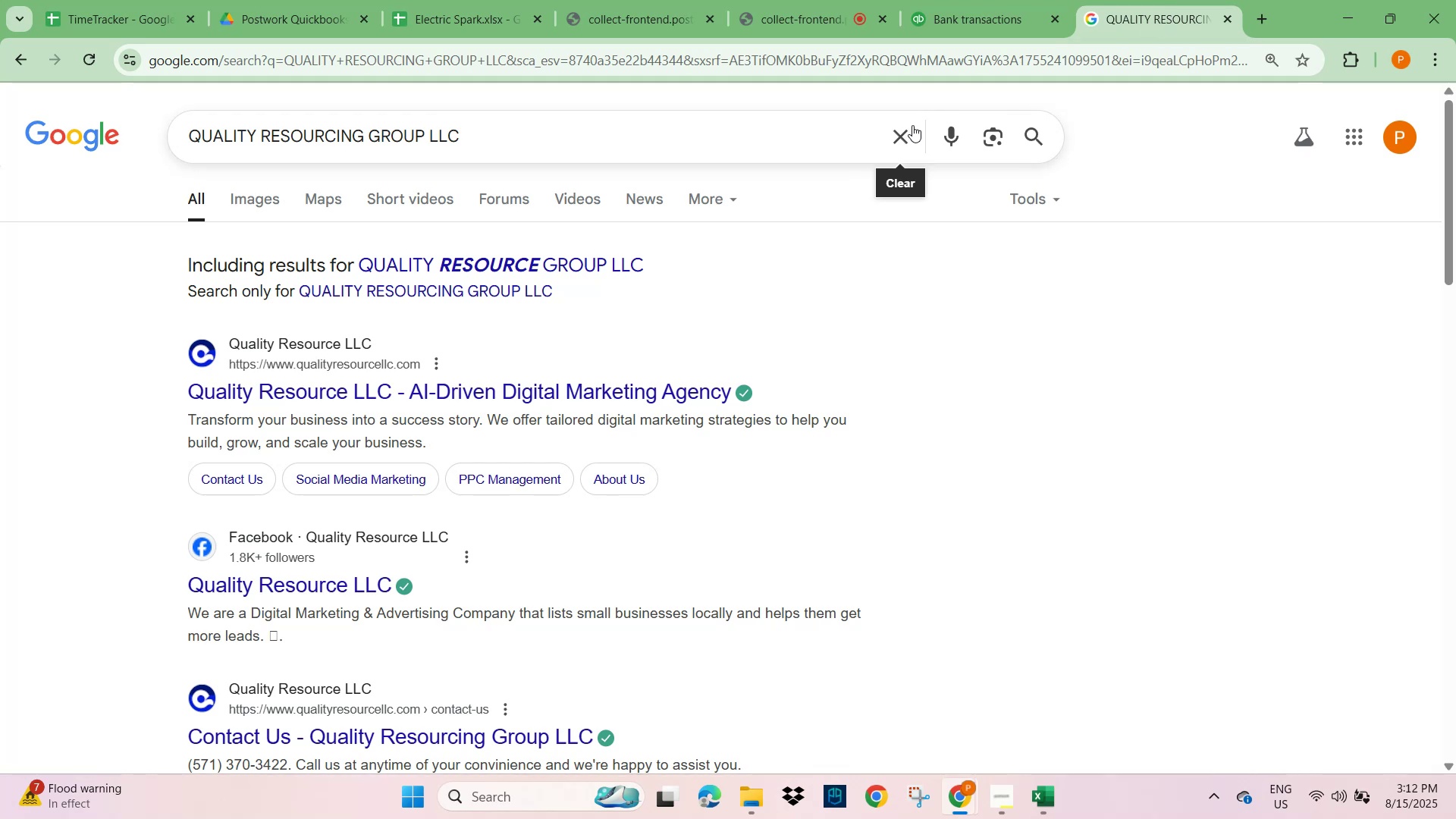 
left_click([903, 134])
 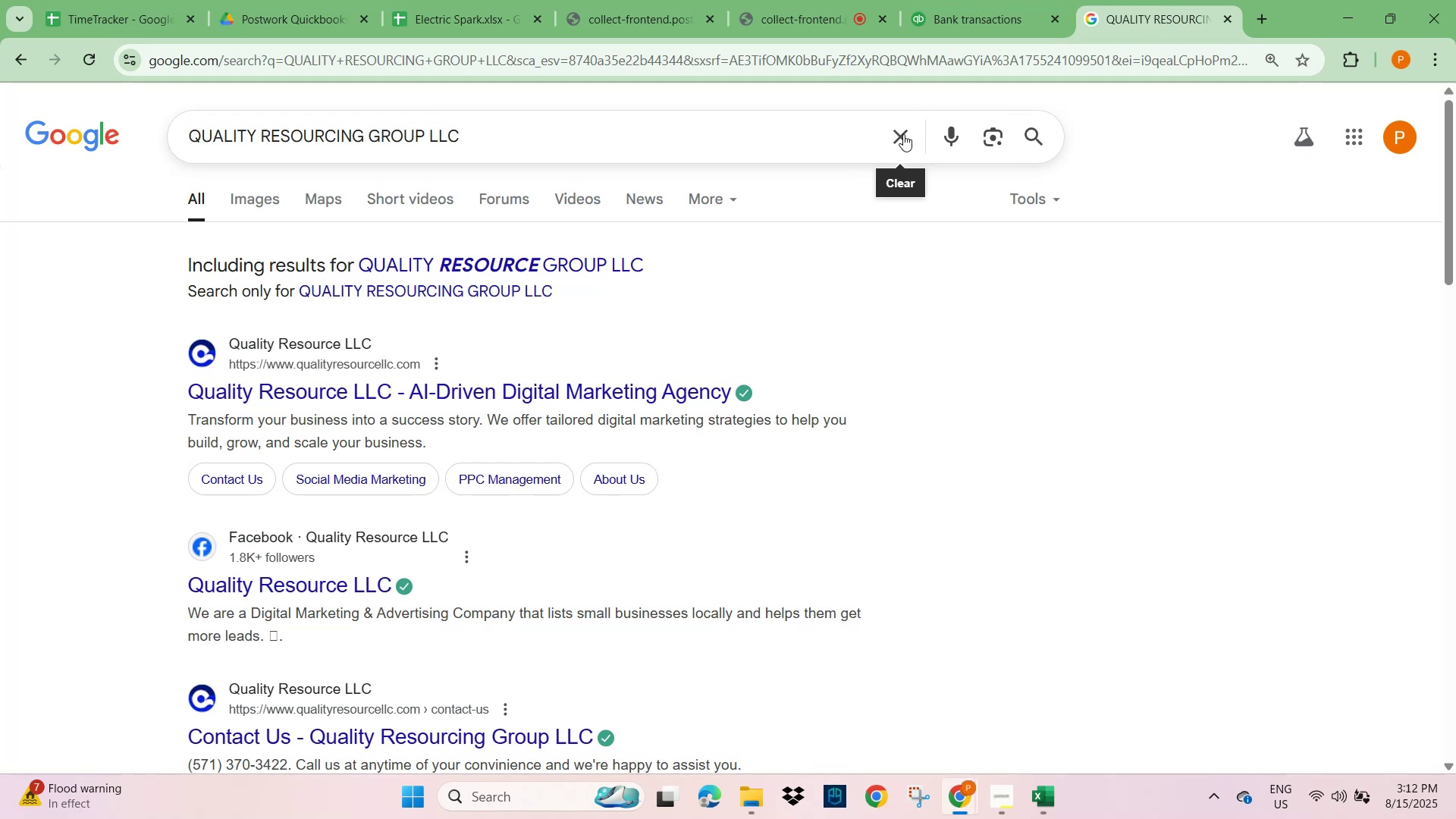 
key(Control+V)
 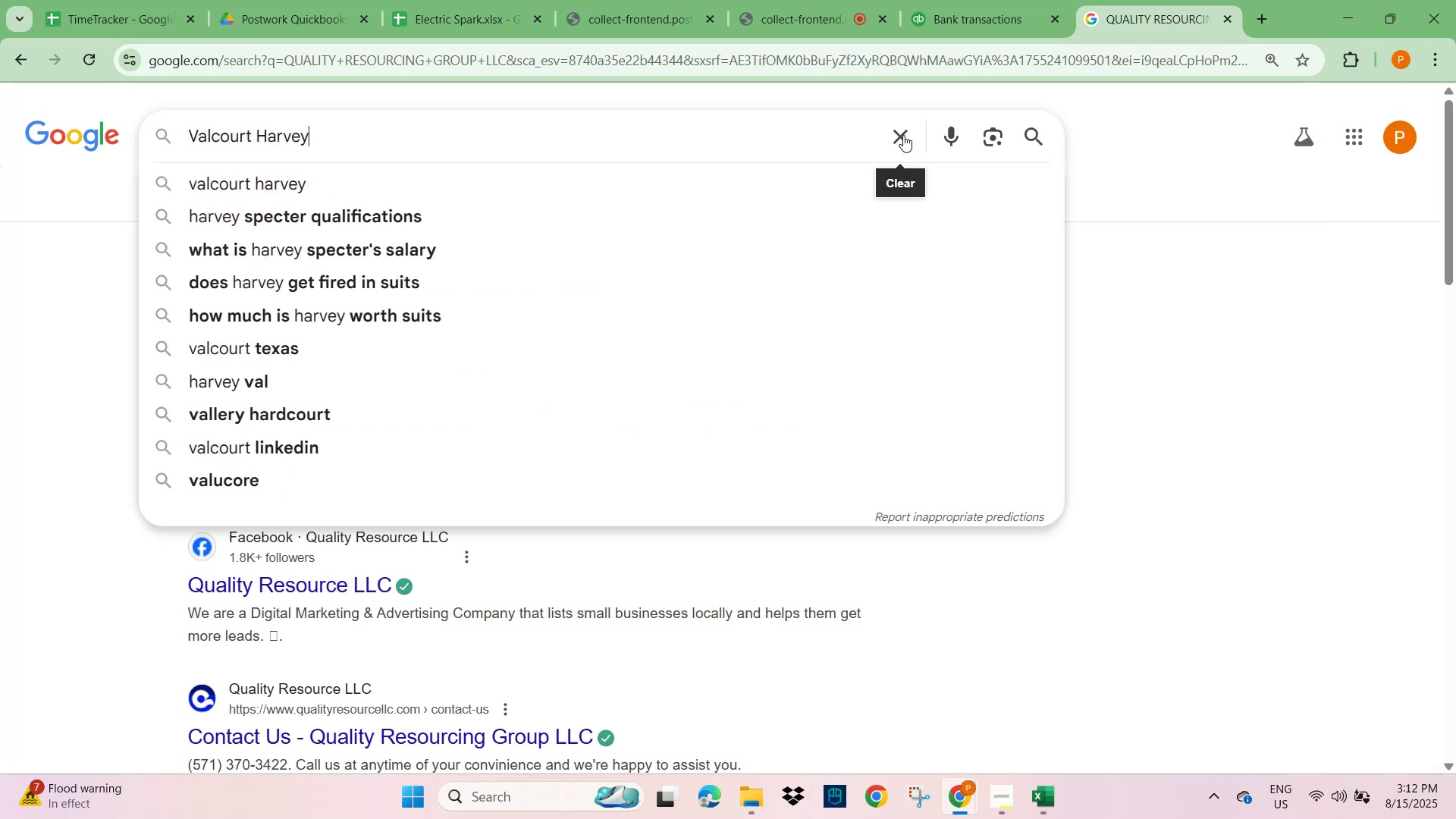 
key(NumpadAdd)
 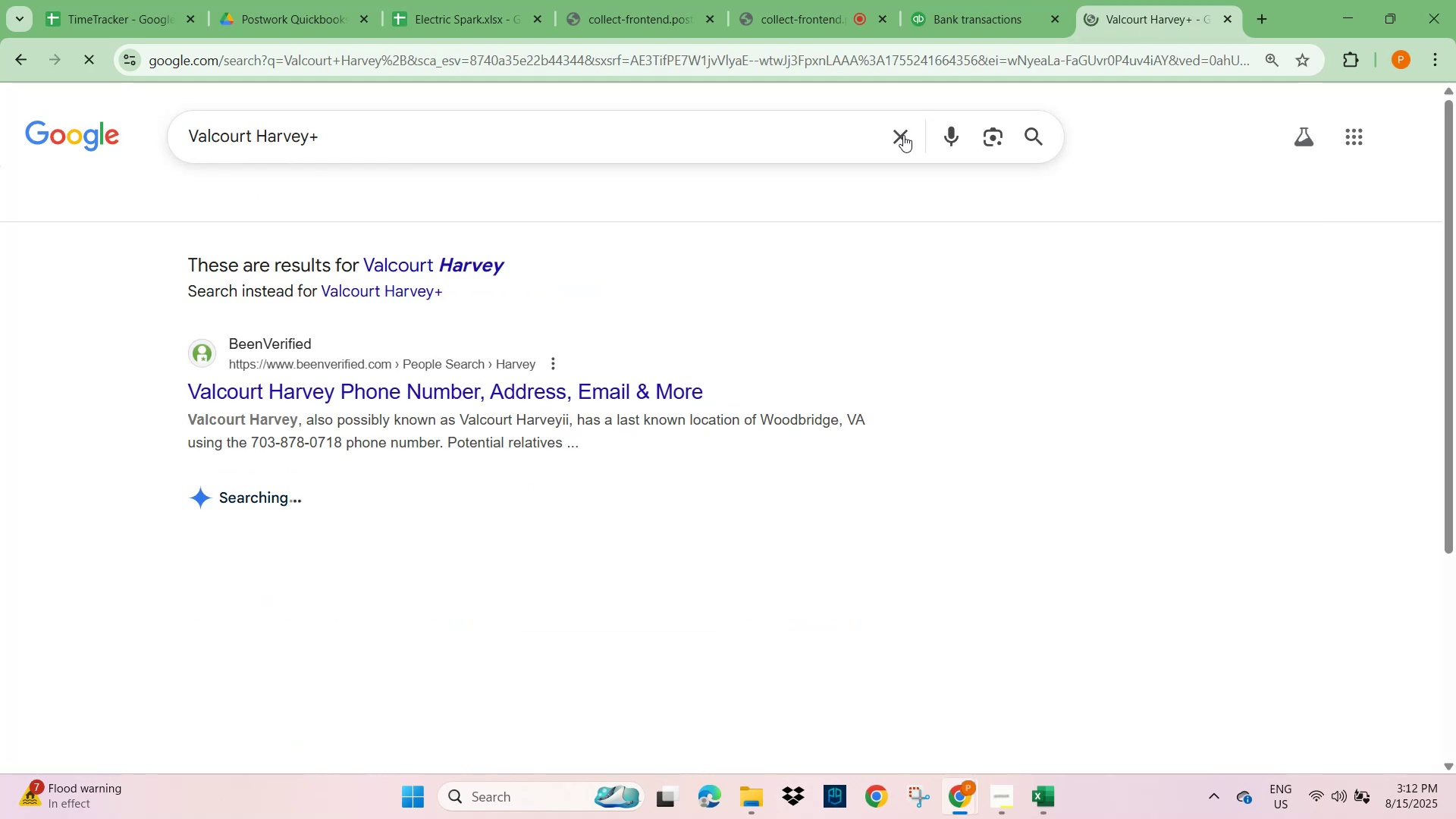 
key(NumpadEnter)
 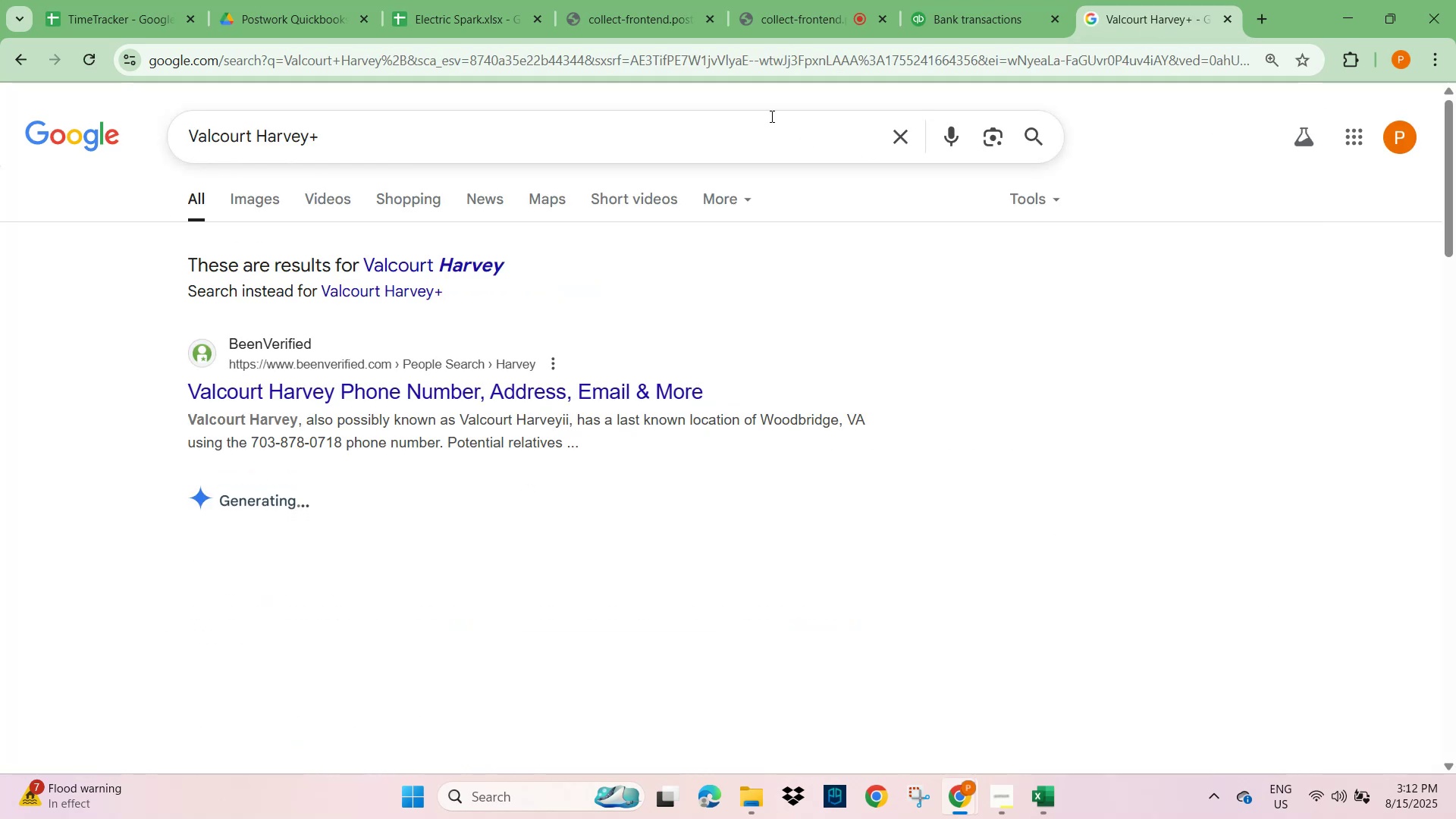 
left_click([462, 142])
 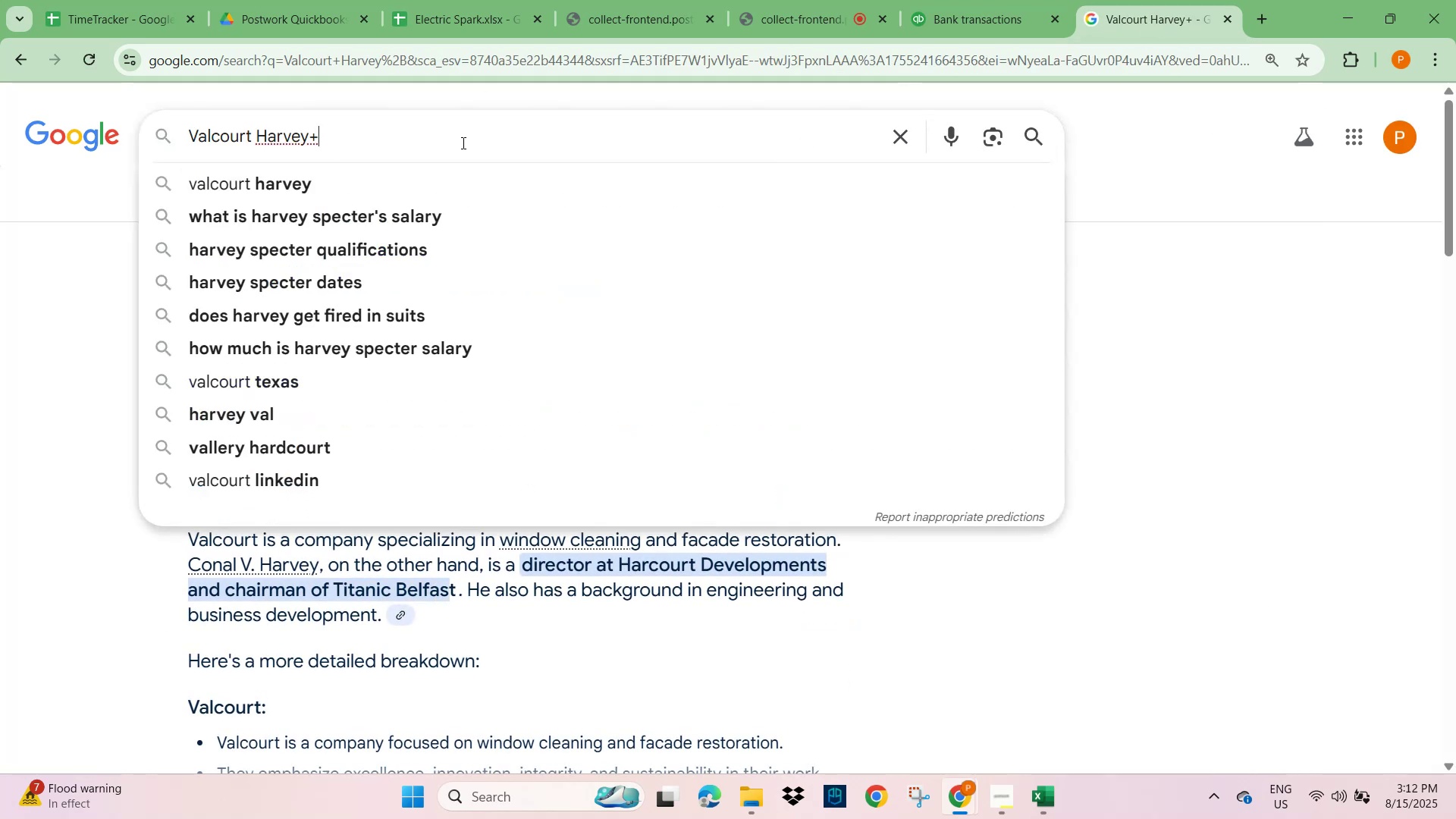 
key(Backspace)
 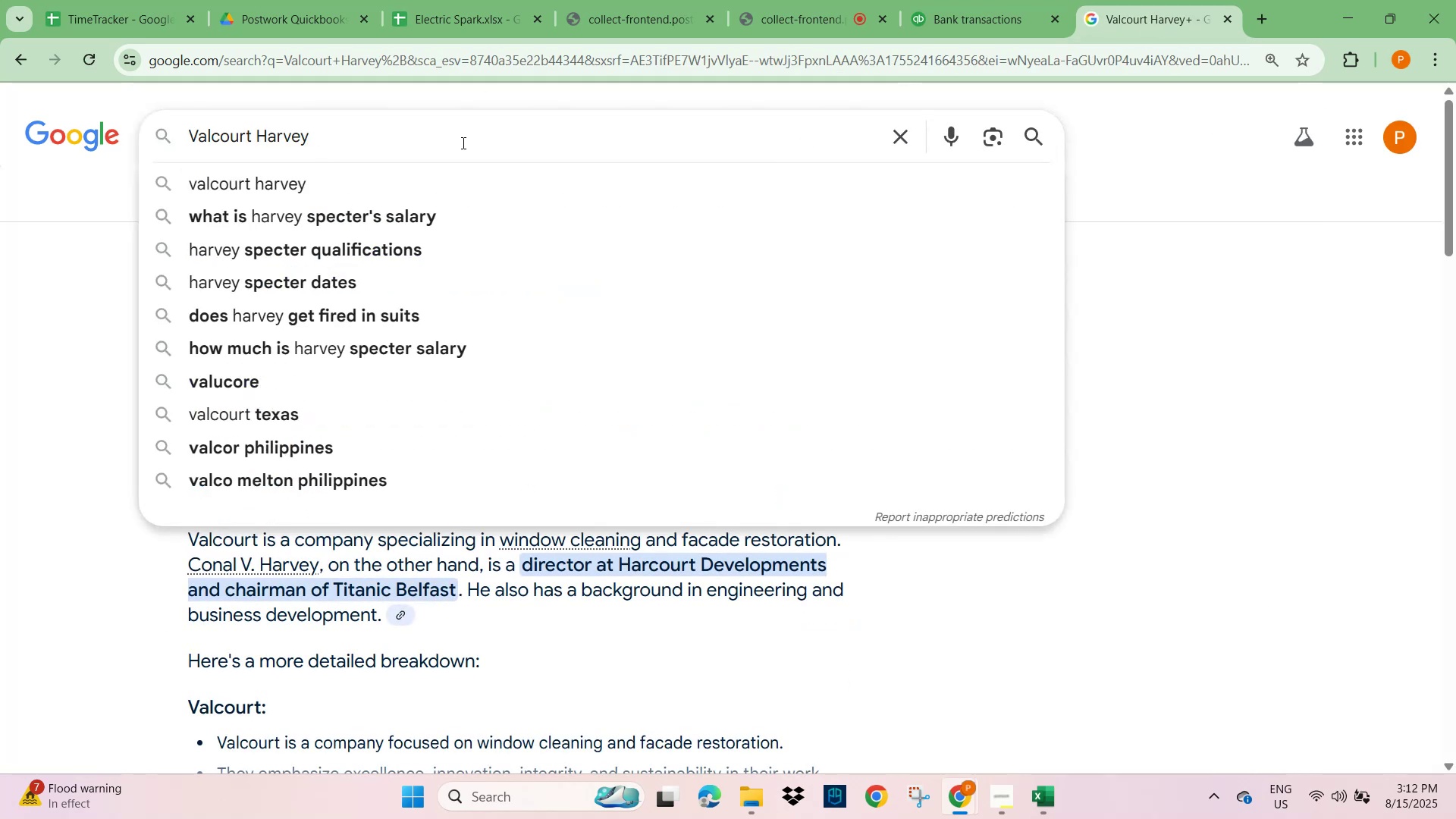 
key(NumpadEnter)
 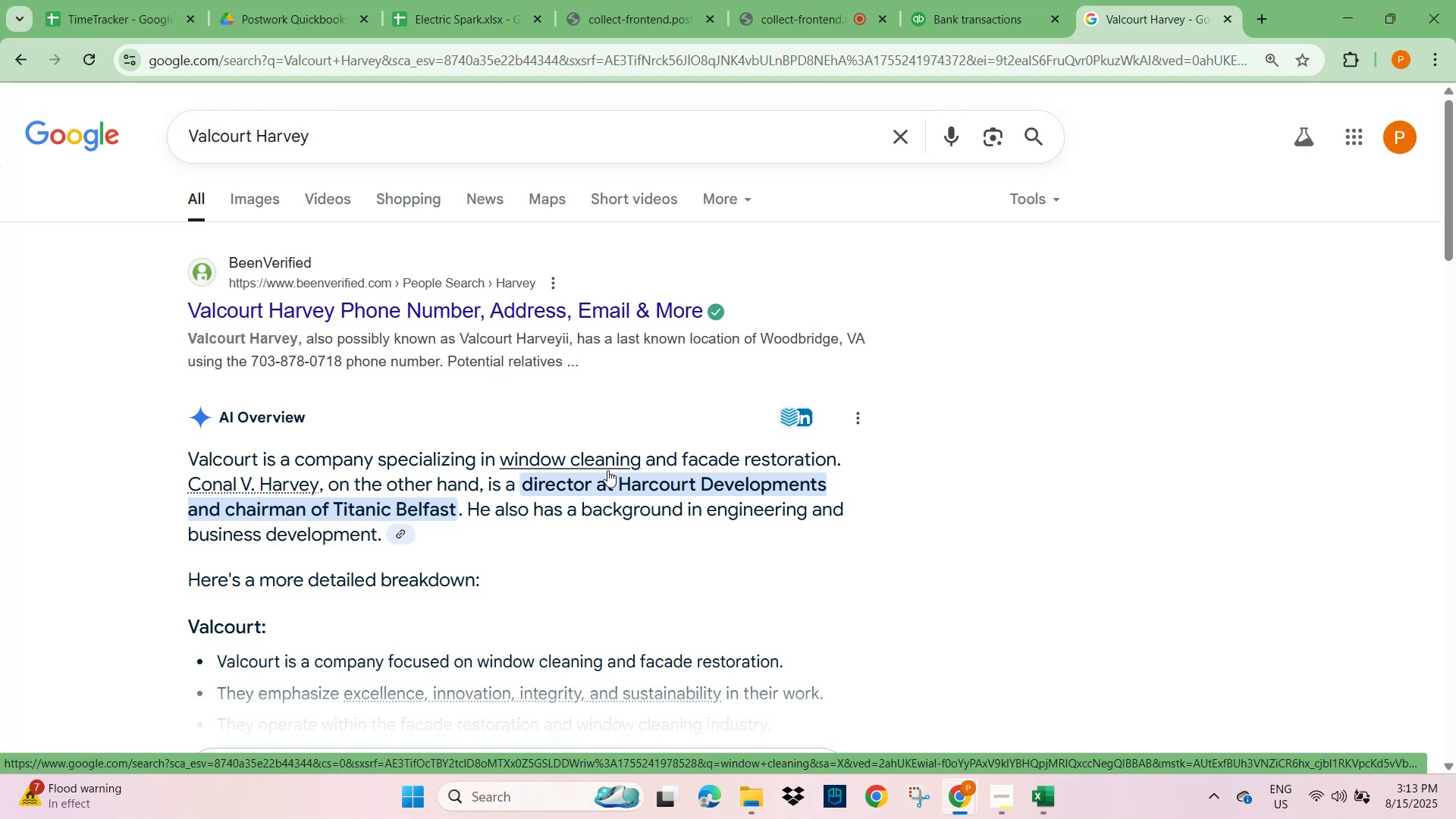 
wait(17.88)
 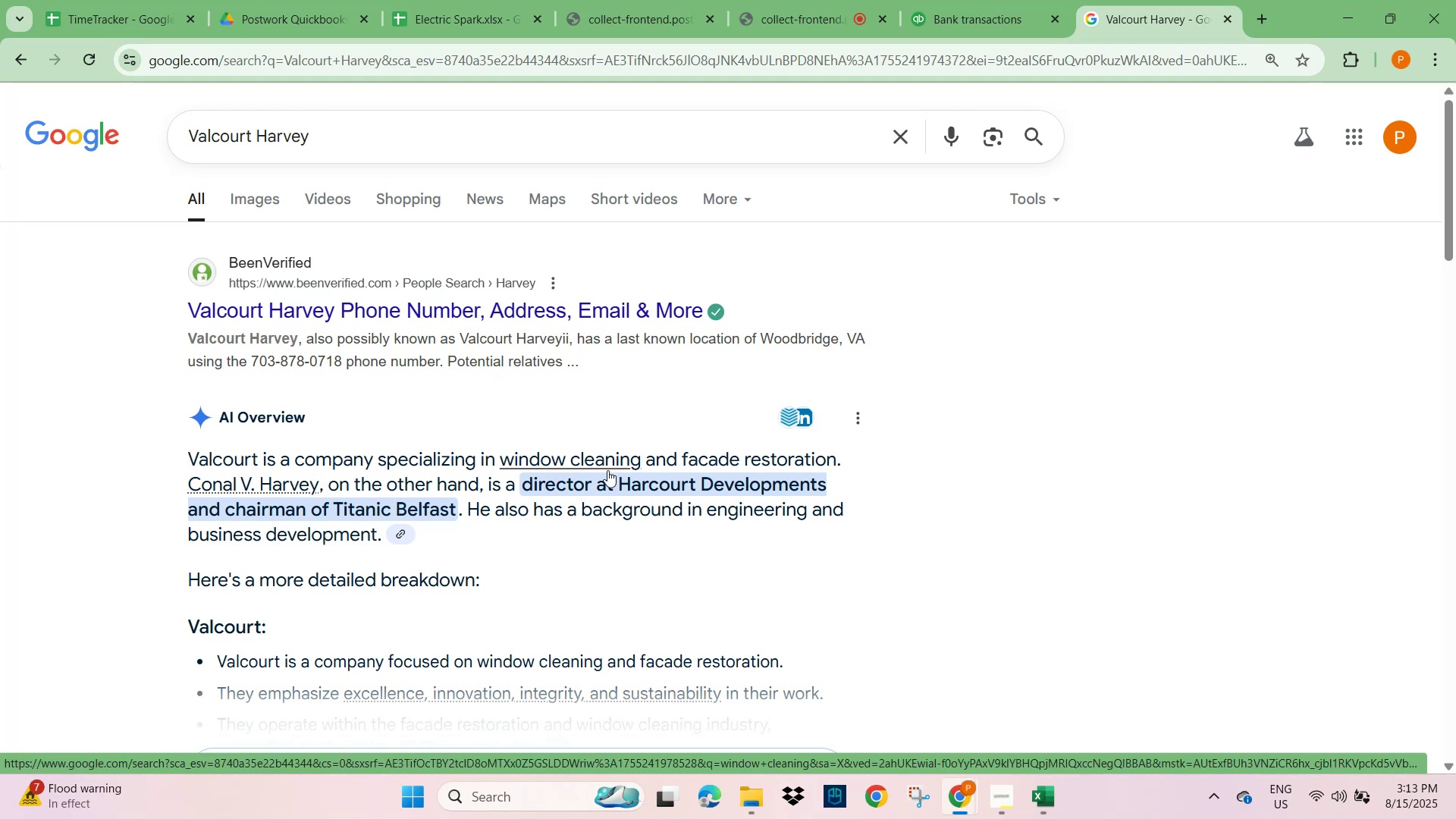 
scroll: coordinate [461, 573], scroll_direction: down, amount: 3.0
 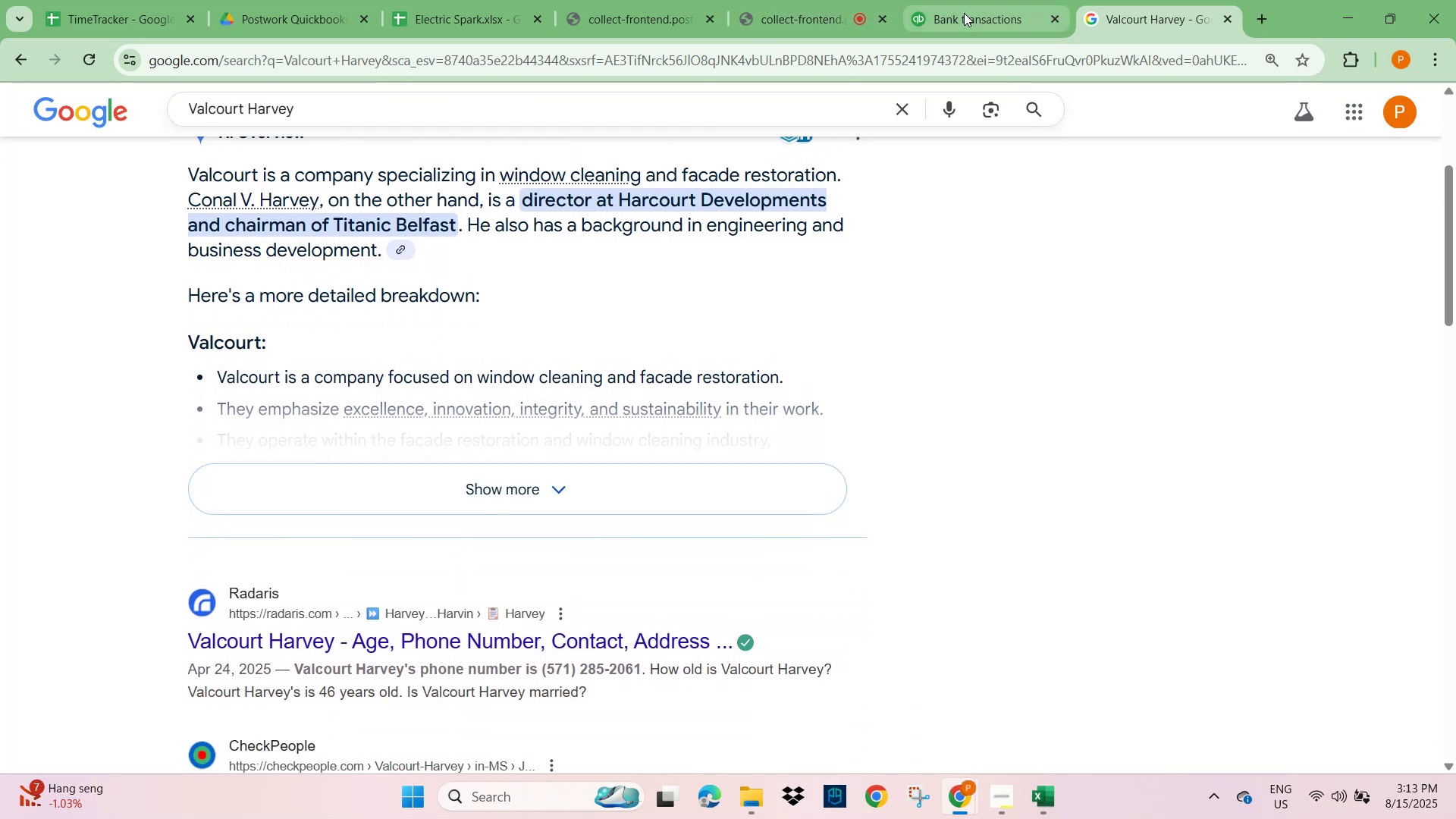 
left_click([964, 13])
 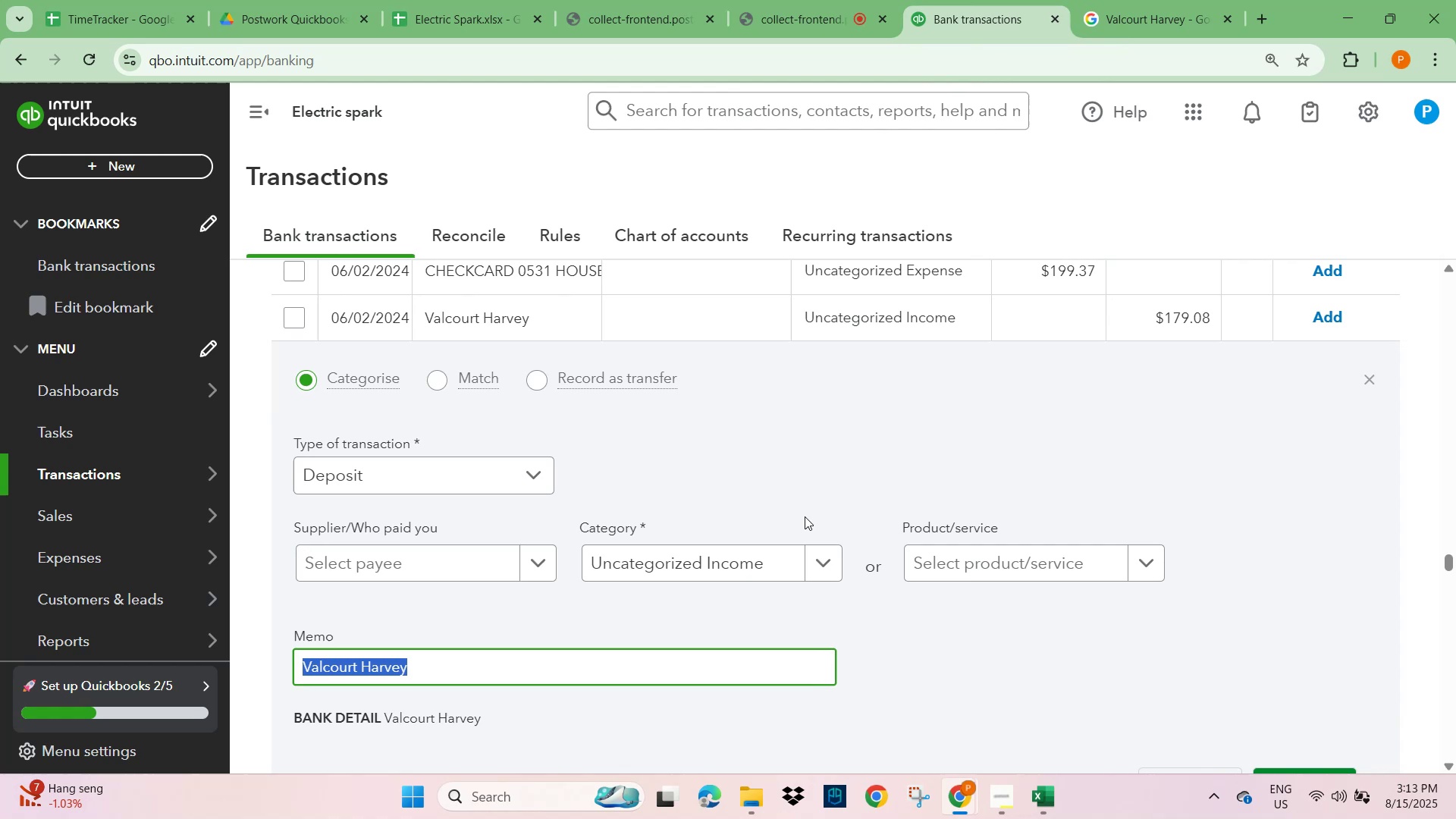 
scroll: coordinate [874, 505], scroll_direction: up, amount: 40.0
 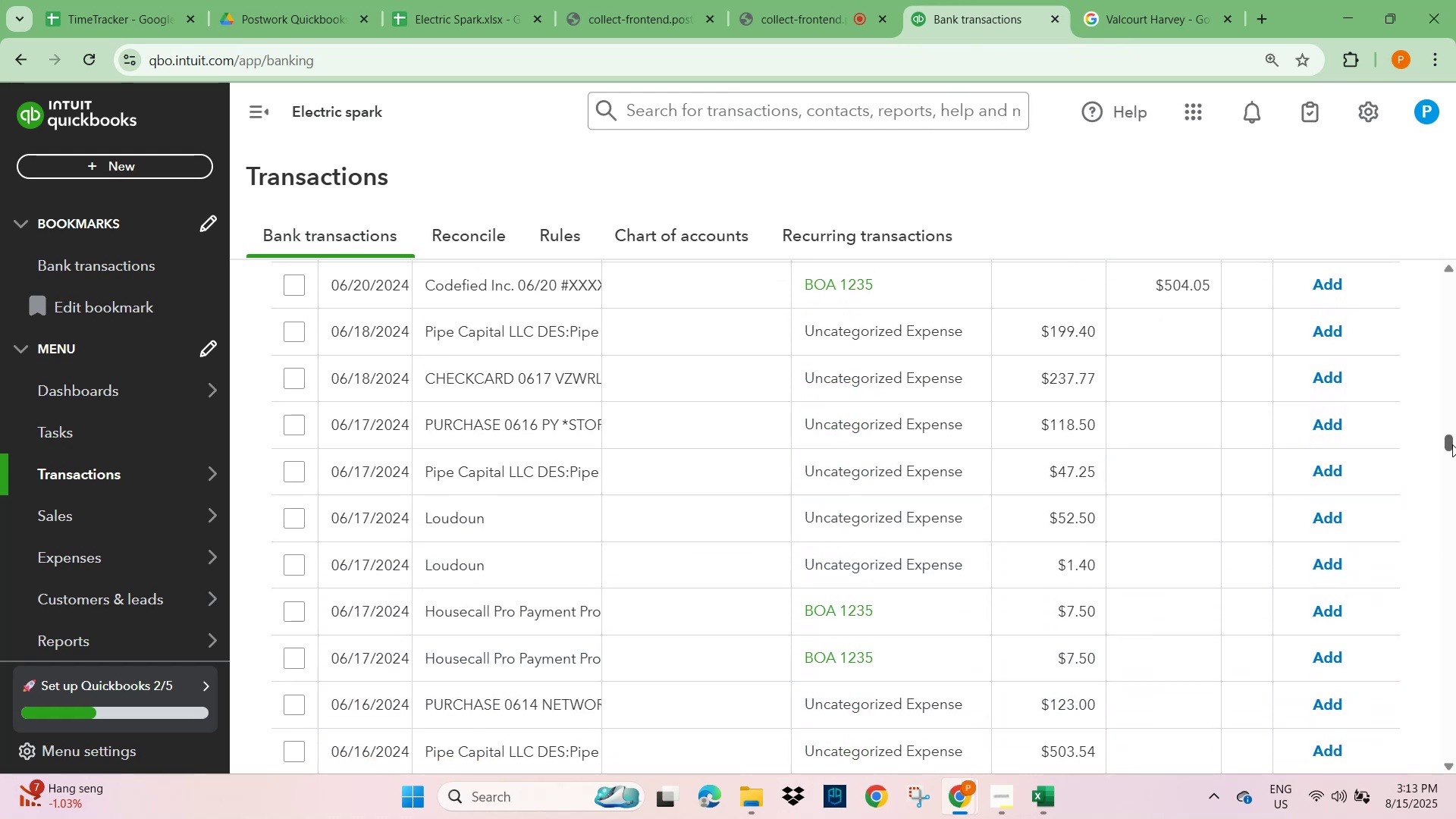 
left_click_drag(start_coordinate=[1452, 437], to_coordinate=[1448, 273])
 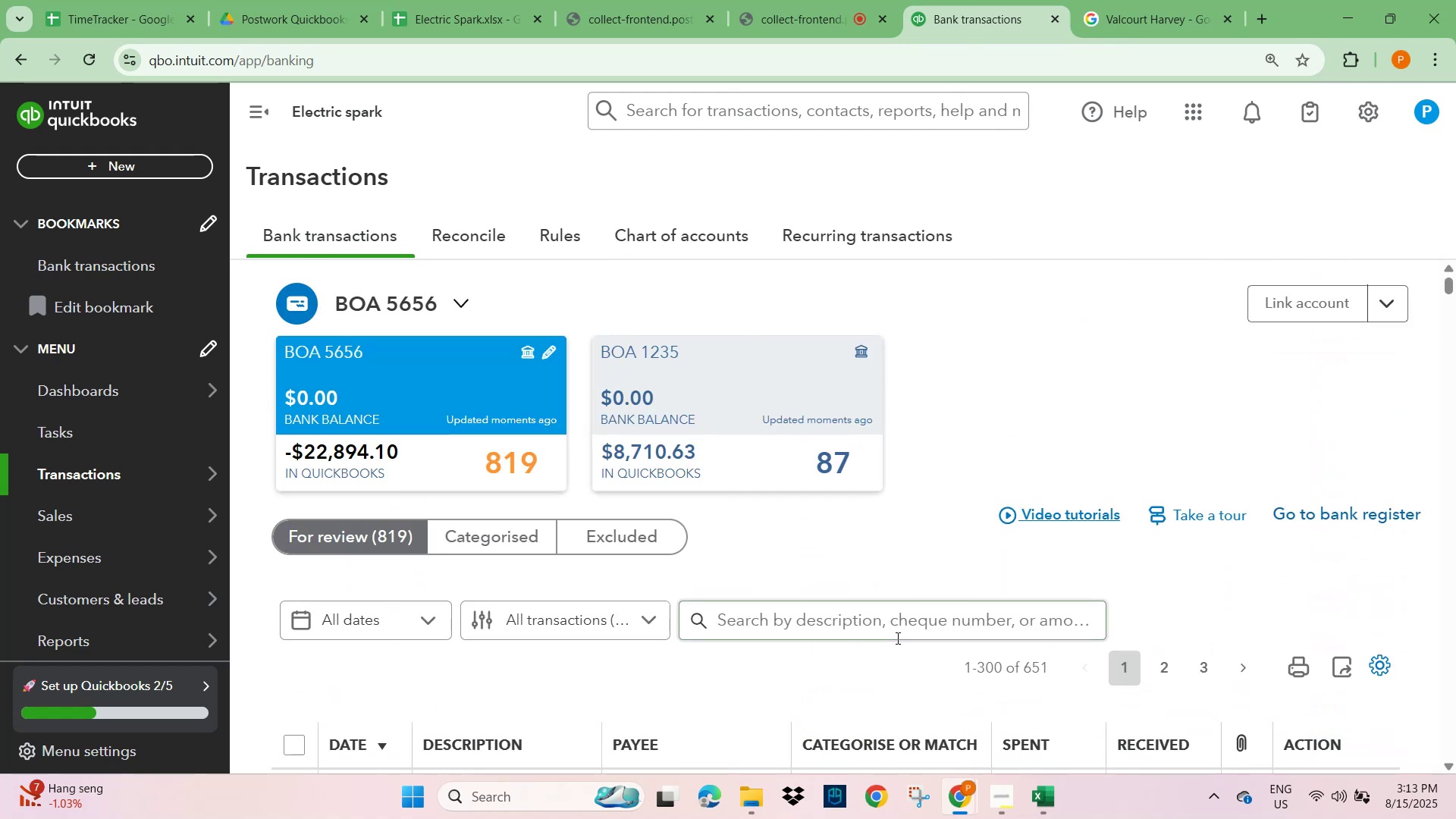 
left_click([896, 614])
 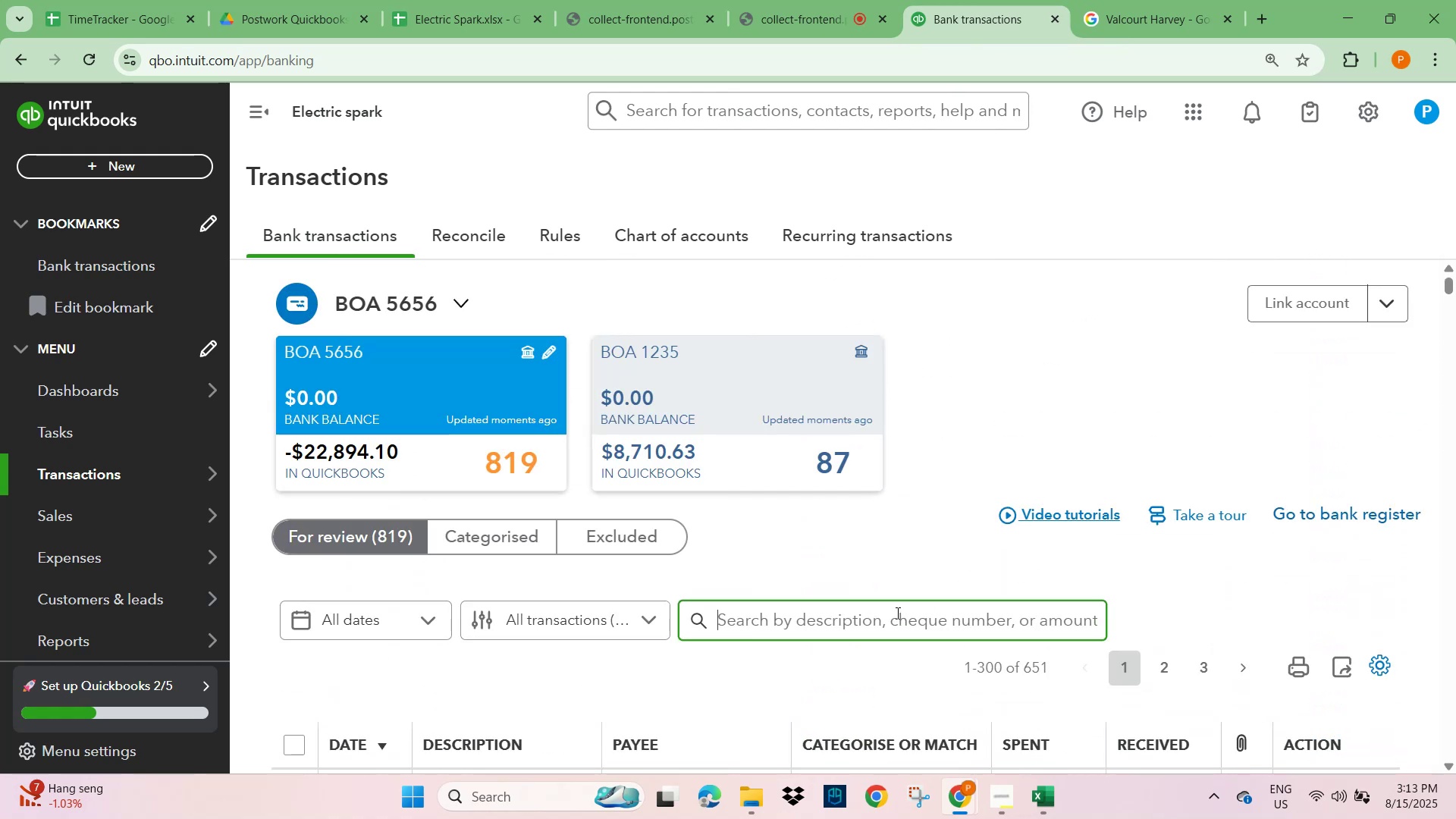 
key(Control+V)
 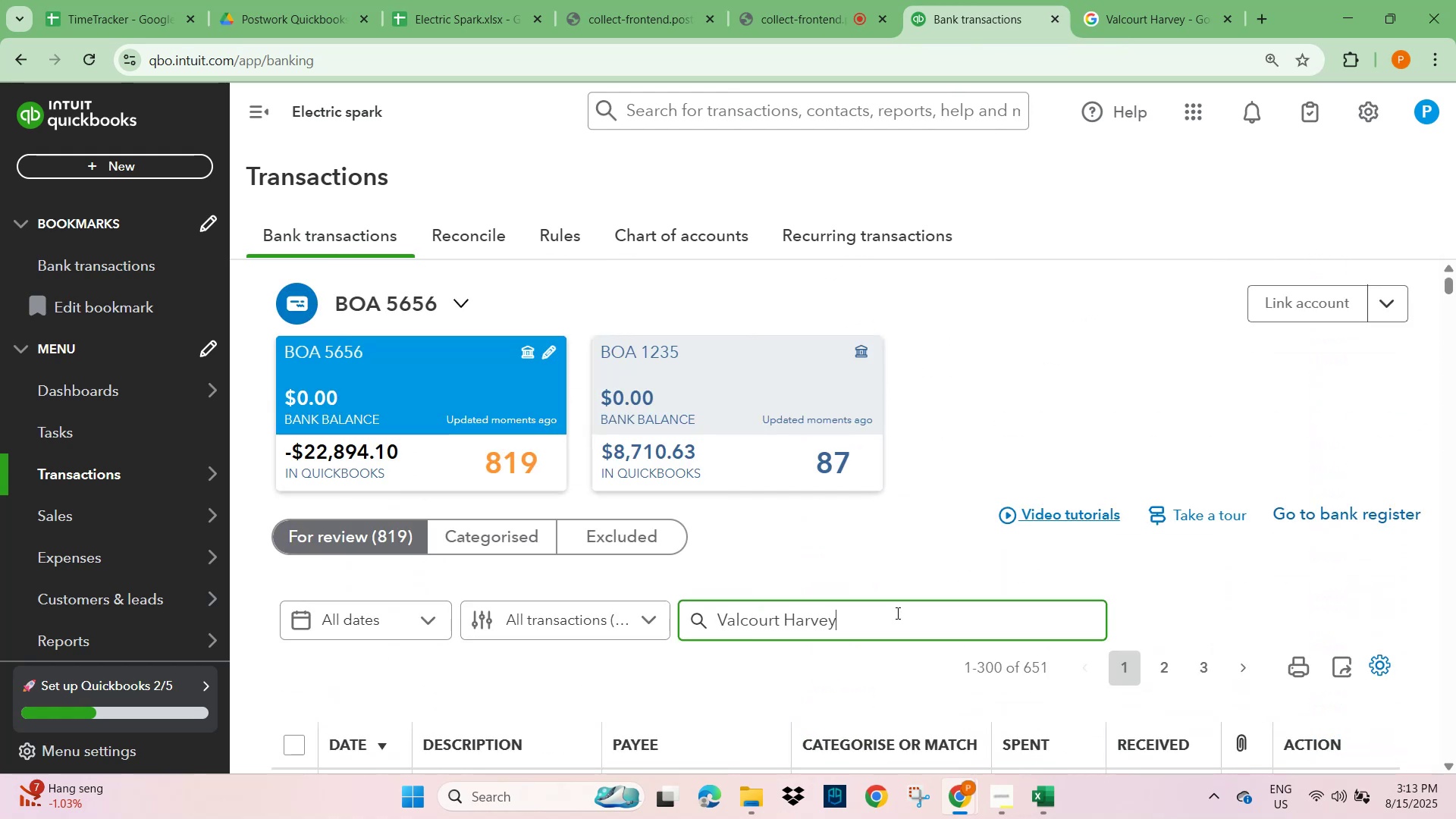 
key(NumpadEnter)
 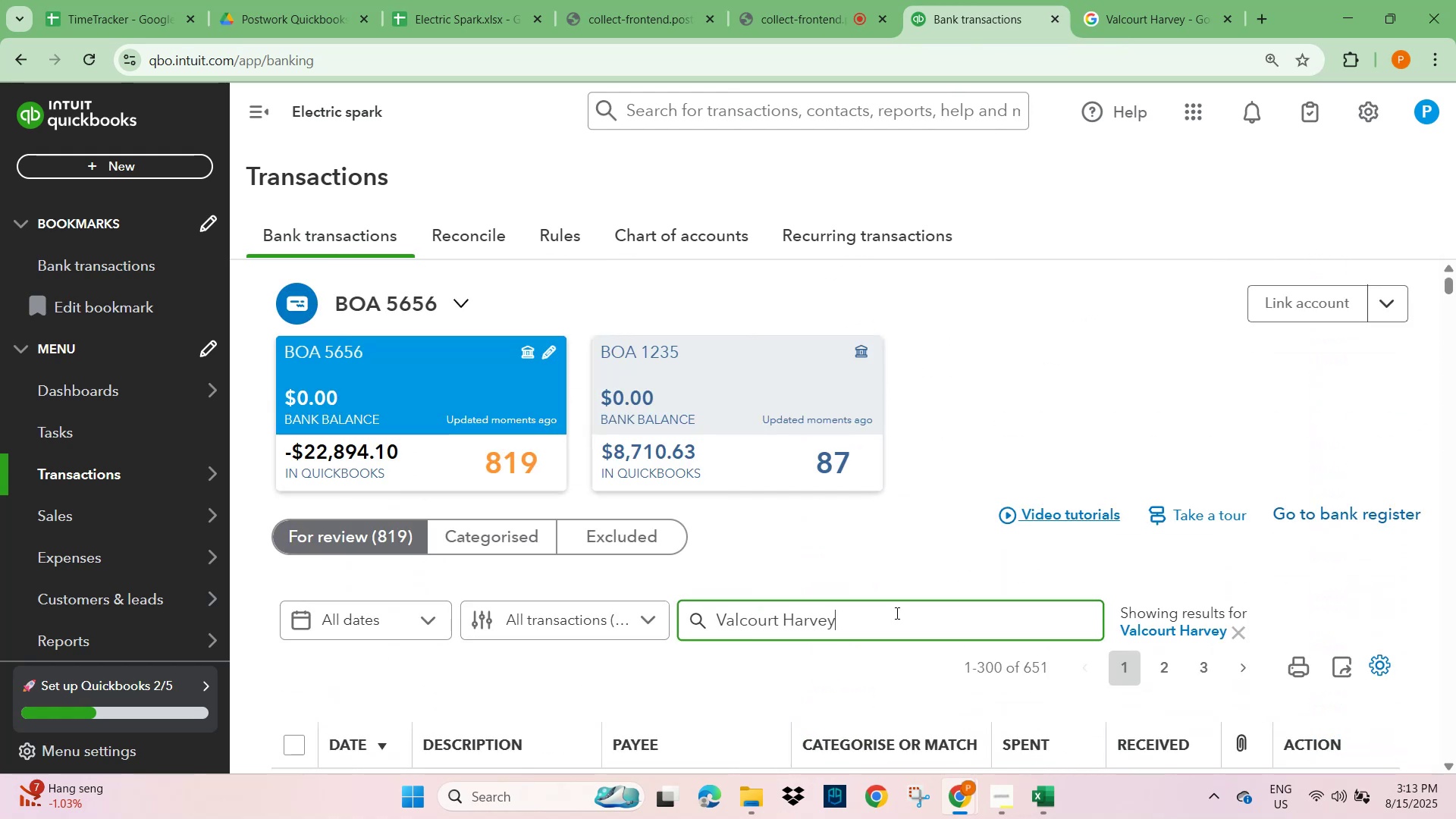 
scroll: coordinate [898, 625], scroll_direction: down, amount: 7.0
 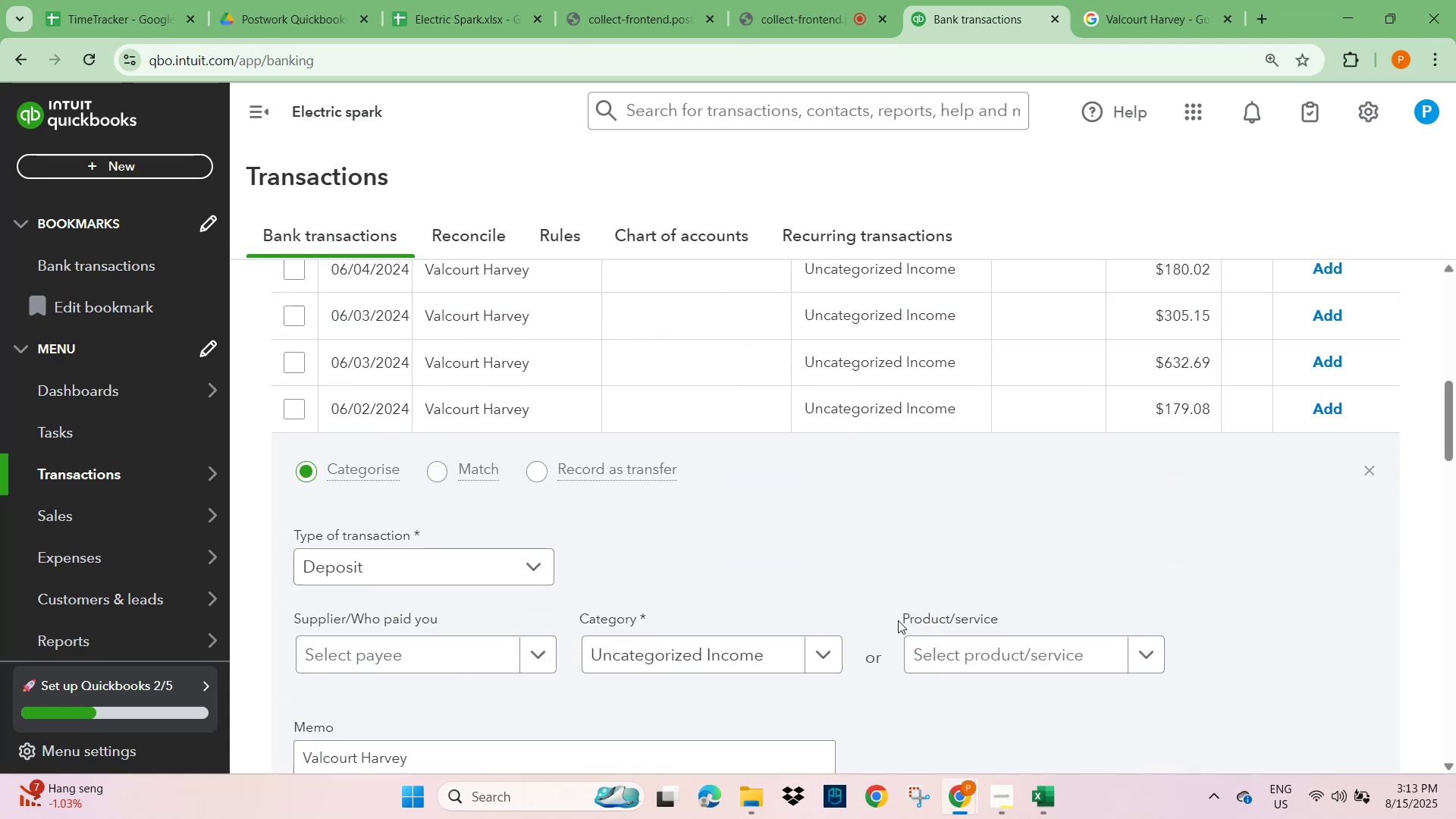 
scroll: coordinate [888, 592], scroll_direction: up, amount: 10.0
 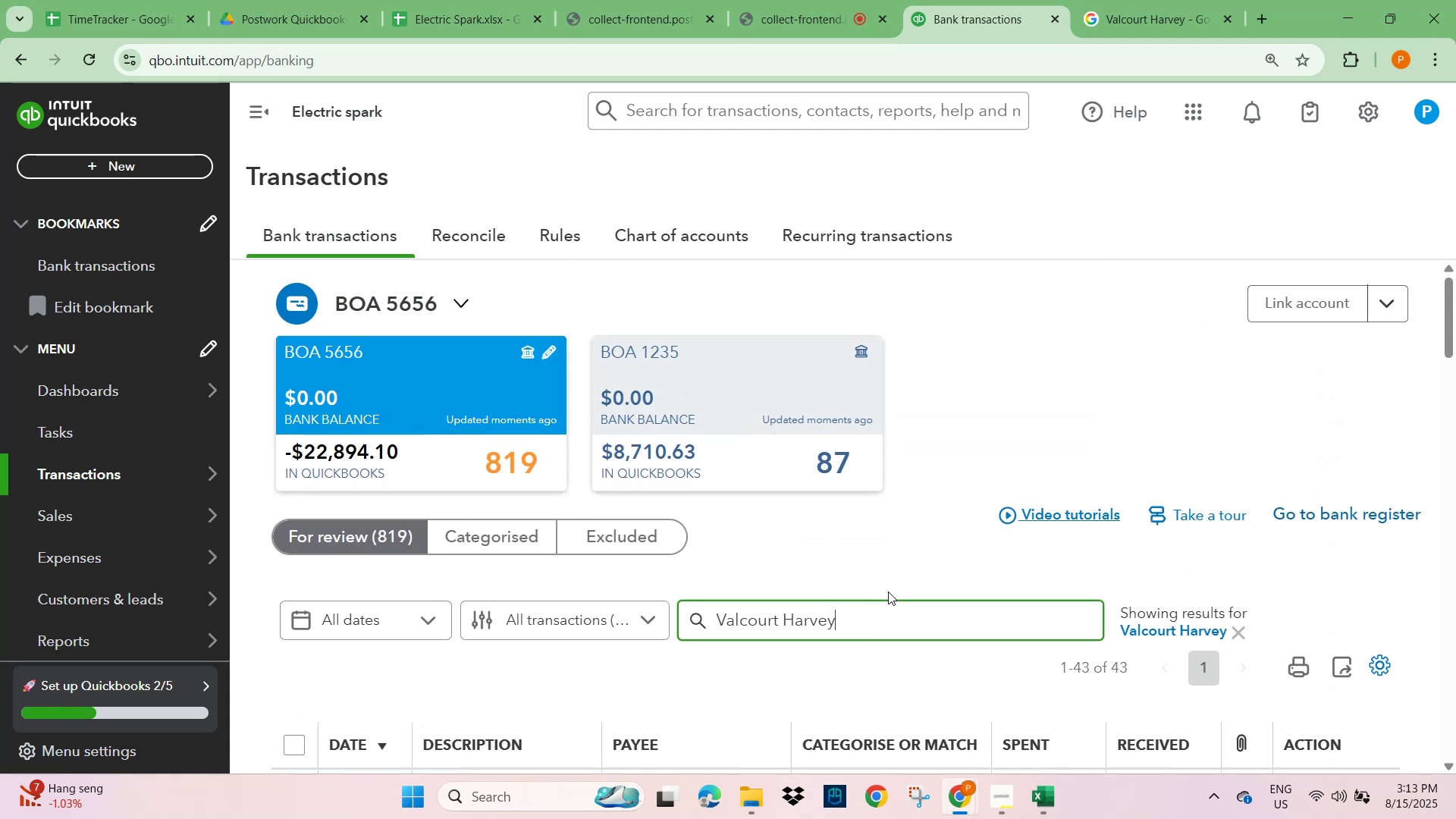 
scroll: coordinate [878, 599], scroll_direction: down, amount: 4.0
 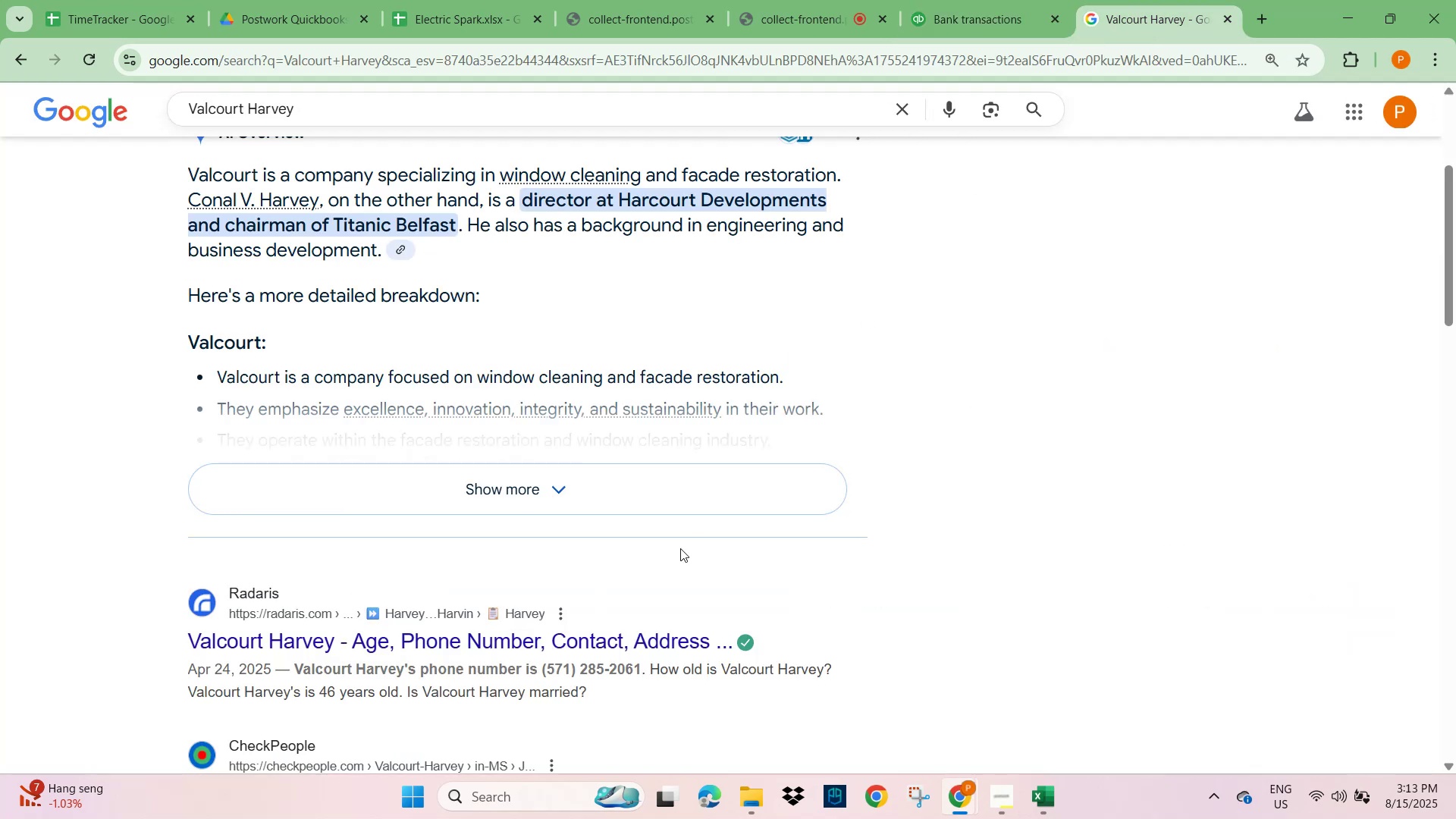 
wait(5.55)
 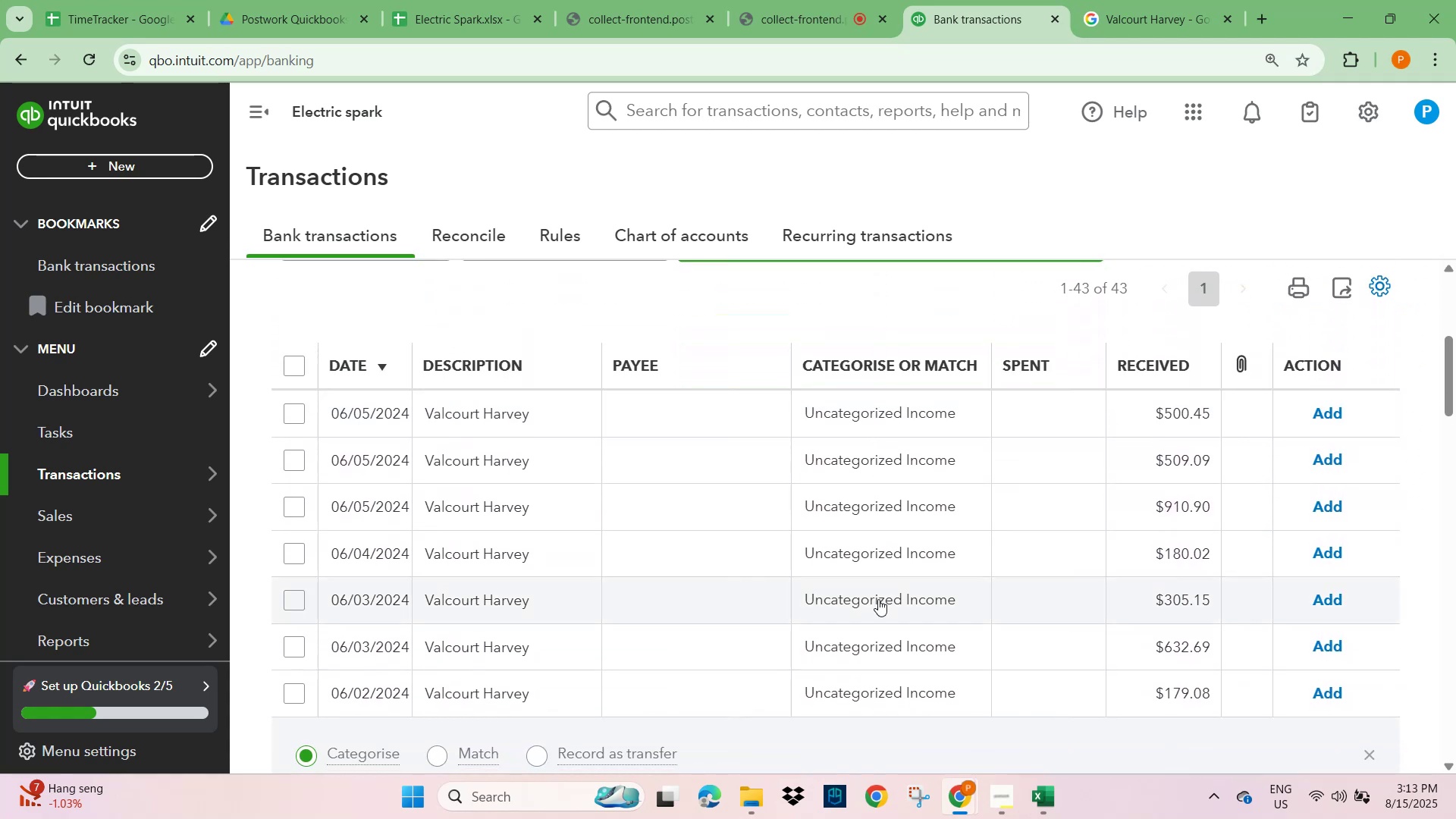 
scroll: coordinate [482, 529], scroll_direction: down, amount: 8.0
 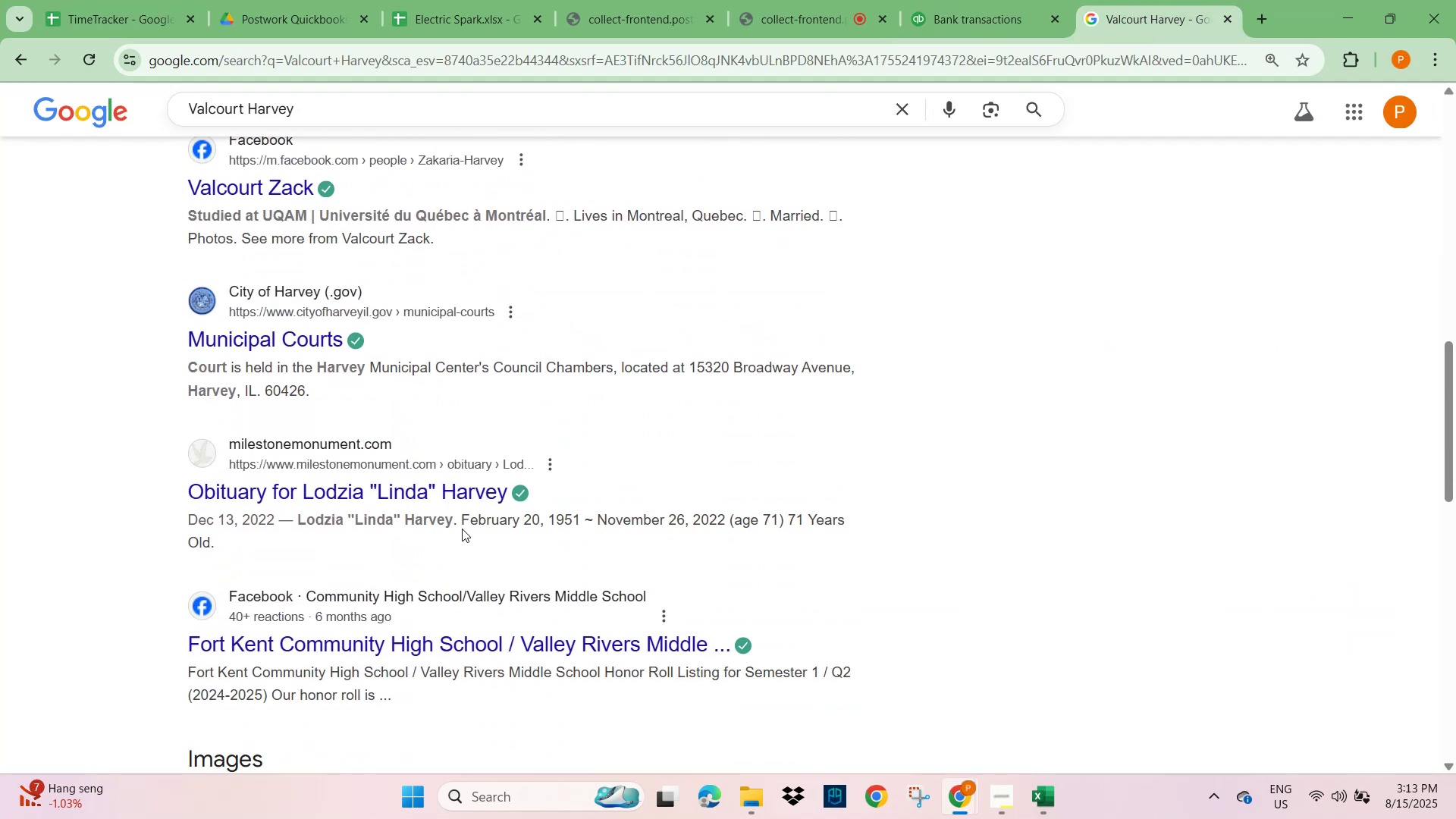 
scroll: coordinate [457, 526], scroll_direction: up, amount: 12.0
 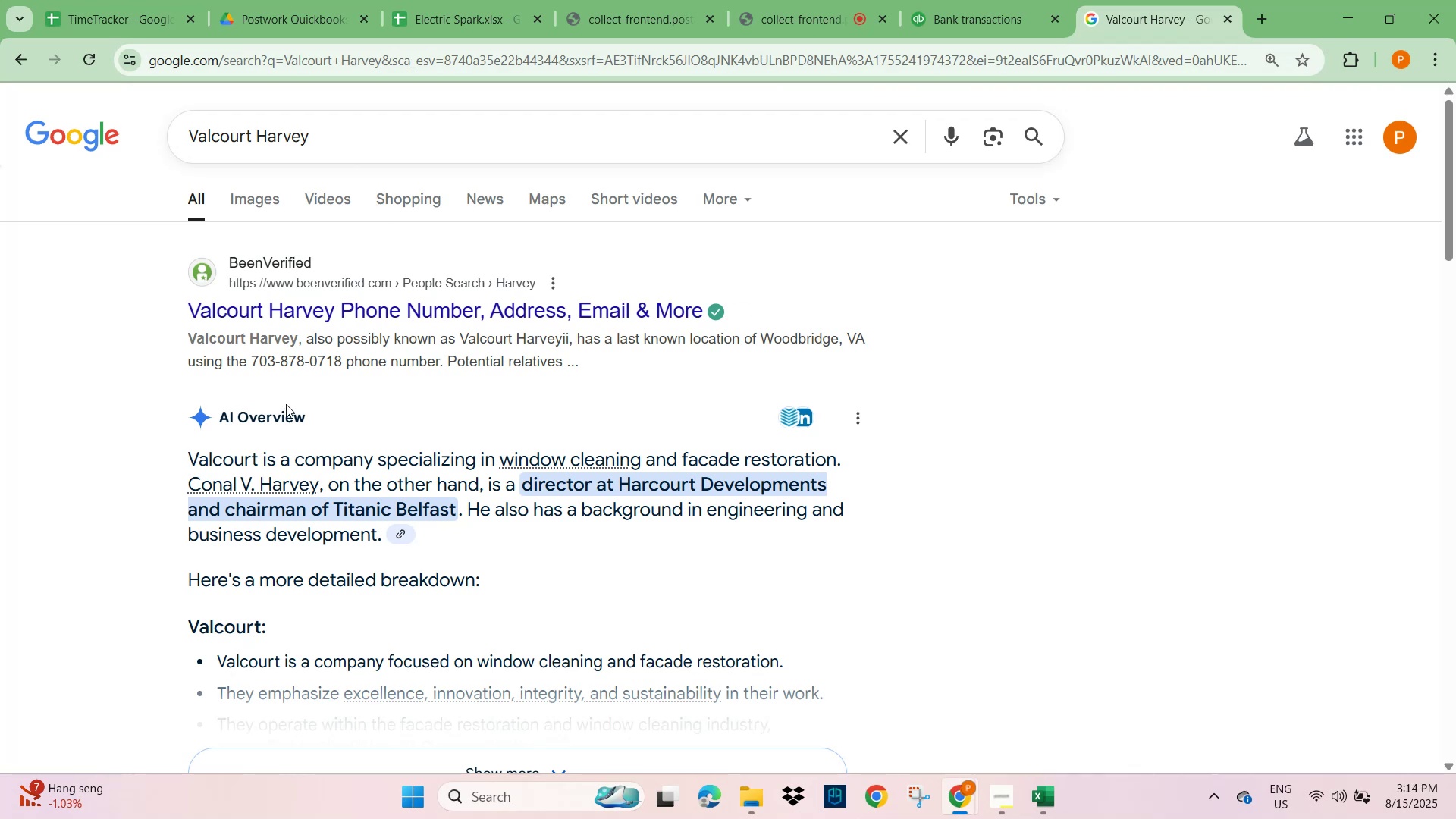 
wait(15.23)
 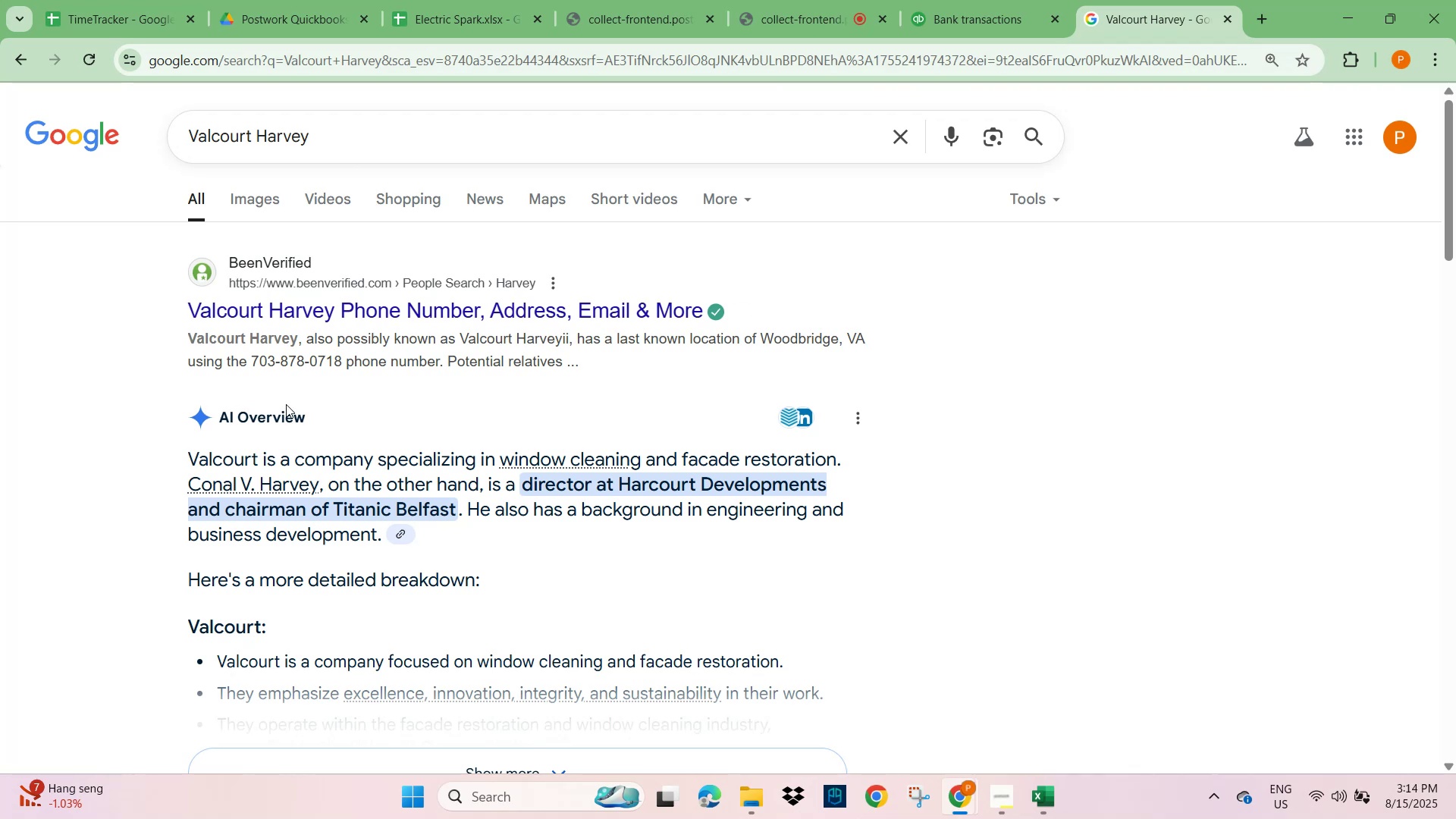 
scroll: coordinate [734, 430], scroll_direction: down, amount: 2.0
 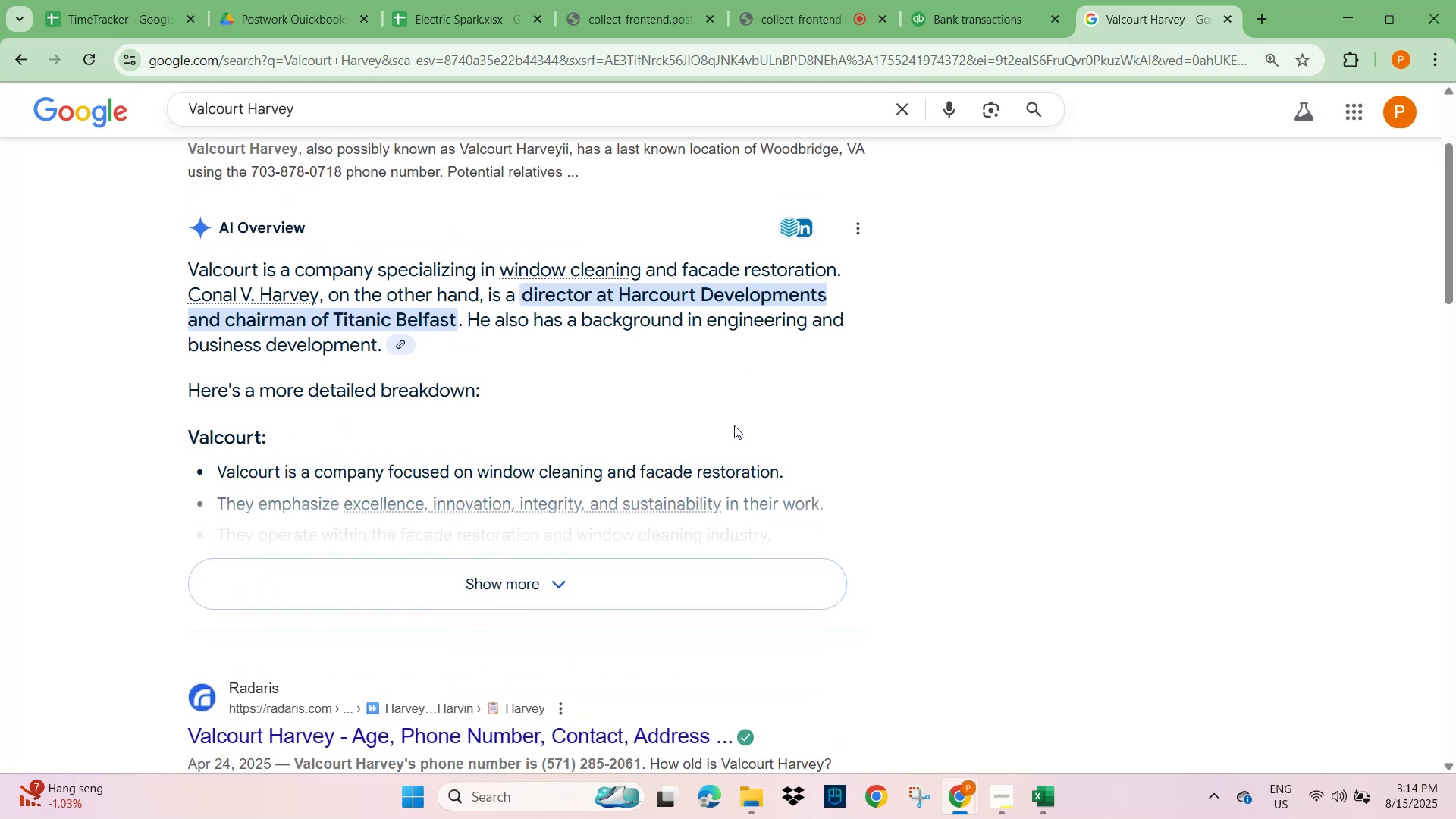 
scroll: coordinate [734, 425], scroll_direction: up, amount: 4.0
 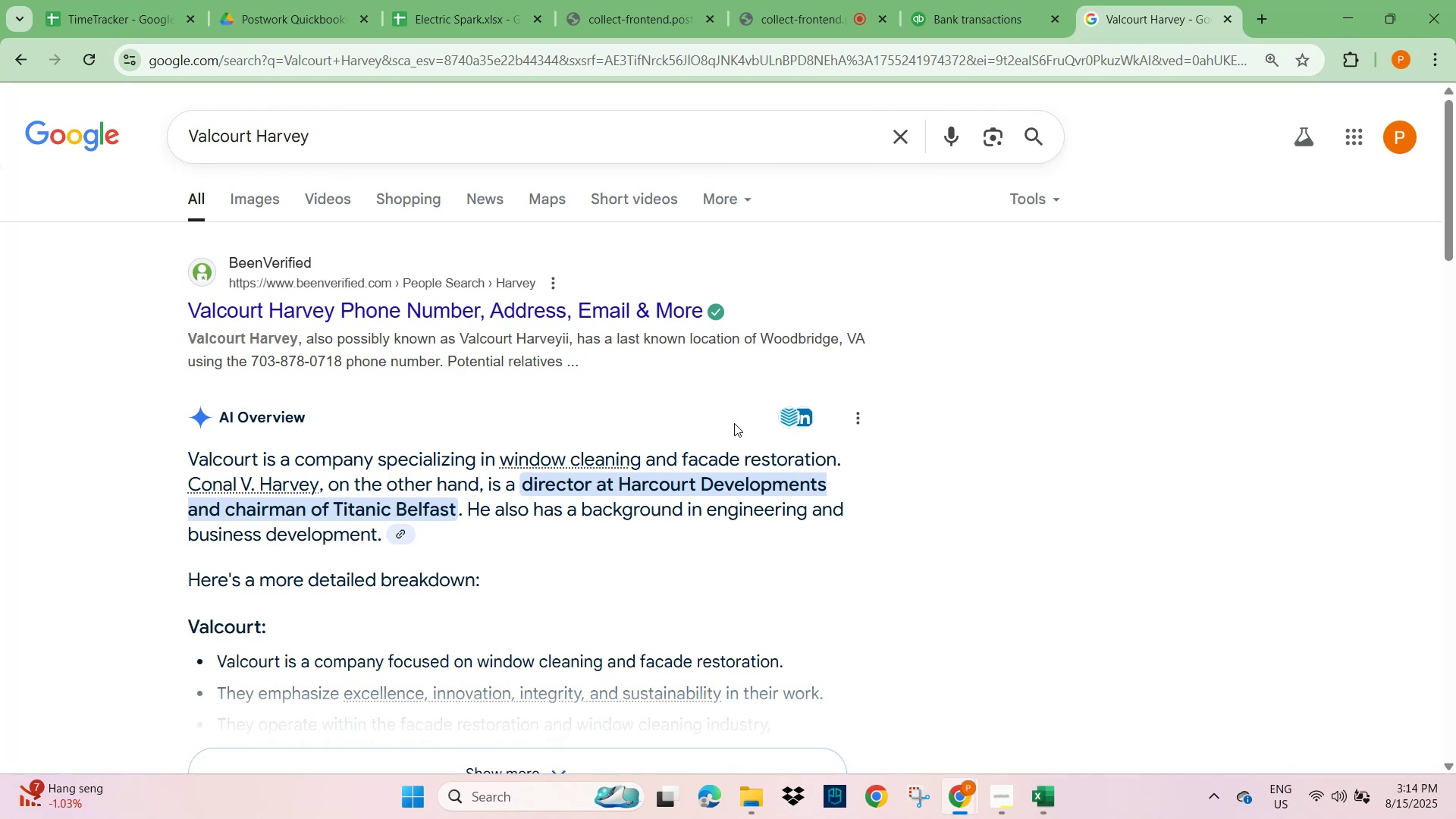 
wait(8.46)
 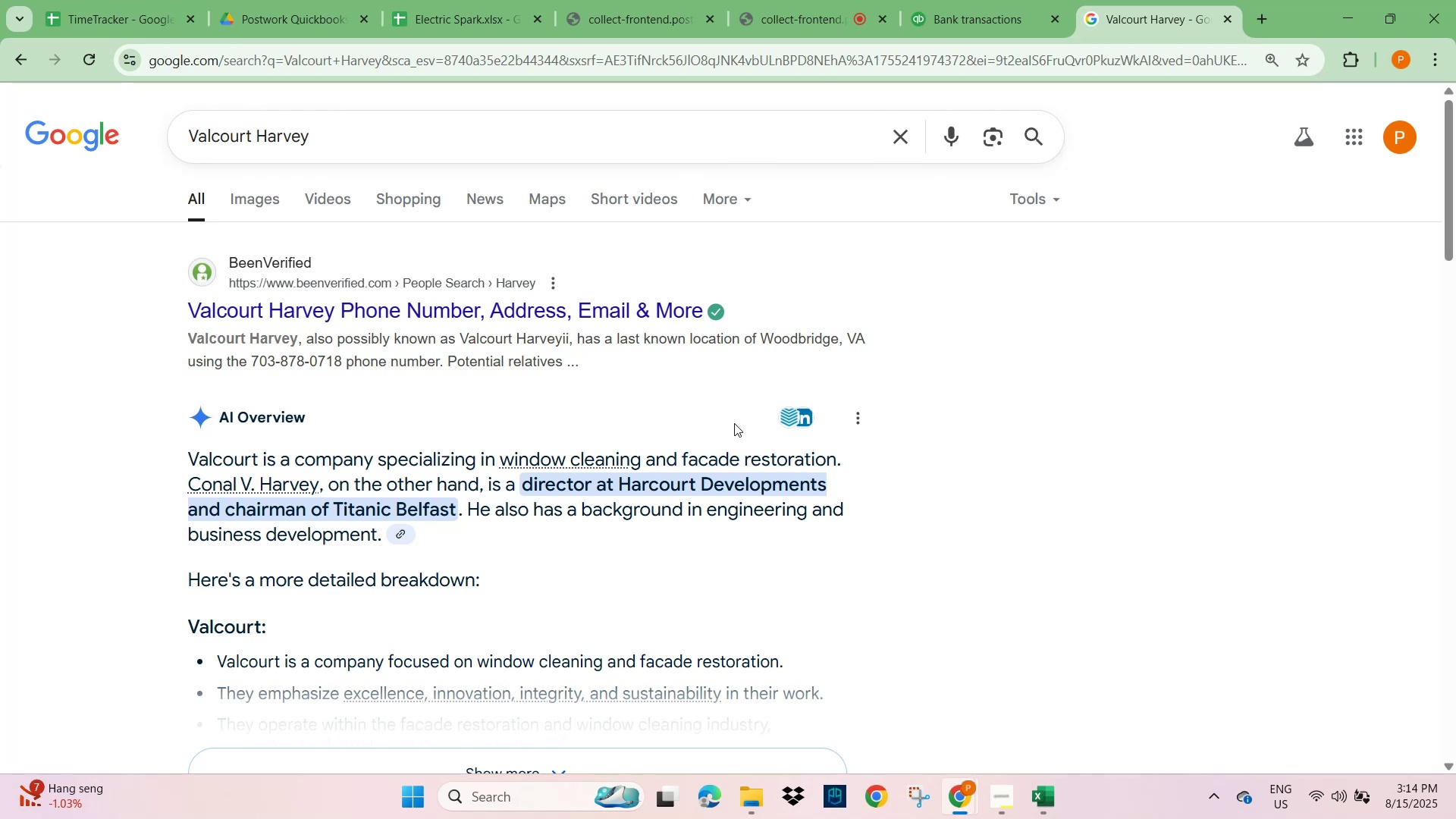 
left_click([257, 194])
 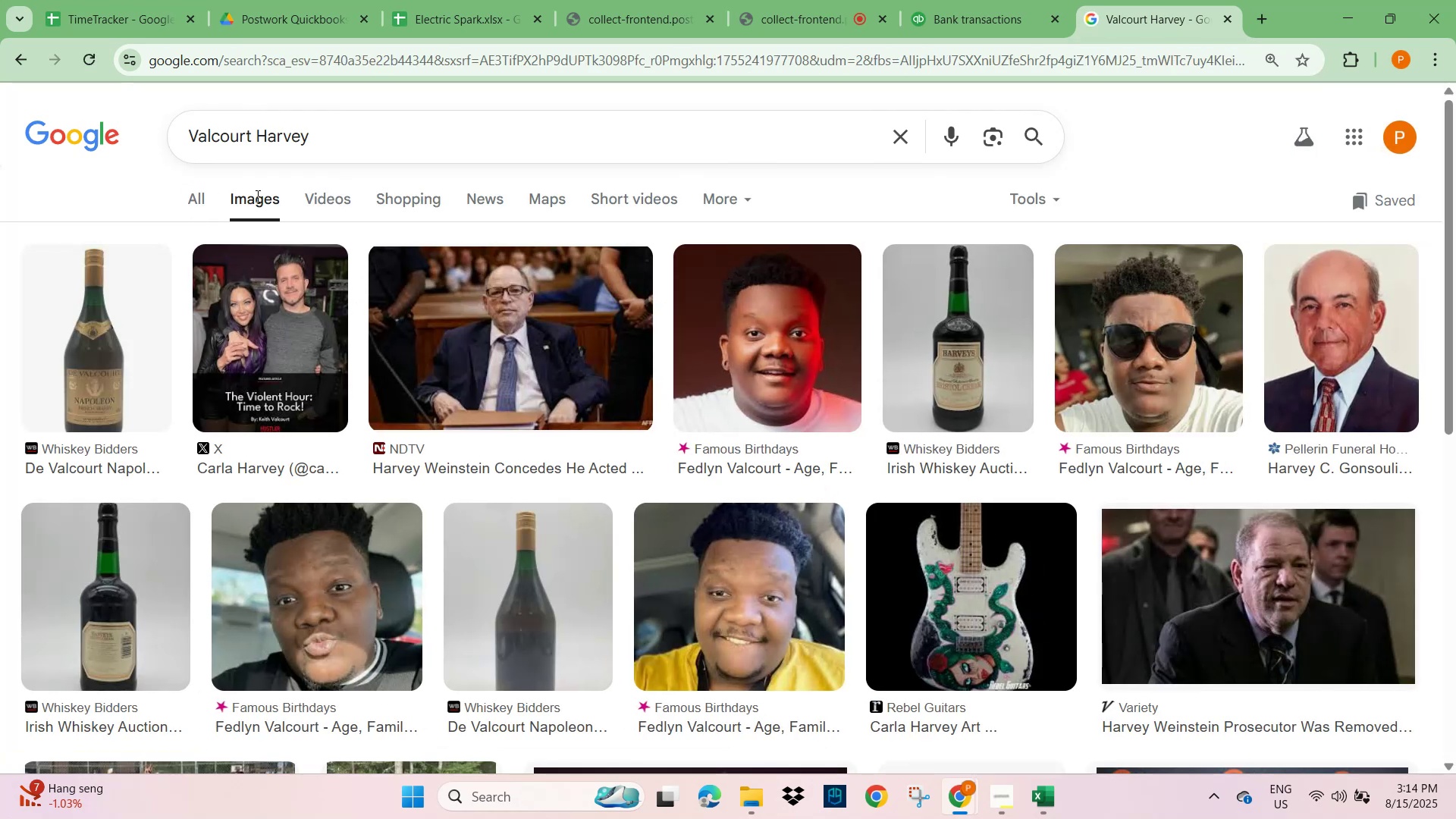 
wait(5.27)
 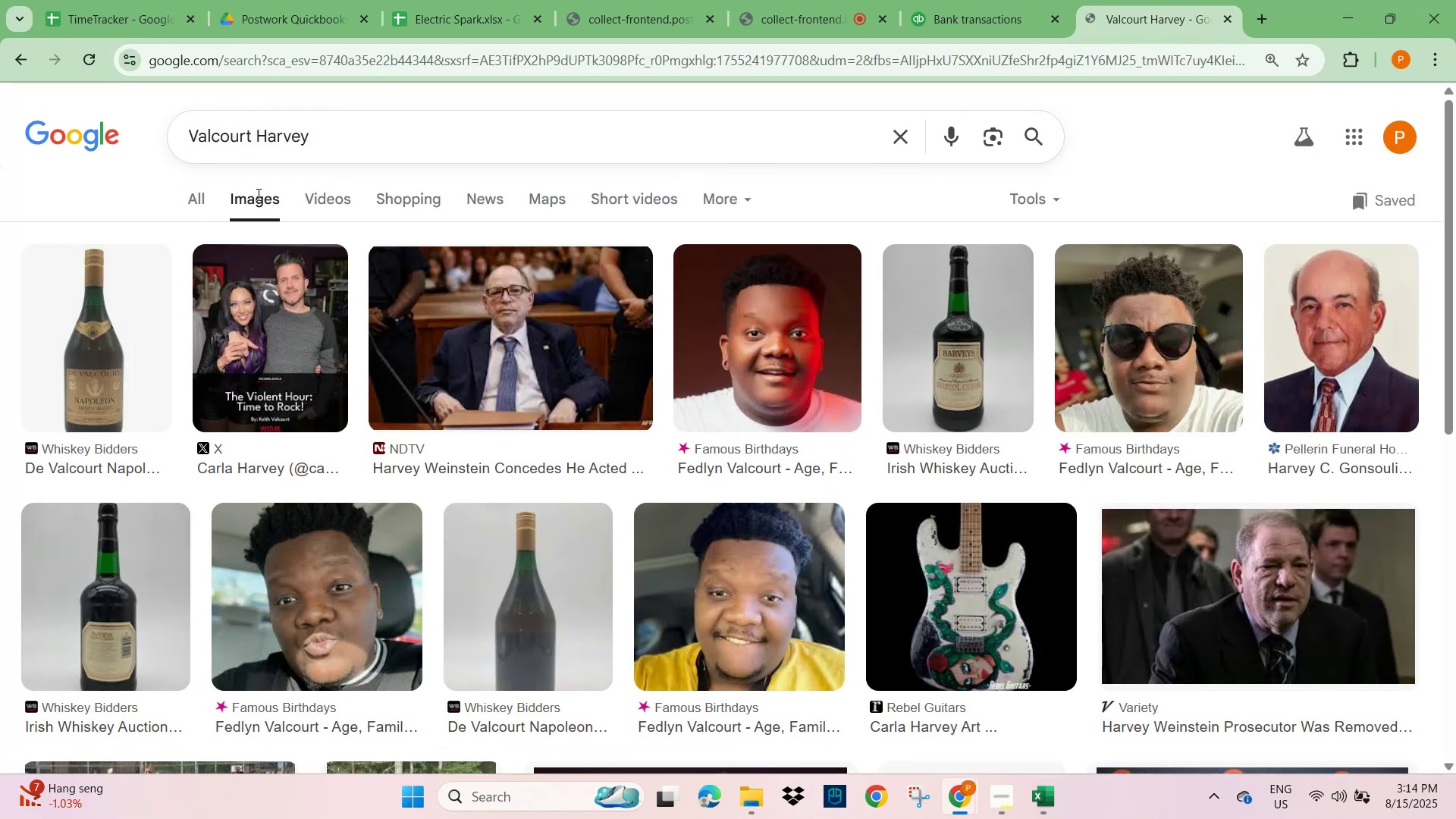 
left_click([199, 202])
 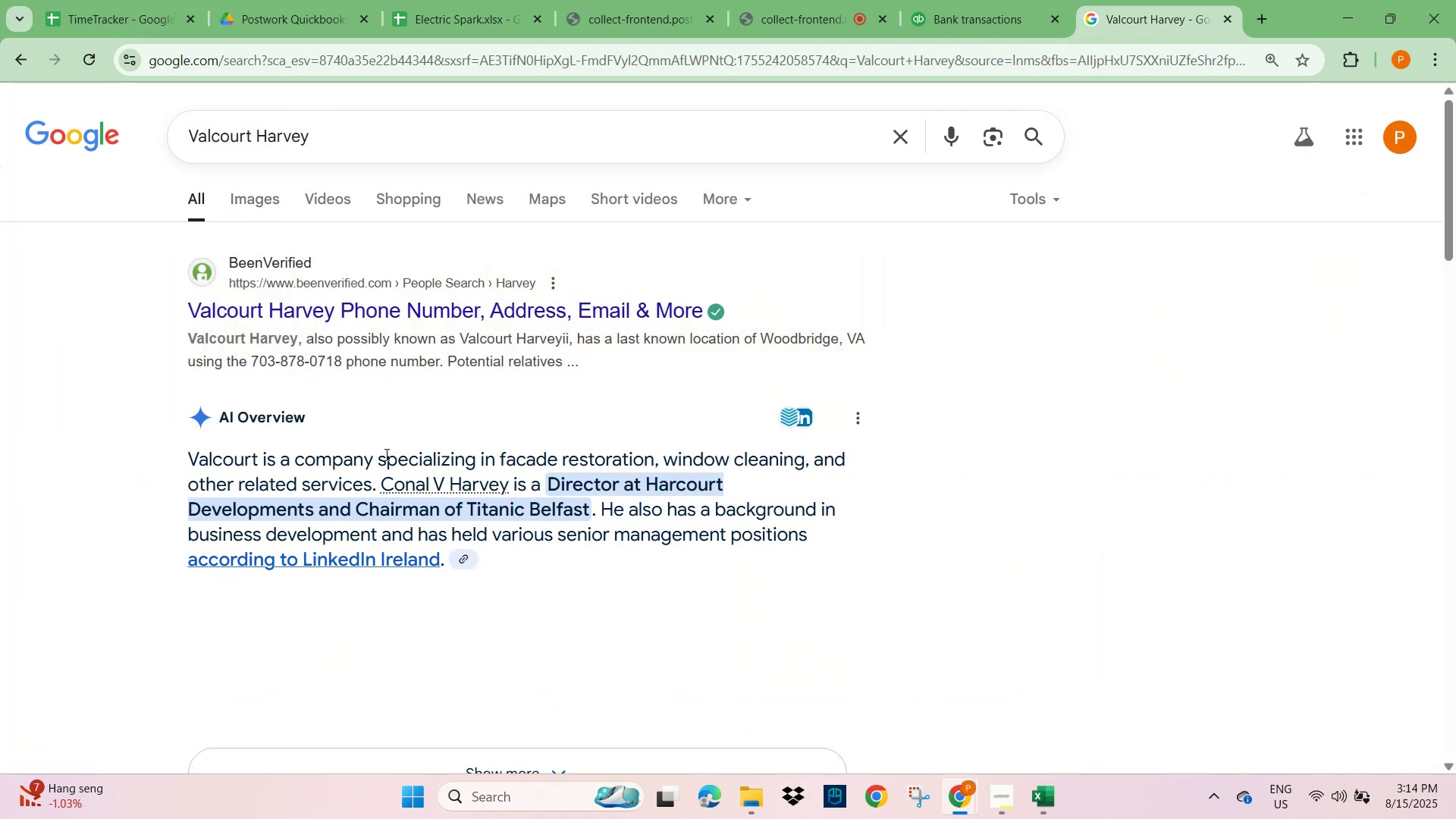 
wait(6.66)
 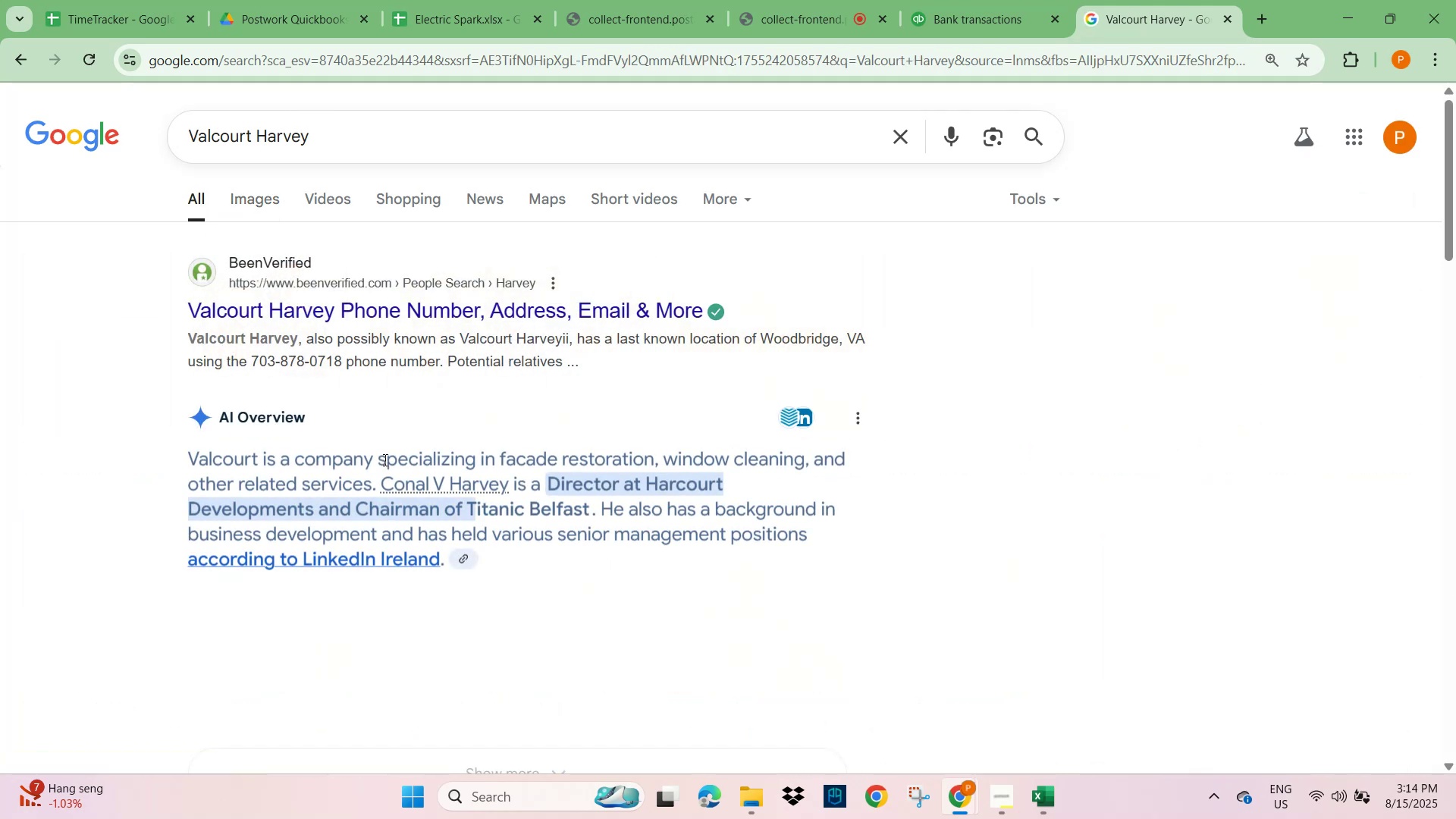 
scroll: coordinate [385, 454], scroll_direction: down, amount: 4.0
 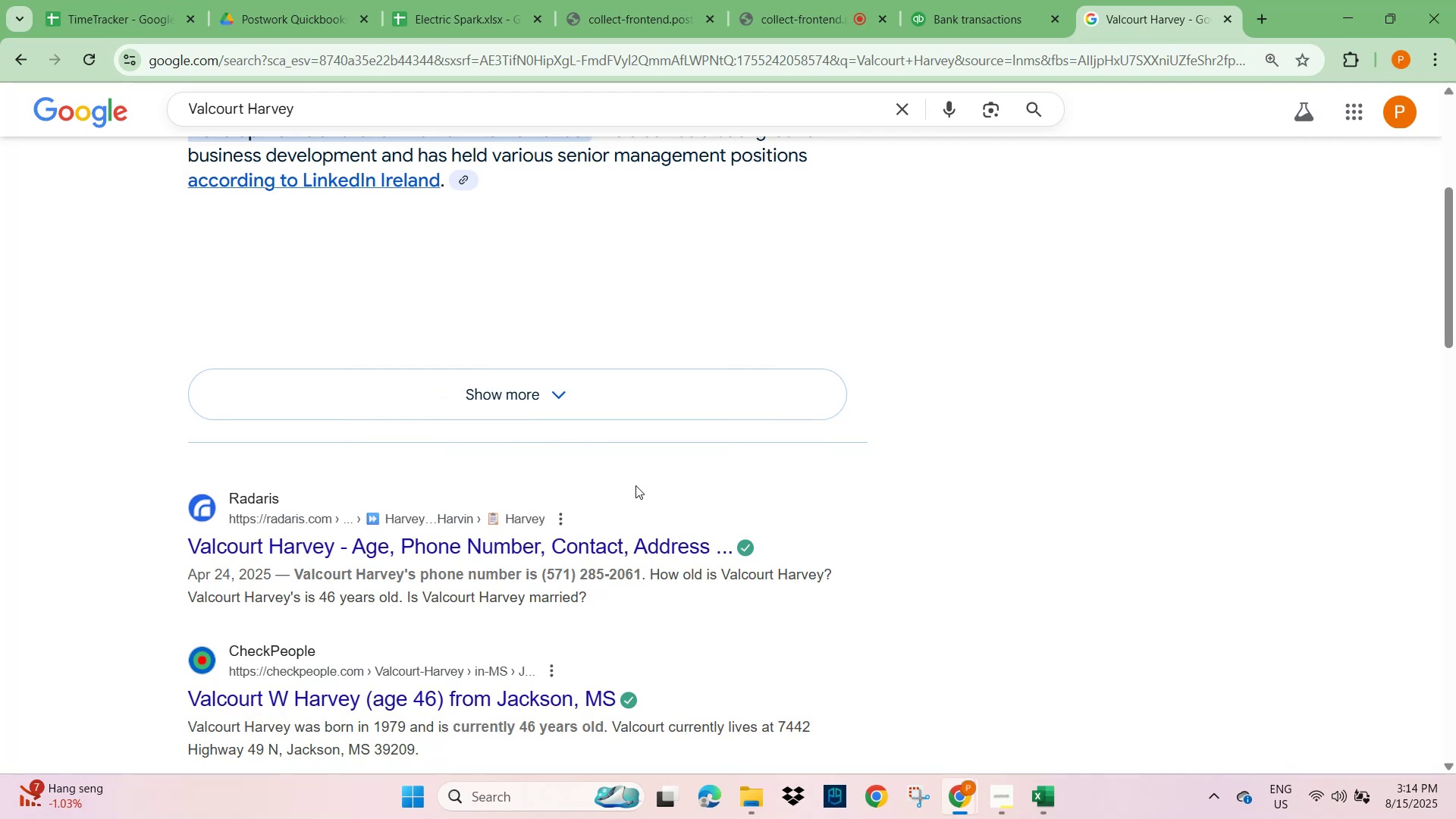 
wait(7.6)
 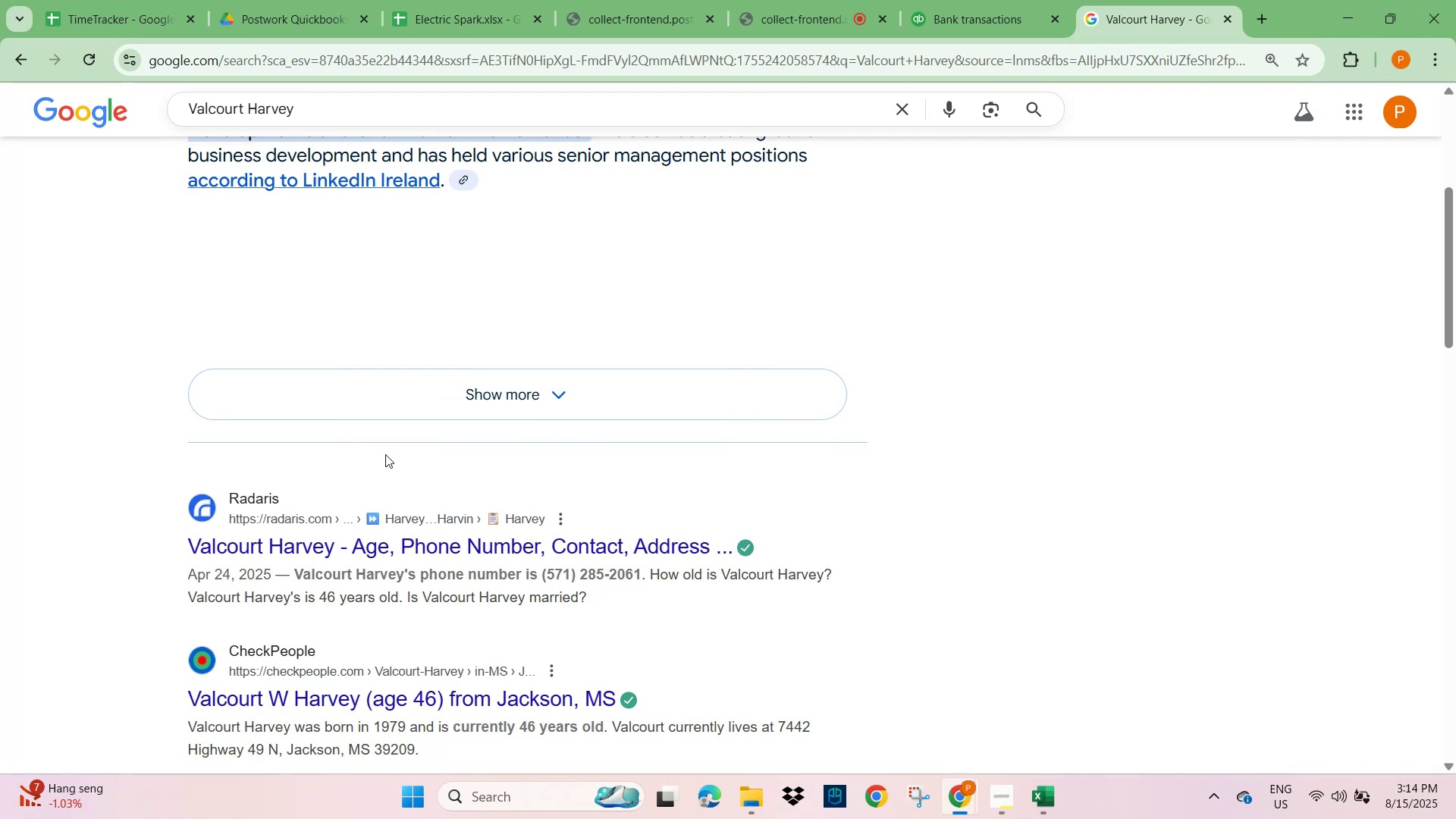 
left_click([962, 10])
 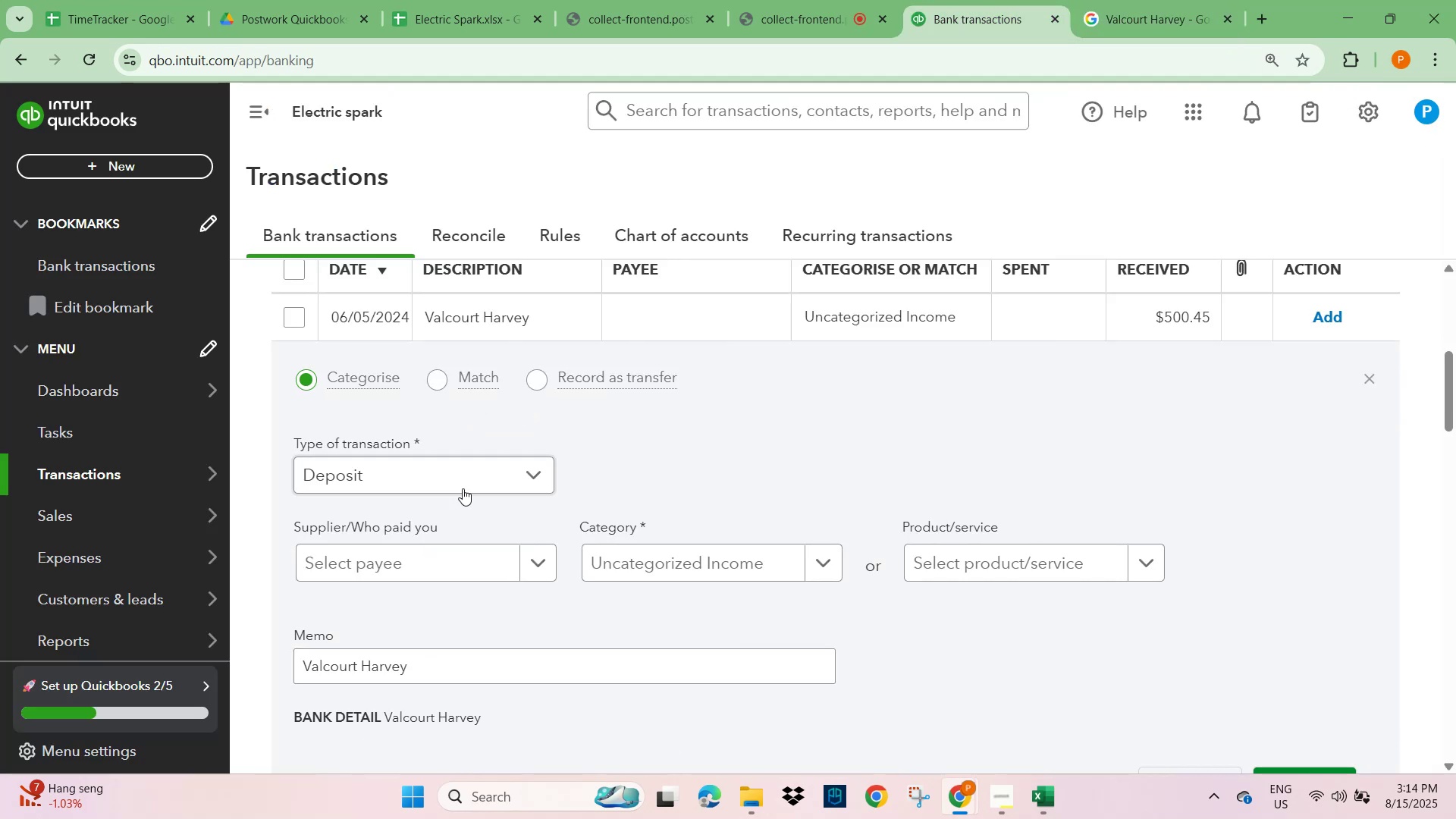 
scroll: coordinate [458, 591], scroll_direction: down, amount: 6.0
 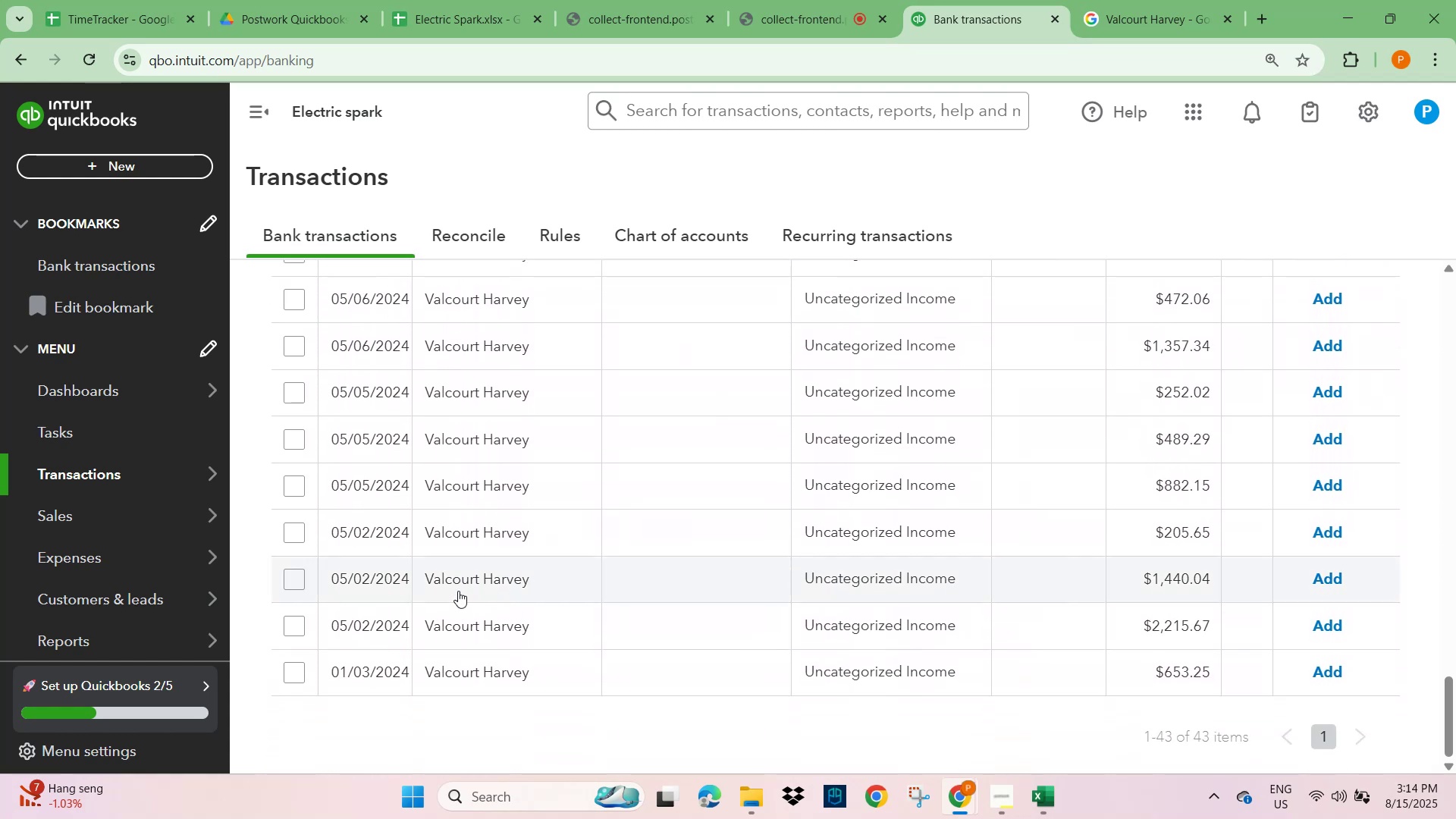 
scroll: coordinate [458, 591], scroll_direction: up, amount: 22.0
 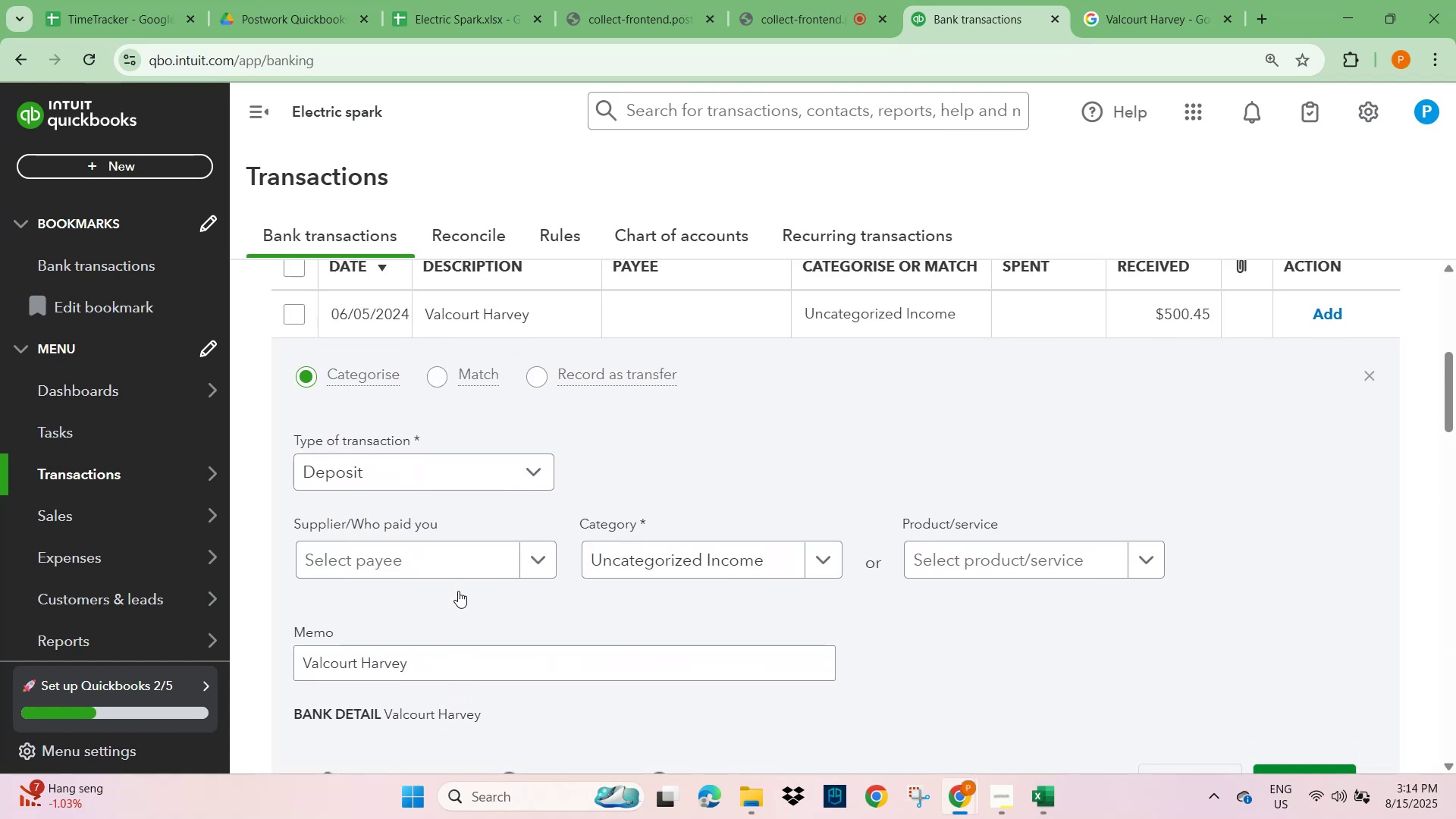 
scroll: coordinate [458, 591], scroll_direction: down, amount: 6.0
 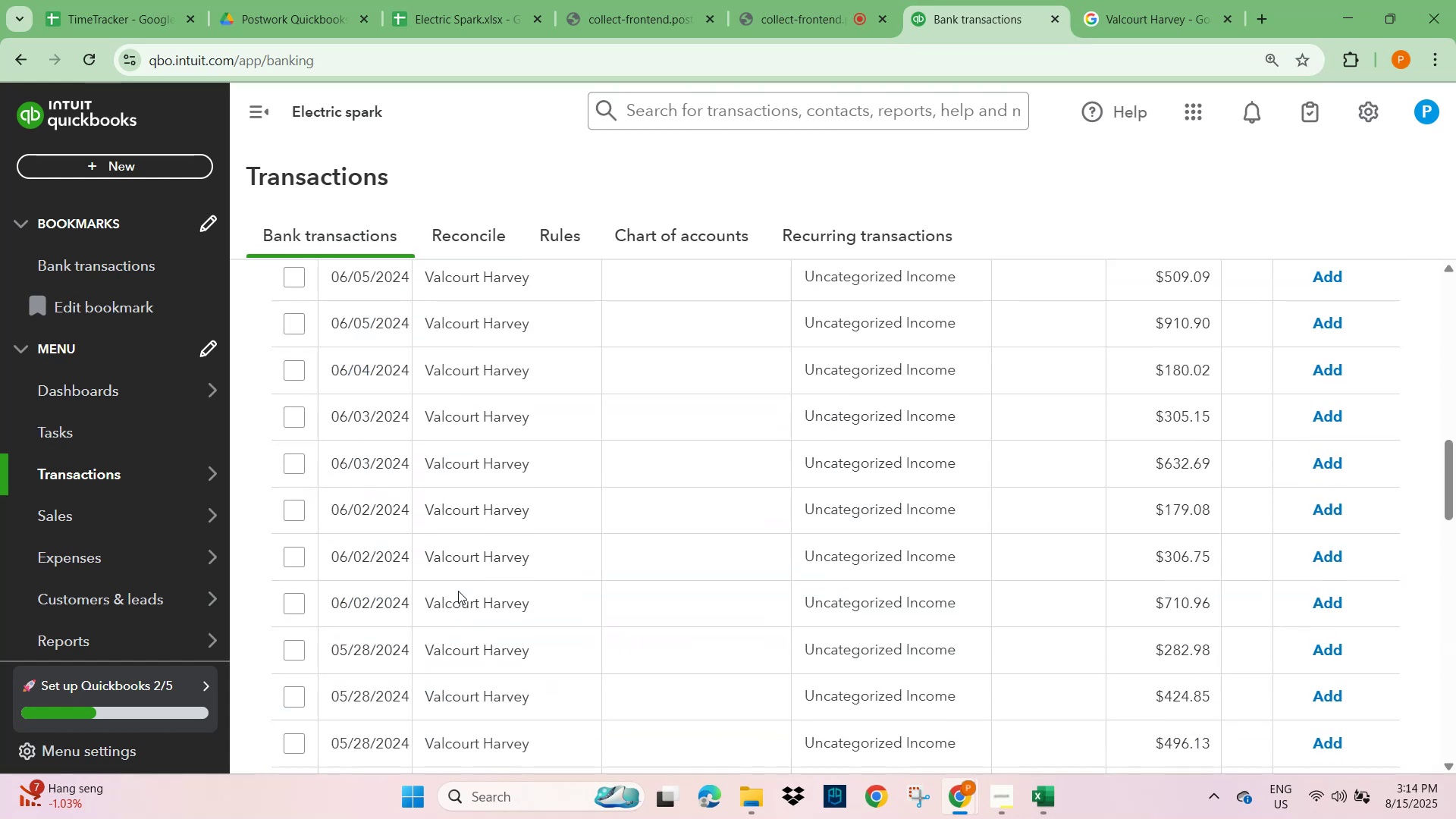 
scroll: coordinate [458, 591], scroll_direction: up, amount: 2.0
 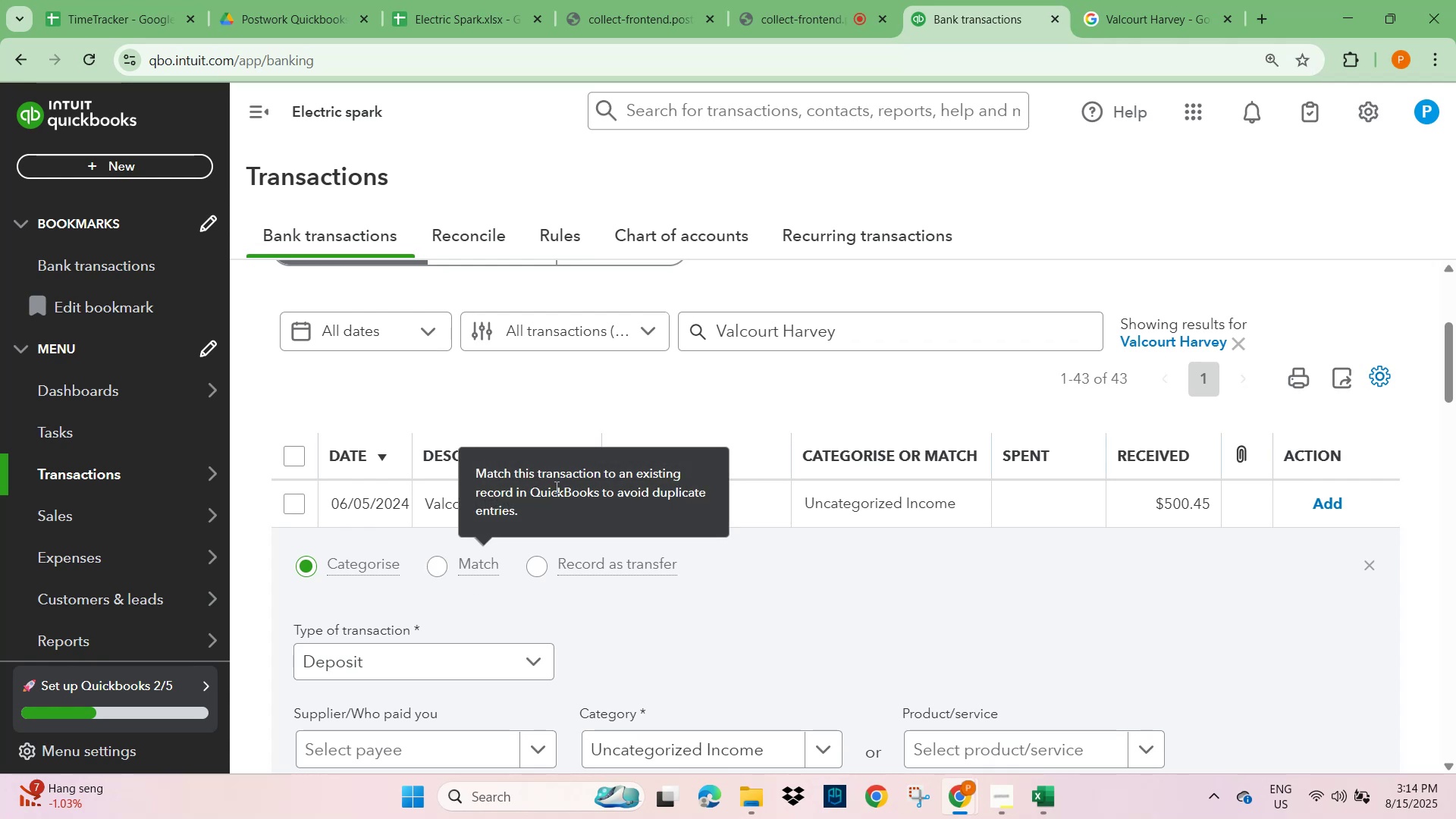 
wait(10.51)
 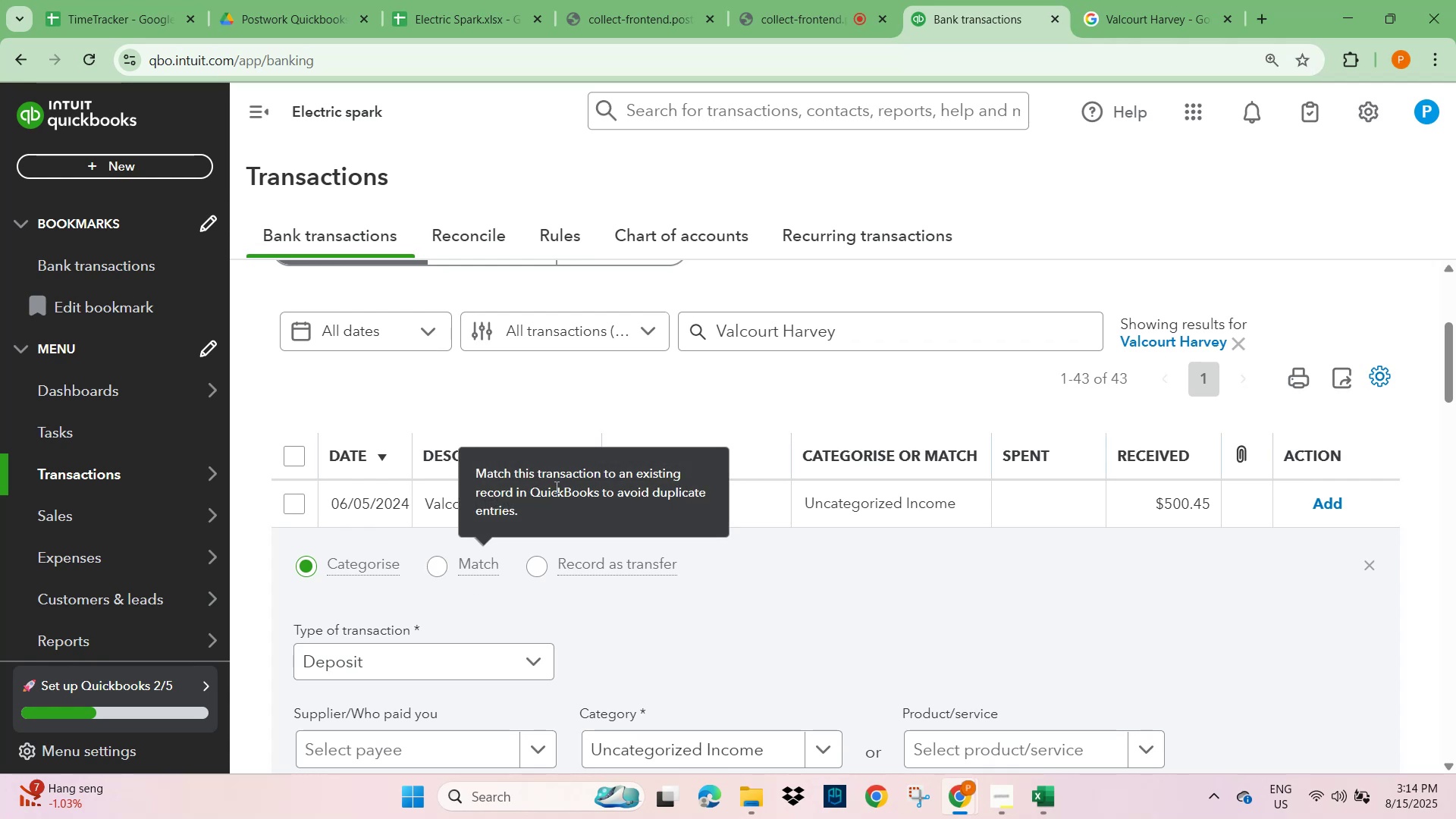 
left_click([1245, 345])
 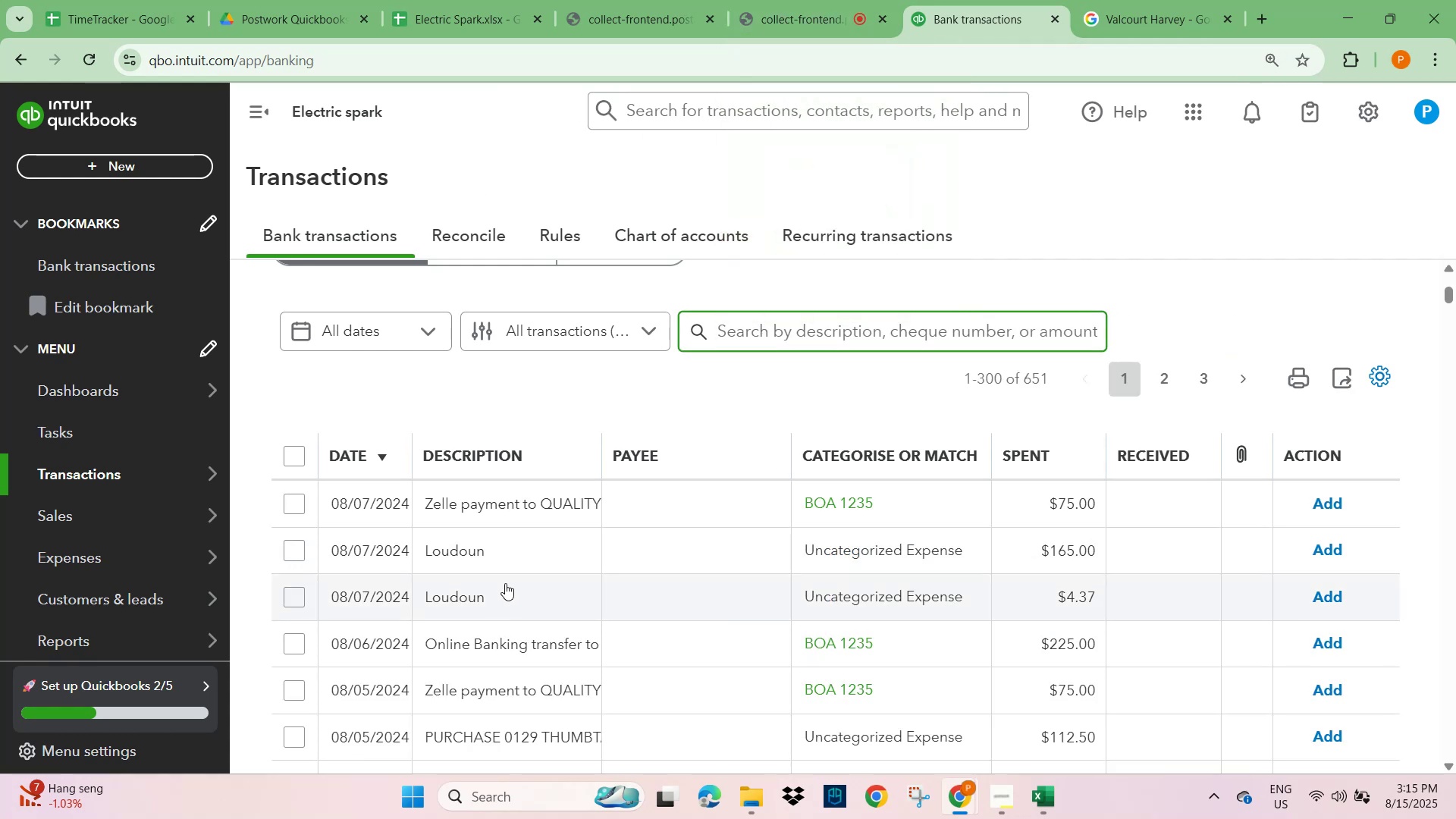 
wait(6.86)
 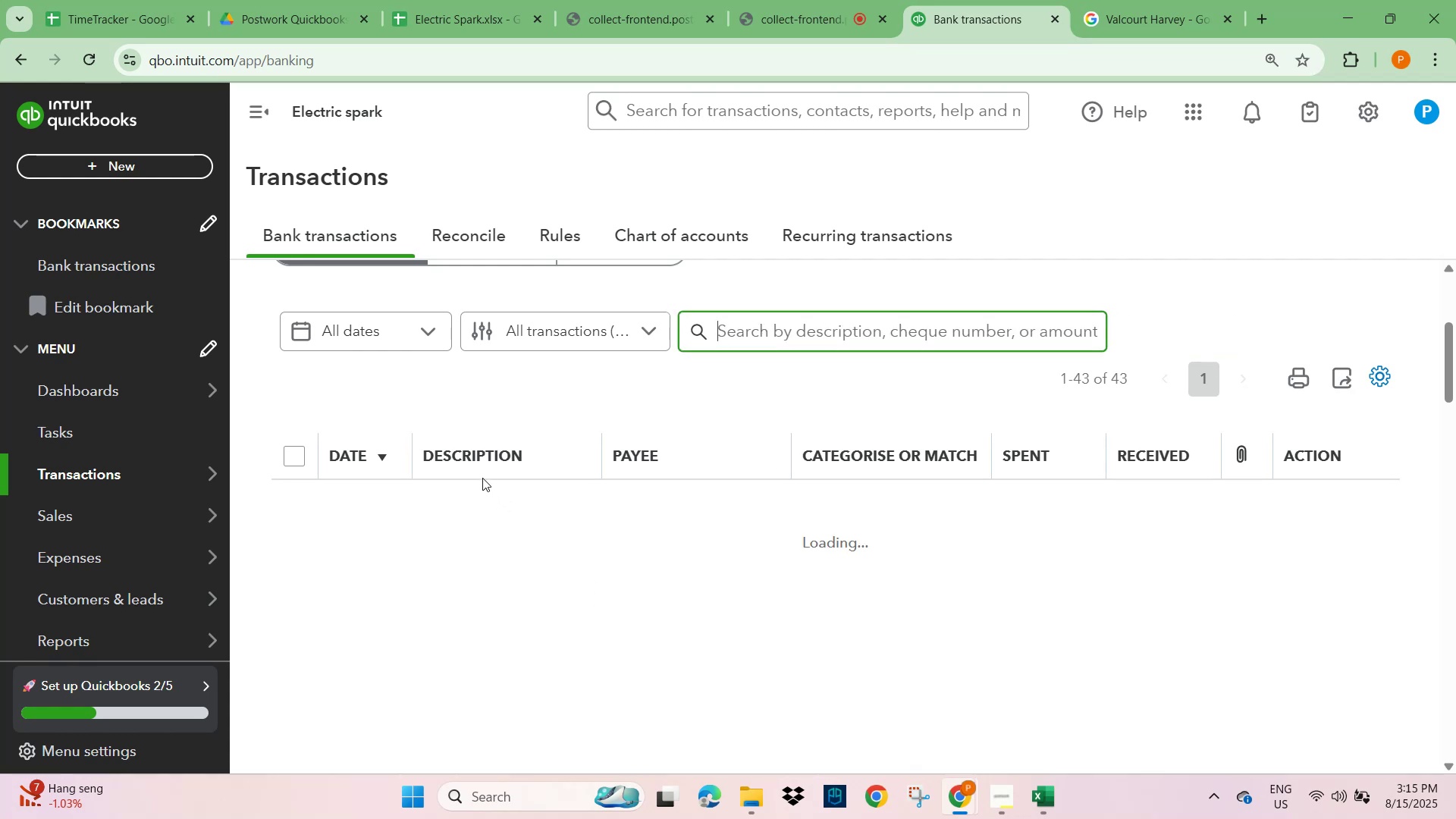 
left_click([478, 548])
 